 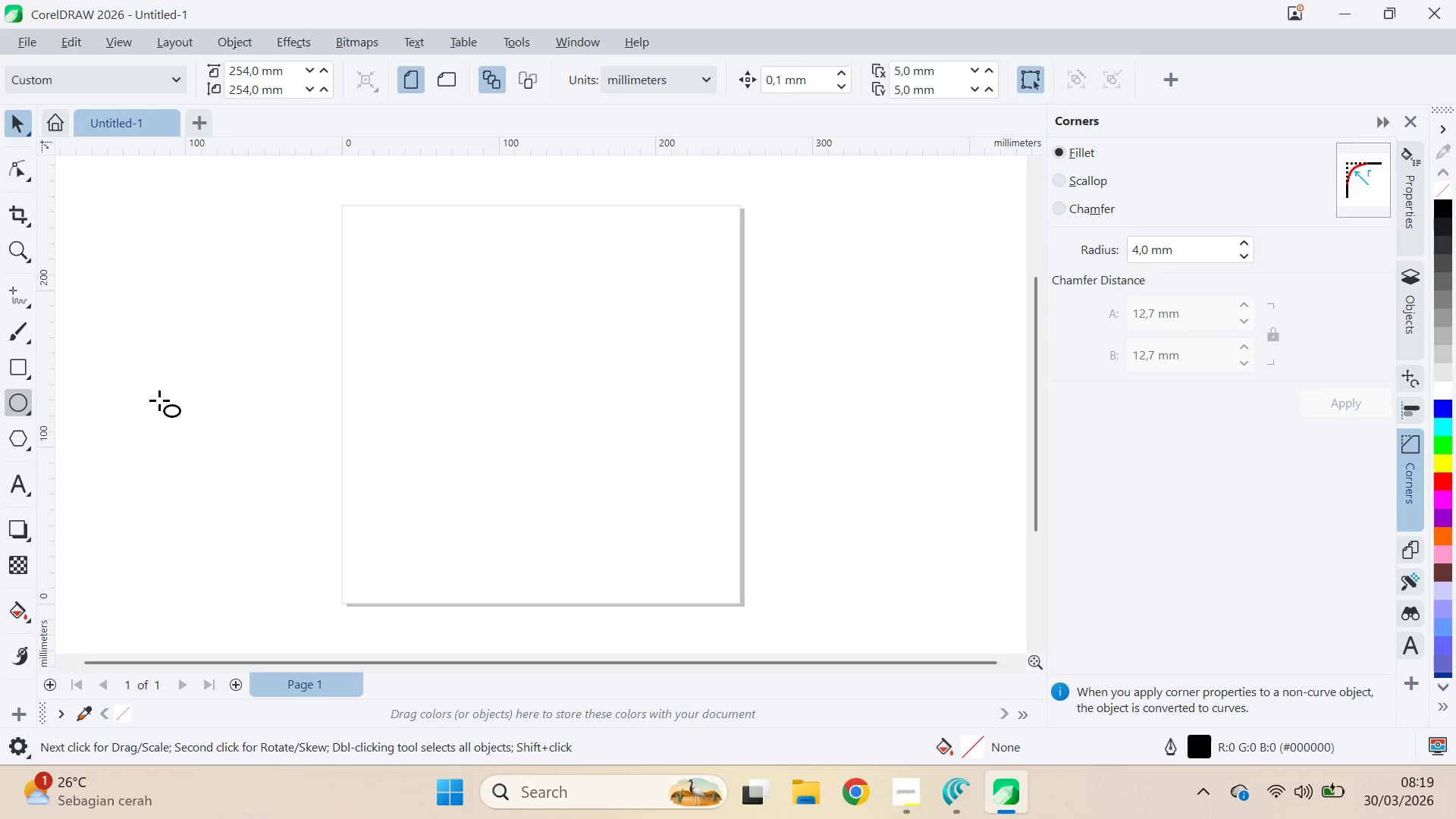 
hold_key(key=ControlLeft, duration=1.25)
left_click_drag(start_coordinate=[445, 293], to_coordinate=[671, 526])
 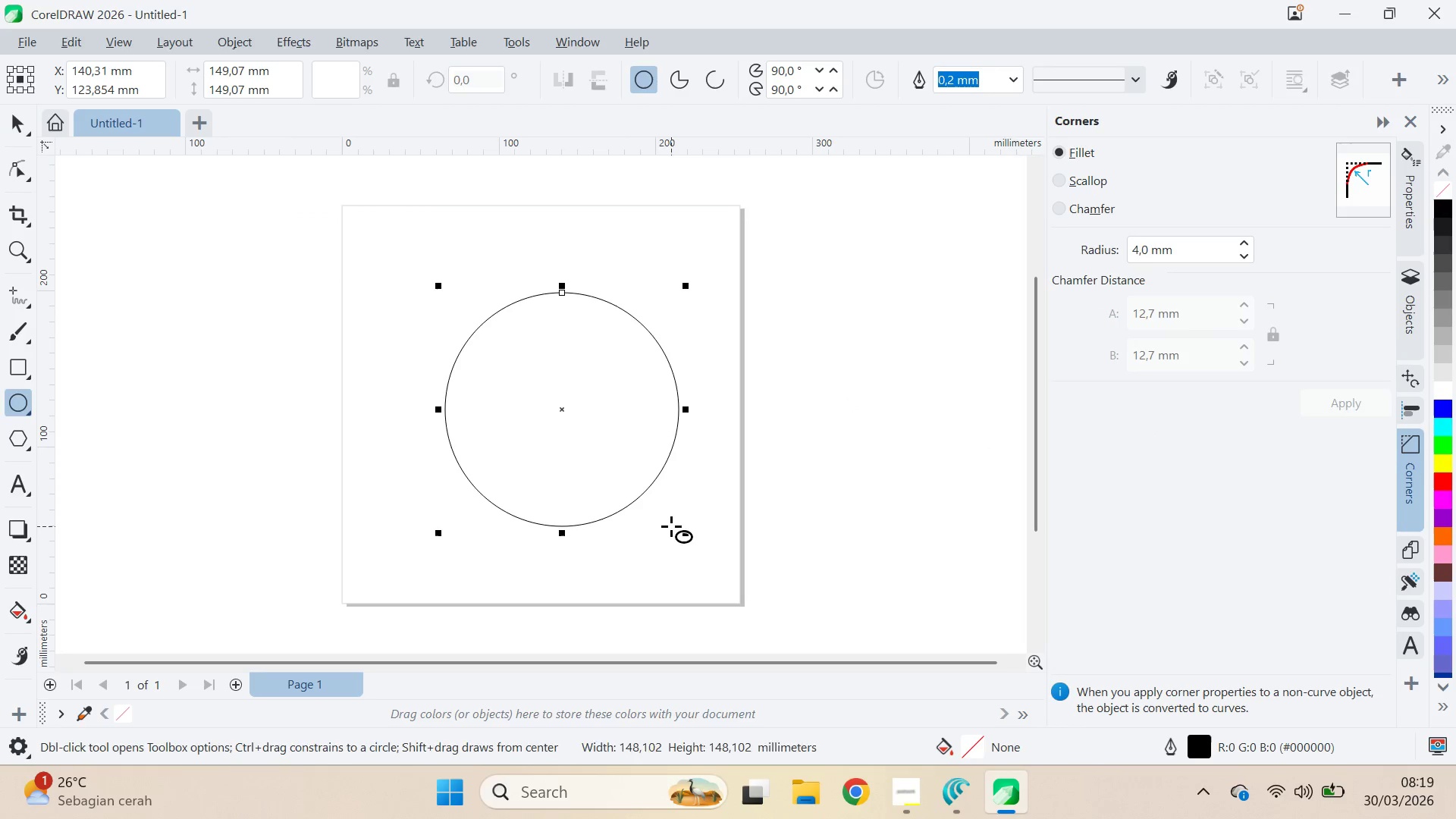 
type(vp)
 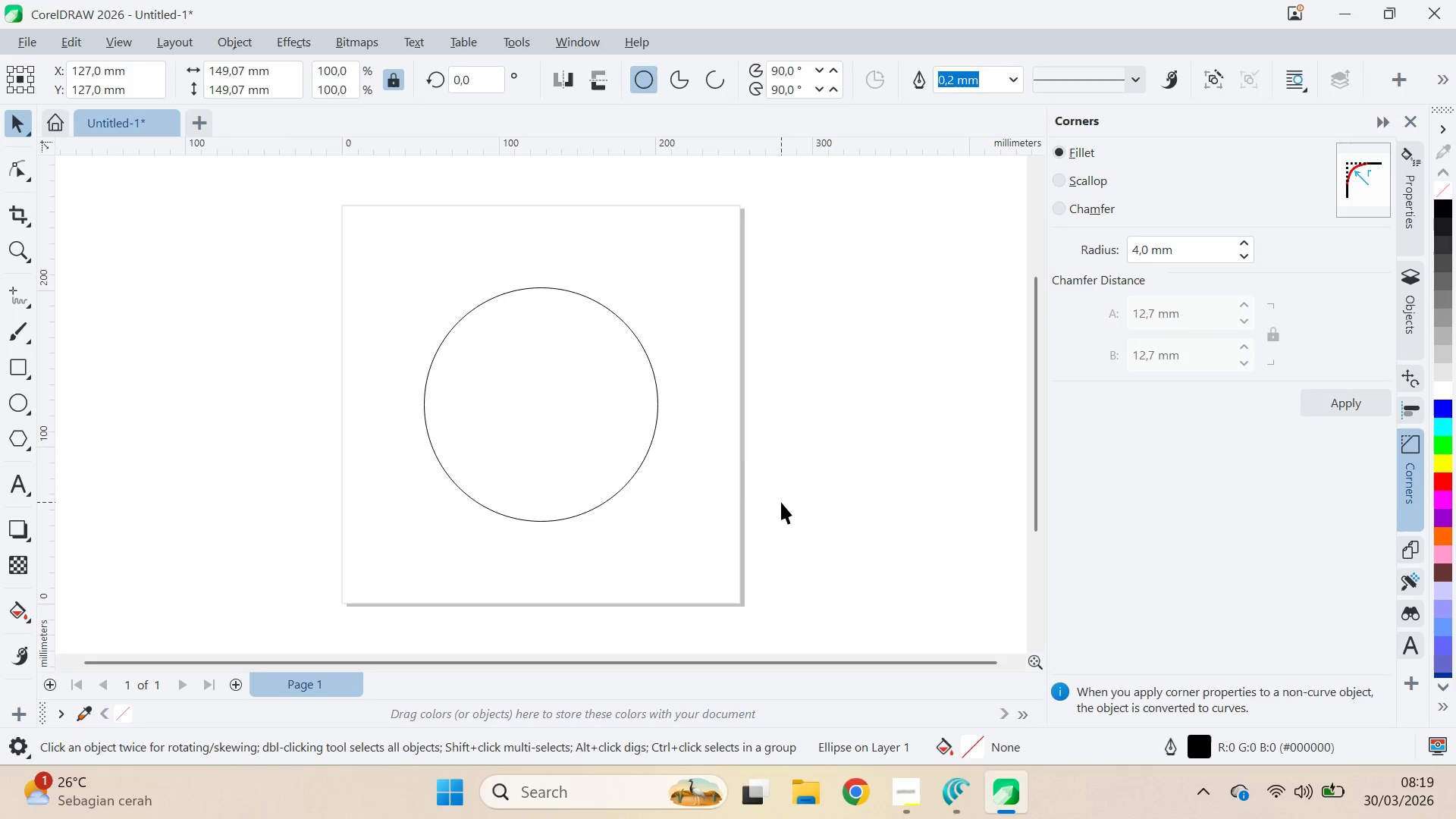 
type(qv)
 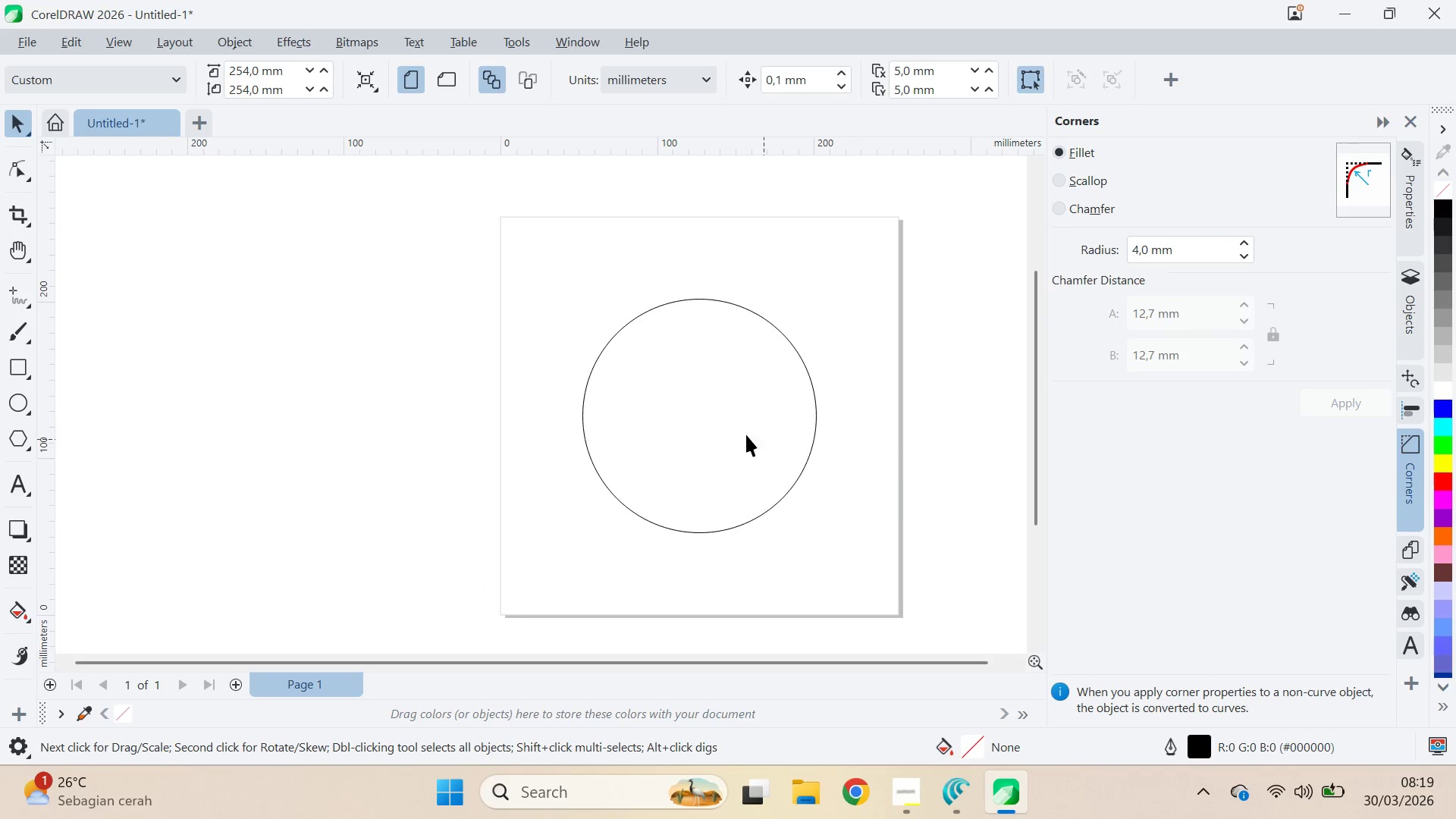 
left_click_drag(start_coordinate=[728, 460], to_coordinate=[886, 472])
 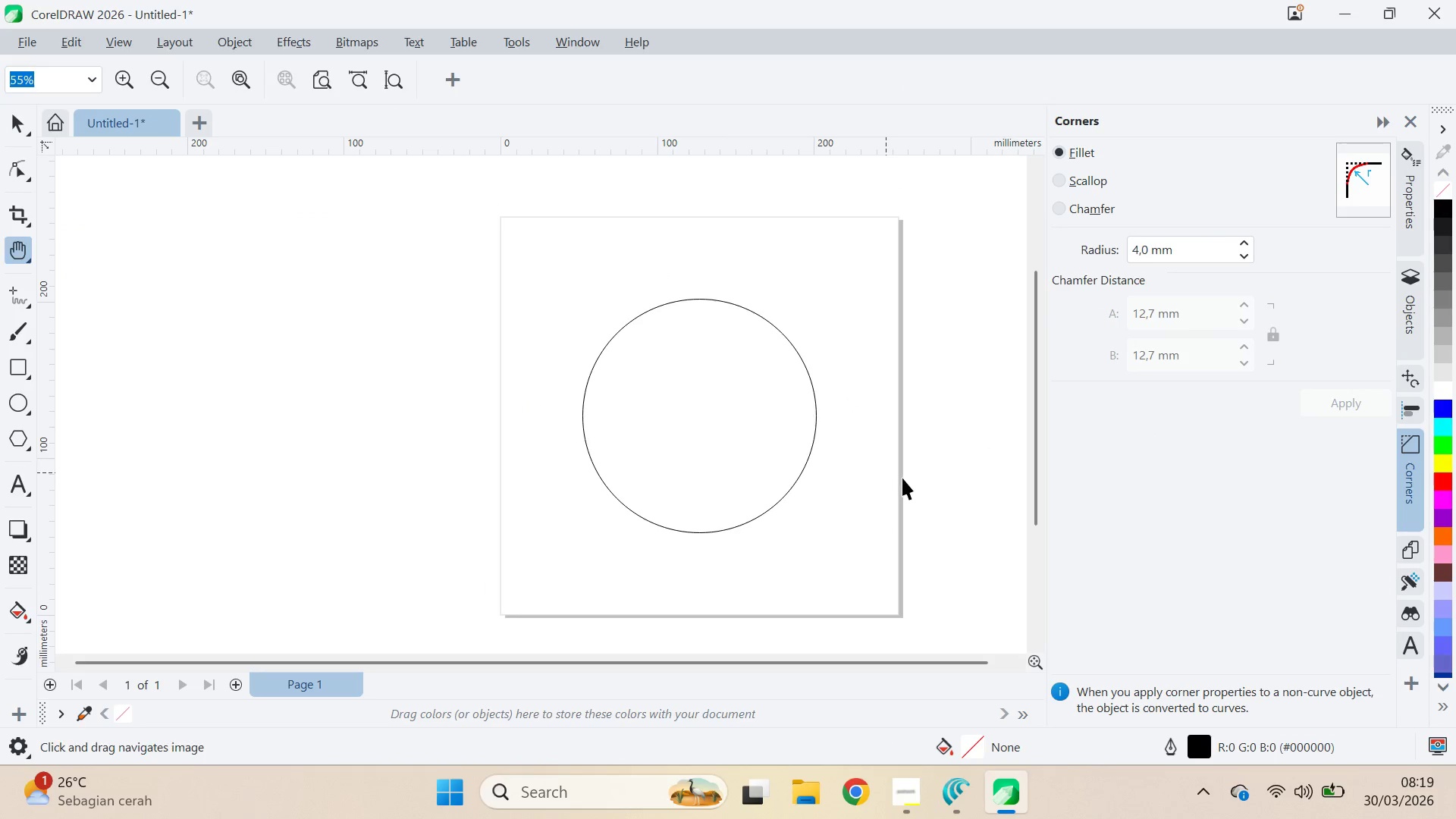 
left_click([903, 478])
 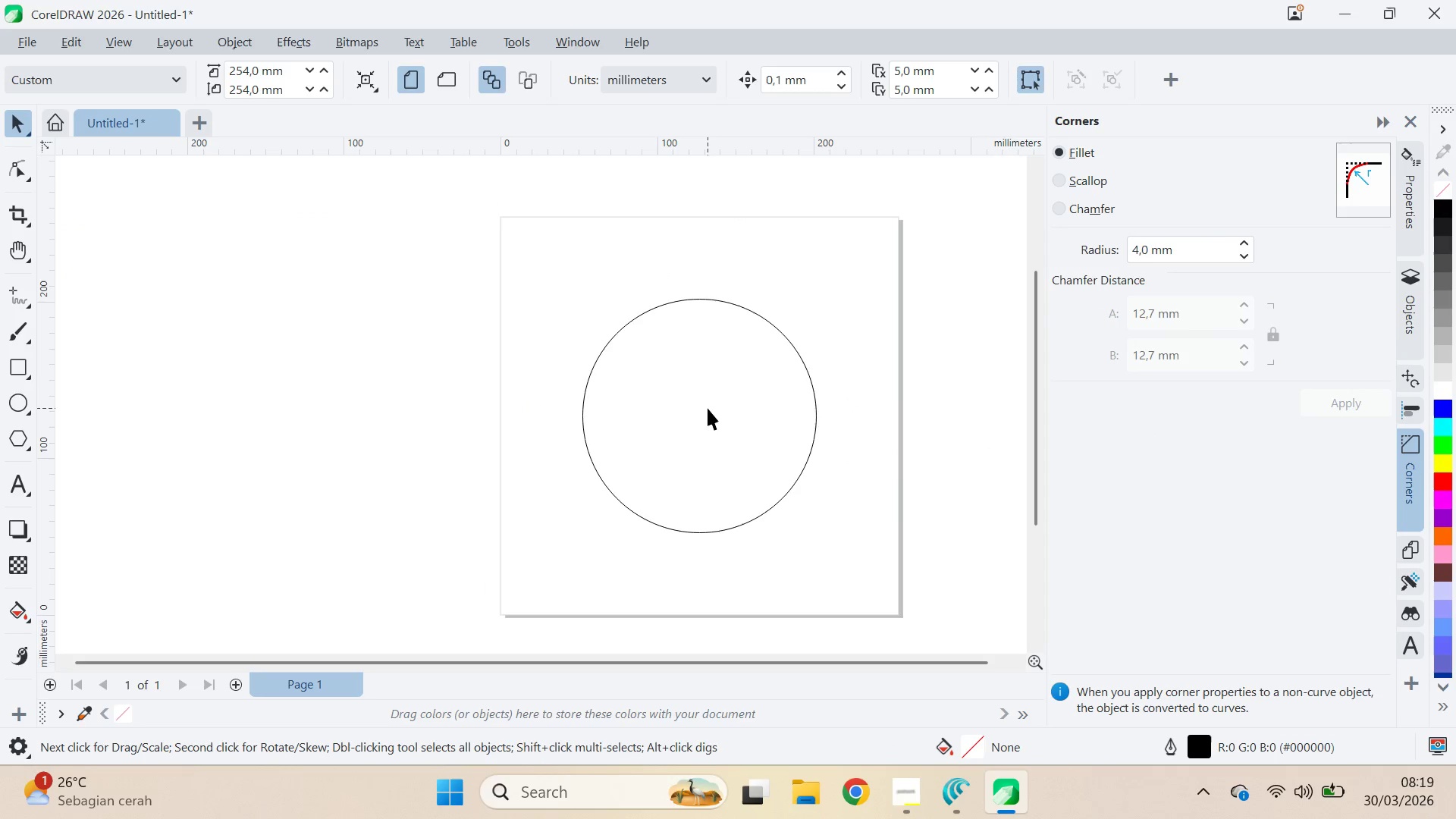 
key(Q)
 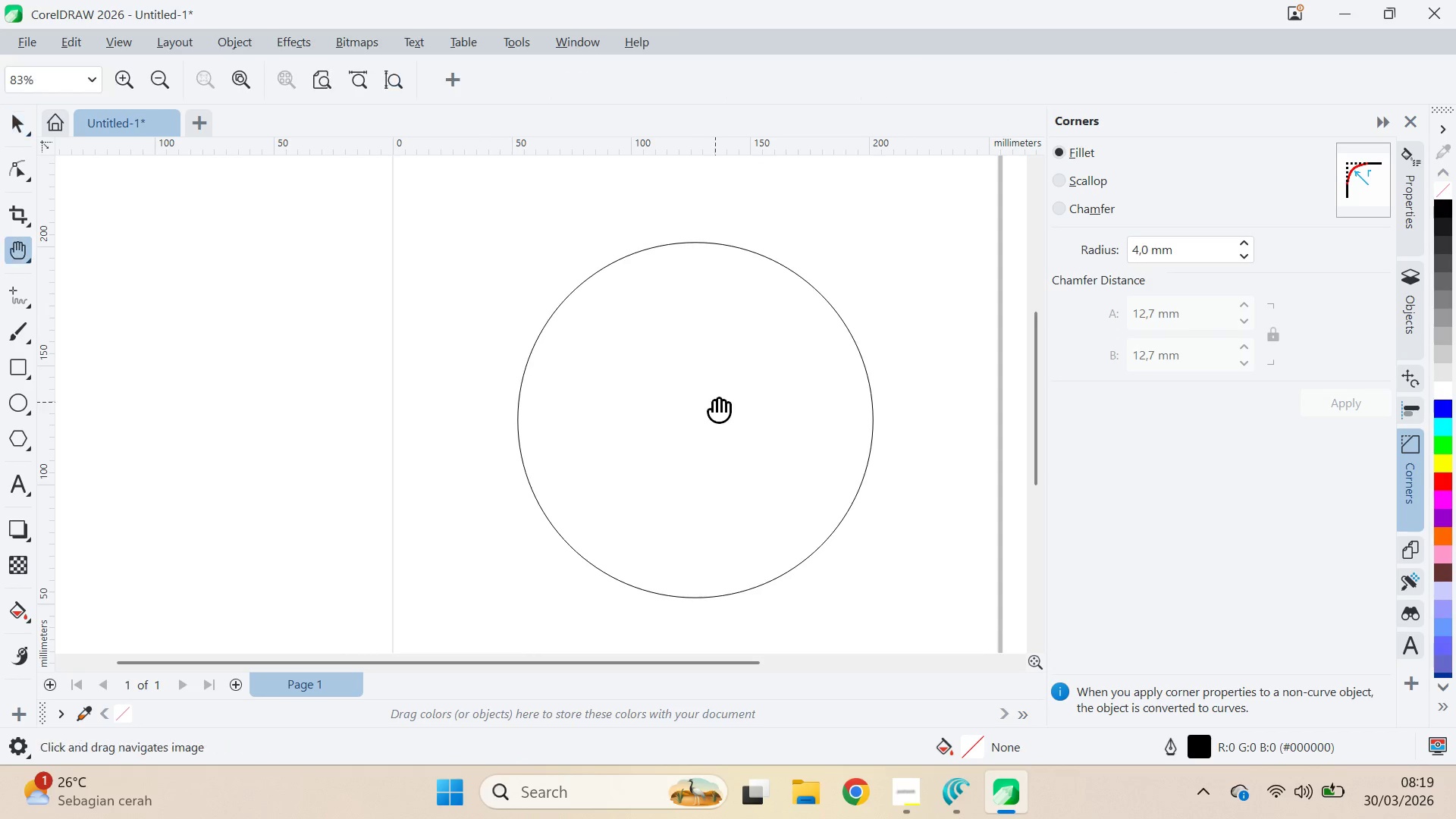 
left_click_drag(start_coordinate=[714, 402], to_coordinate=[632, 364])
 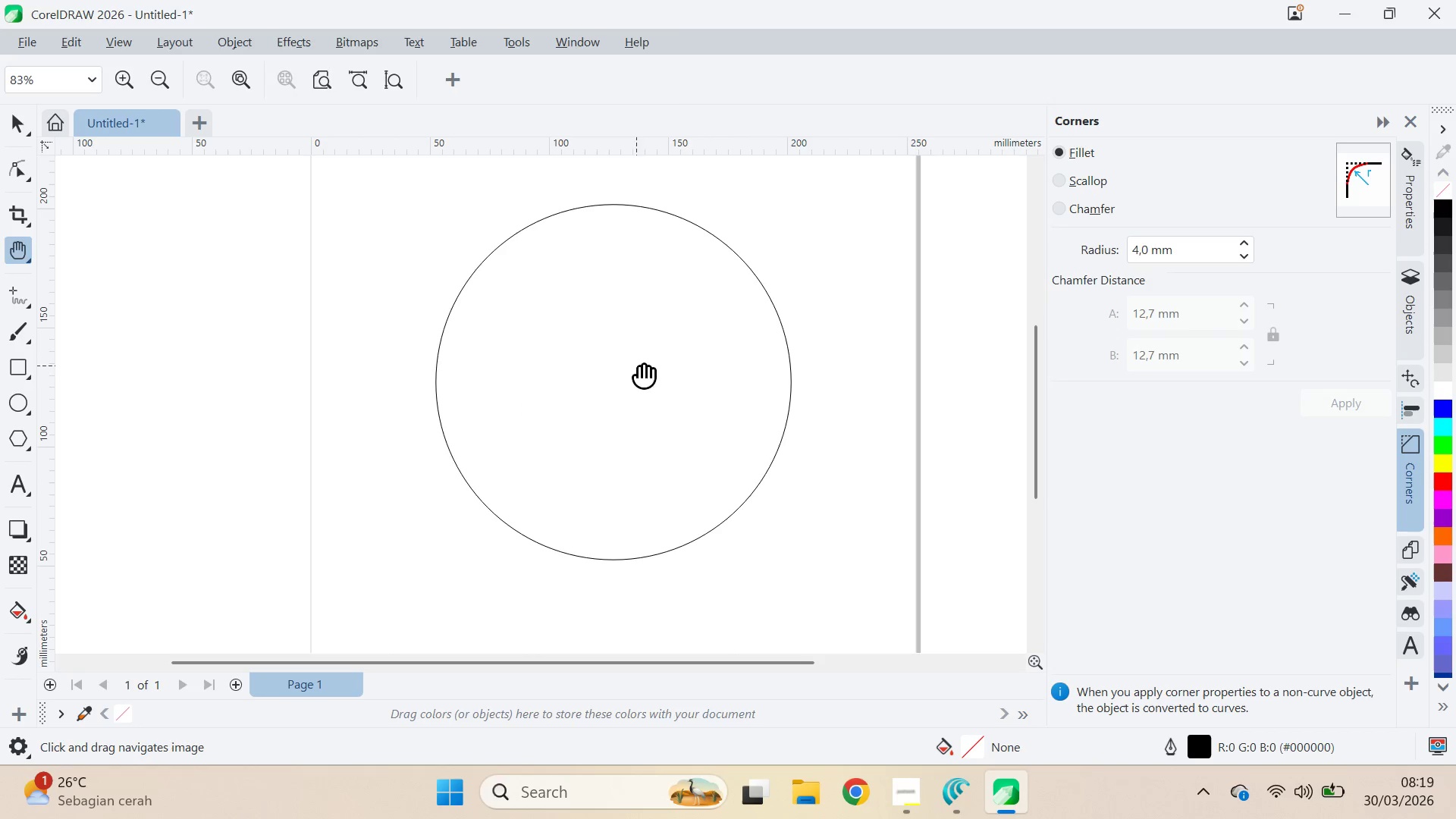 
scroll: coordinate [708, 408], scroll_direction: up, amount: 3.0
 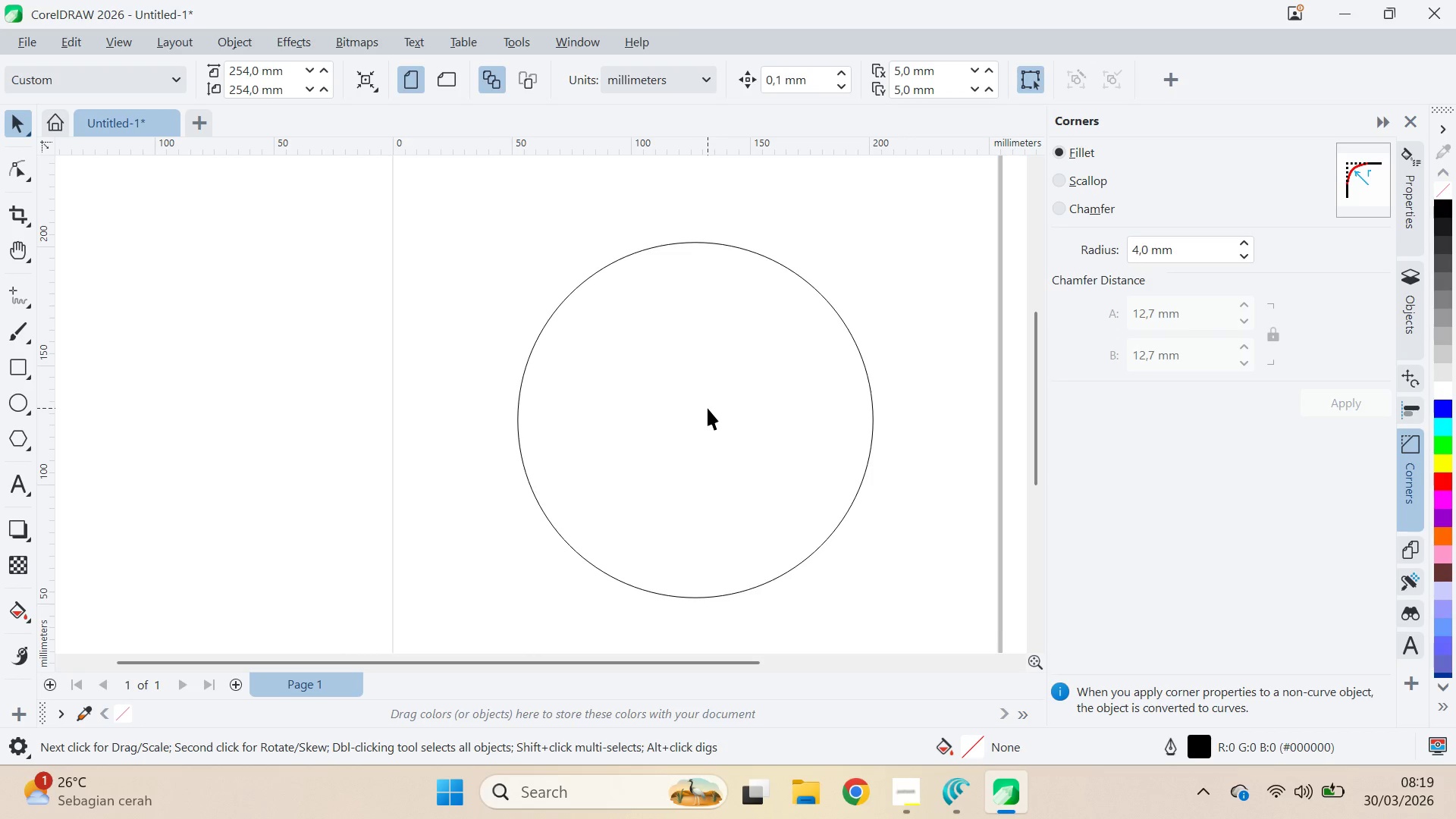 
key(V)
 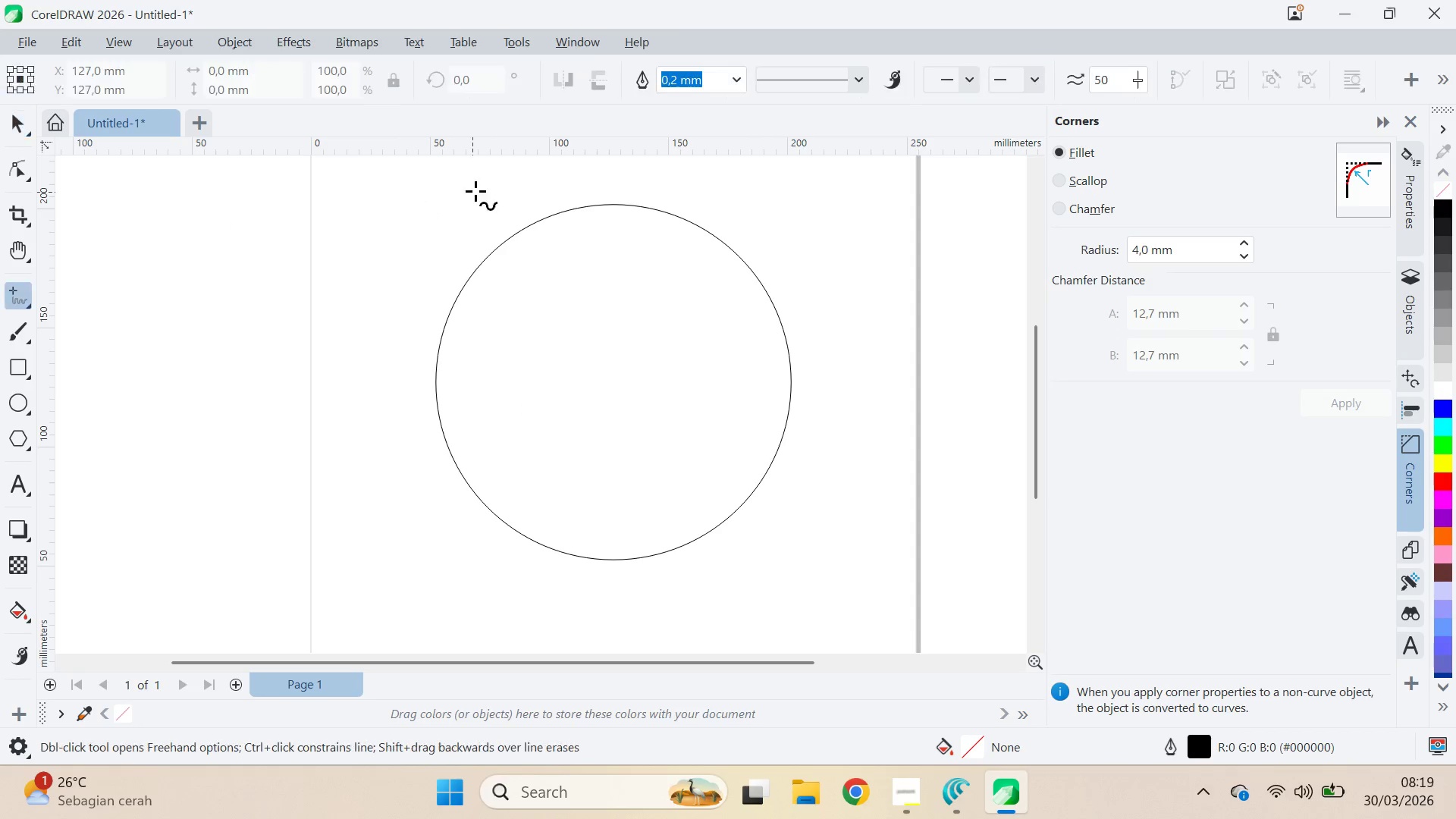 
left_click([602, 180])
 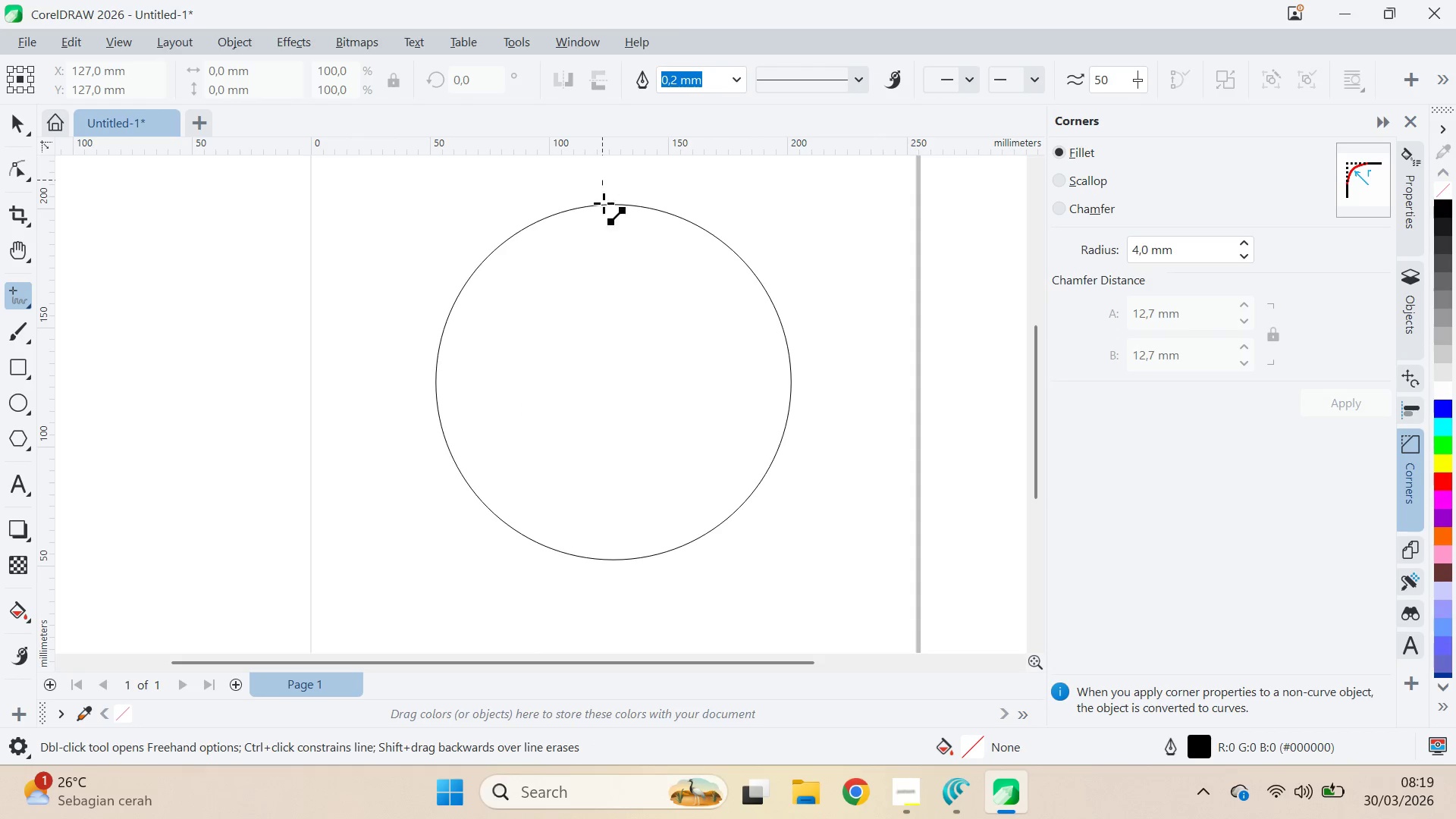 
hold_key(key=ShiftLeft, duration=0.64)
 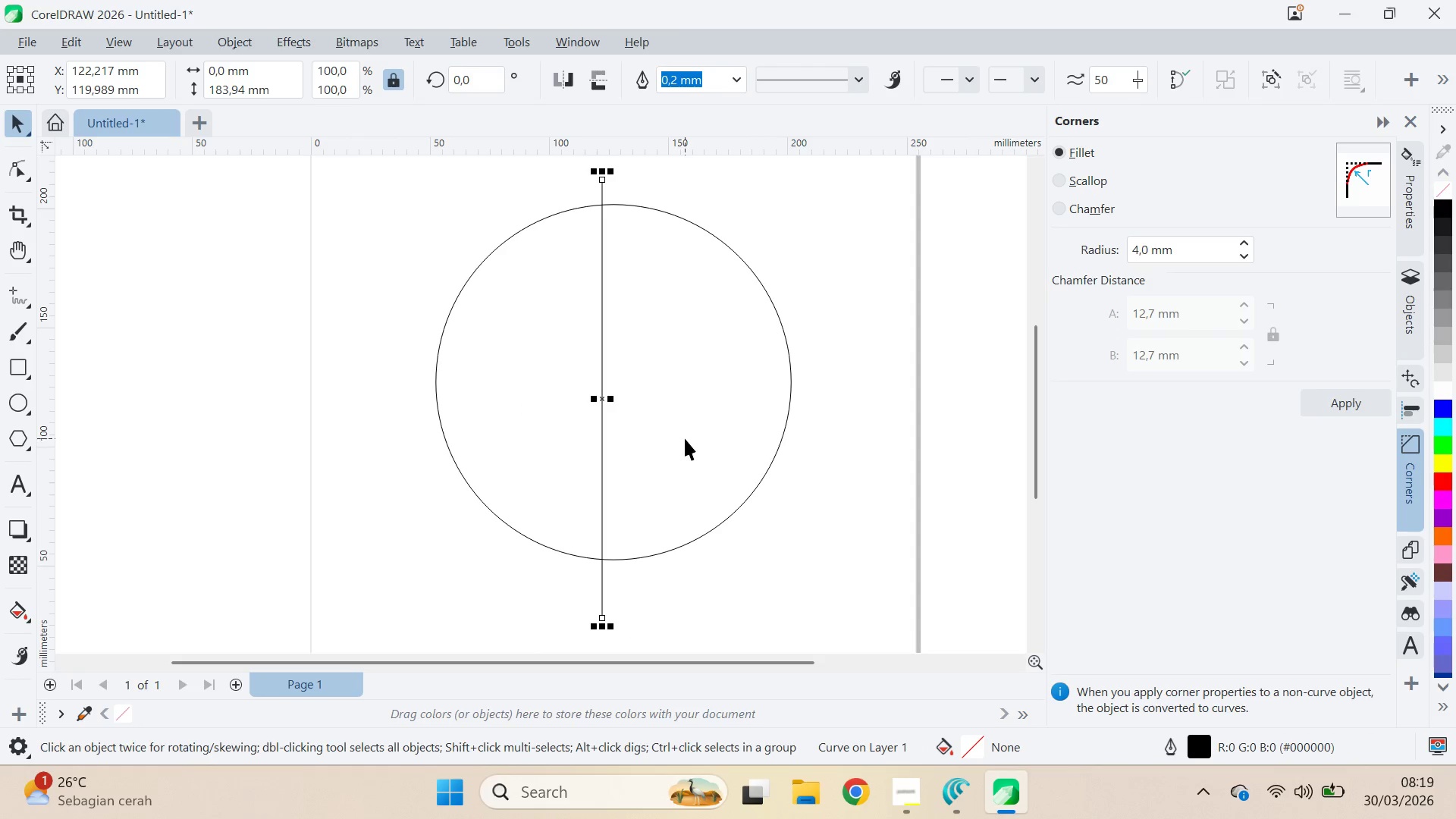 
hold_key(key=ShiftLeft, duration=0.94)
 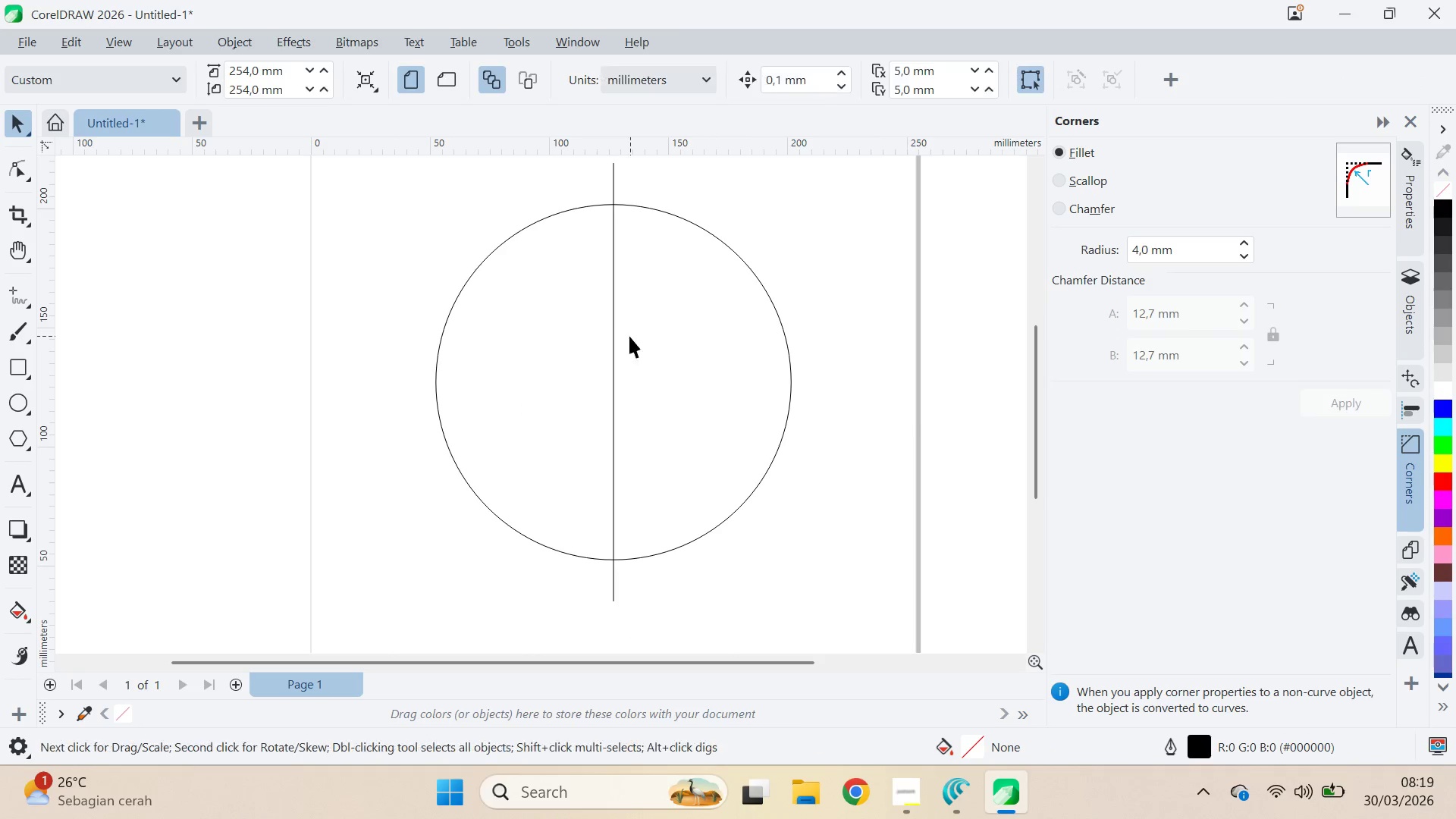 
type(vce)
 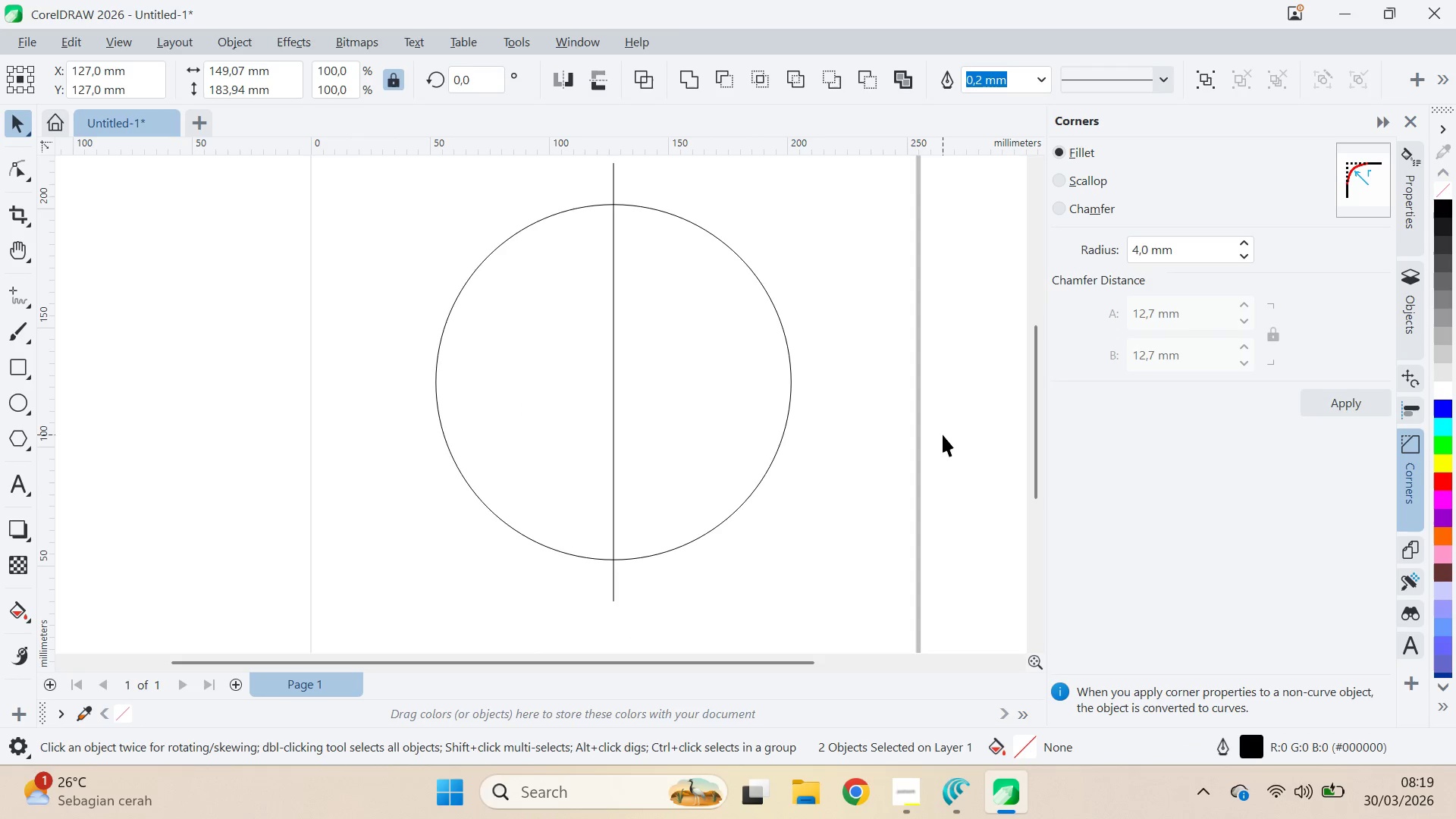 
left_click_drag(start_coordinate=[943, 435], to_coordinate=[937, 432])
 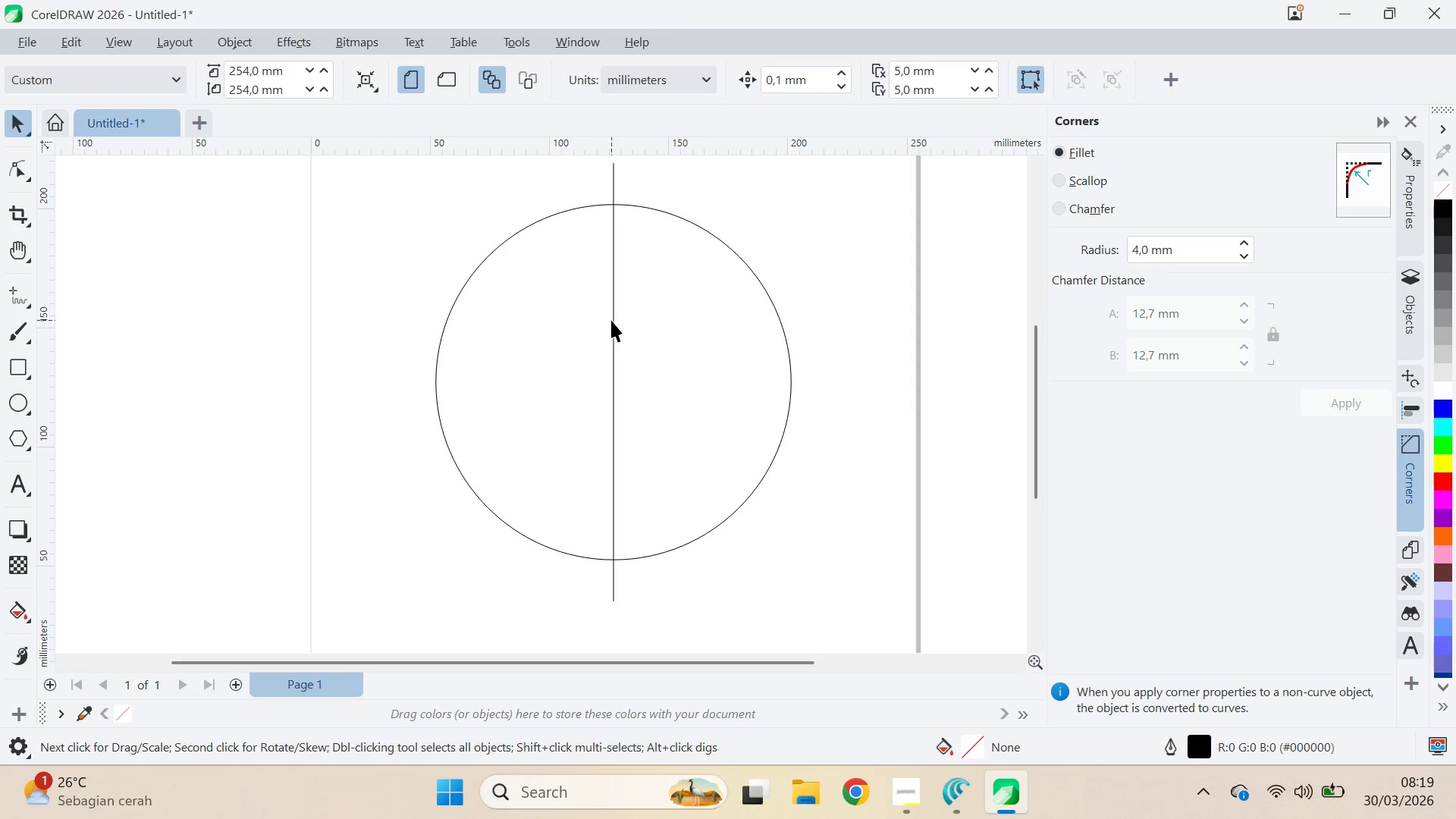 
left_click([611, 319])
 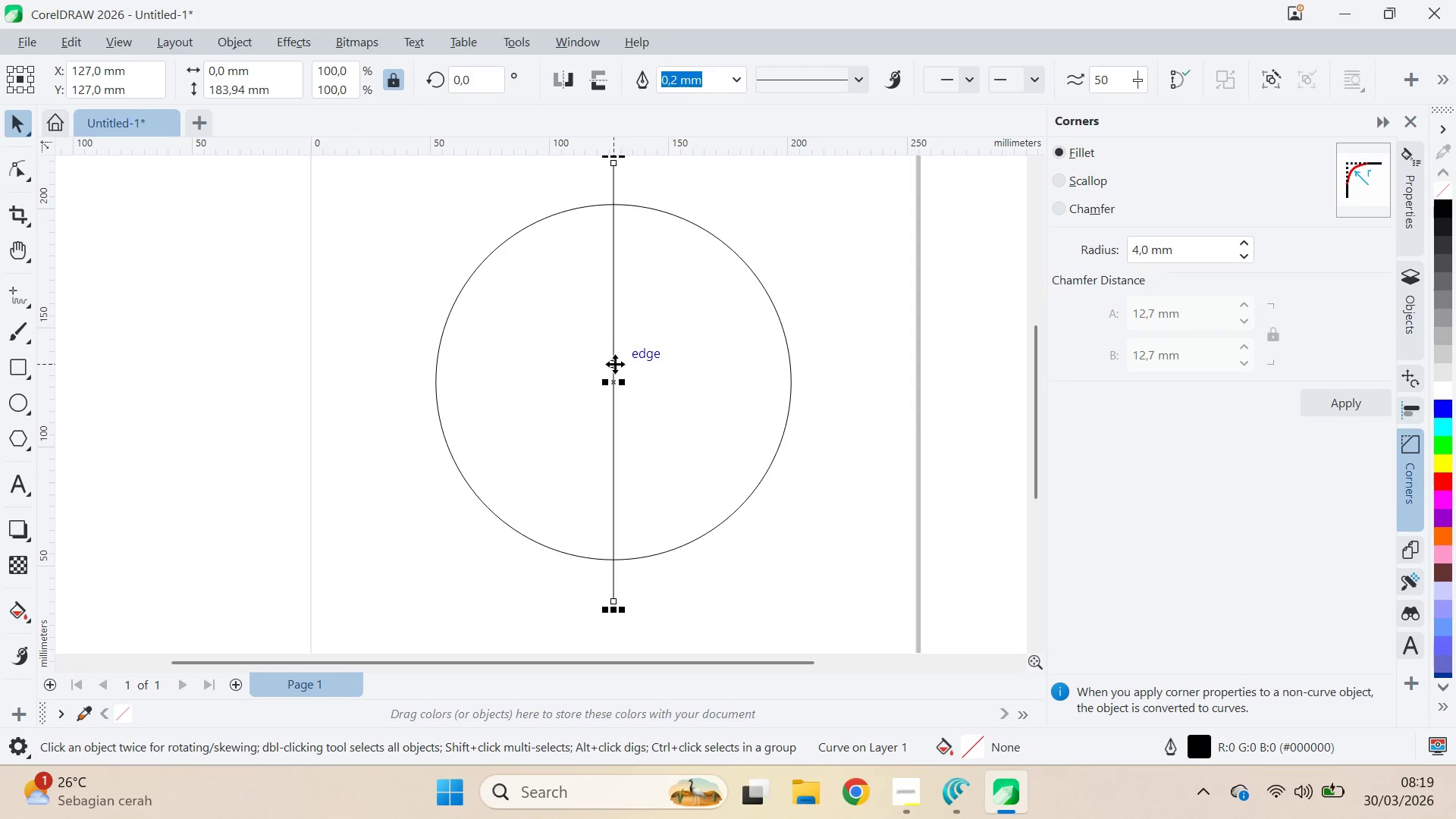 
double_click([615, 364])
 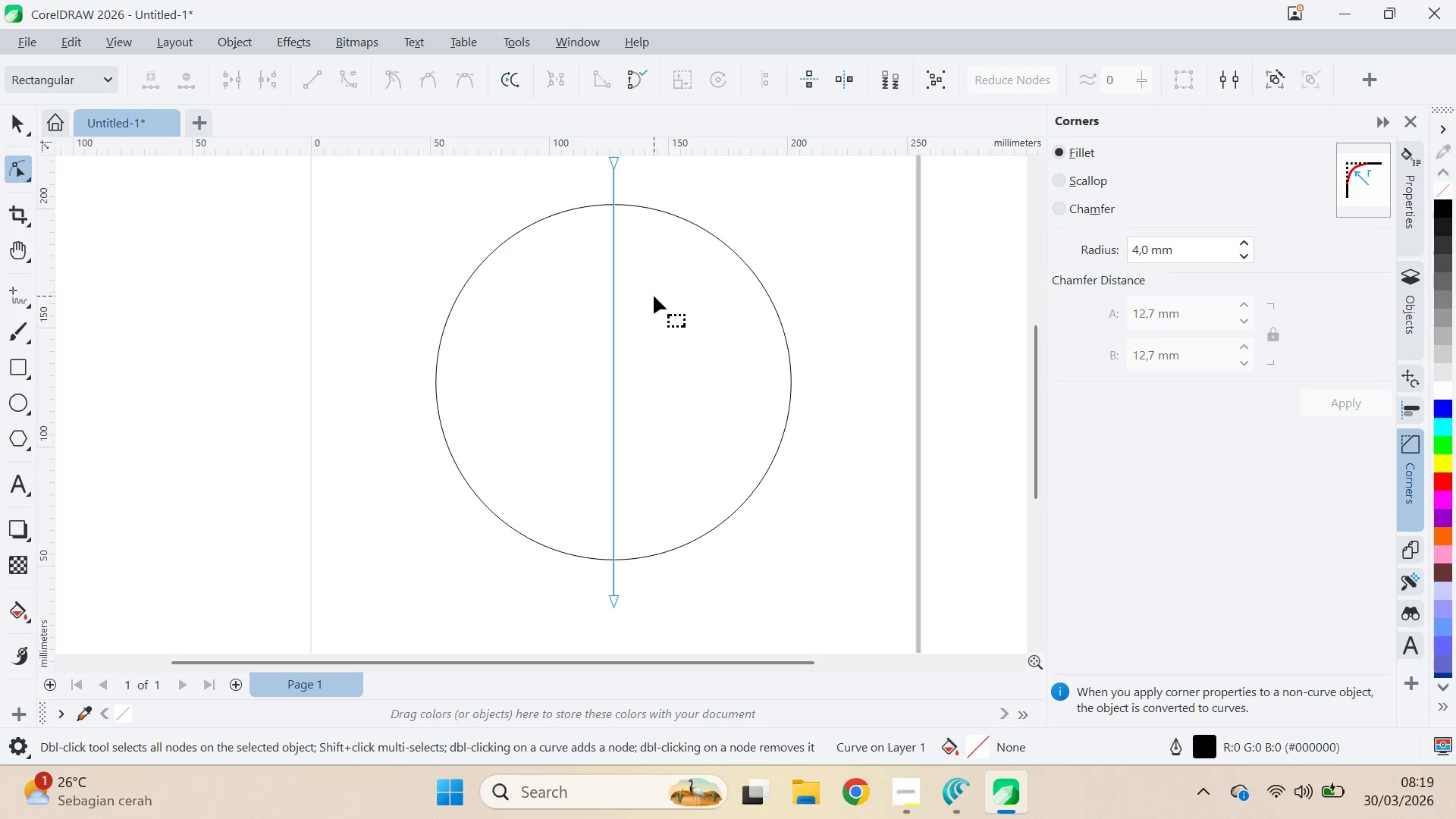 
key(V)
 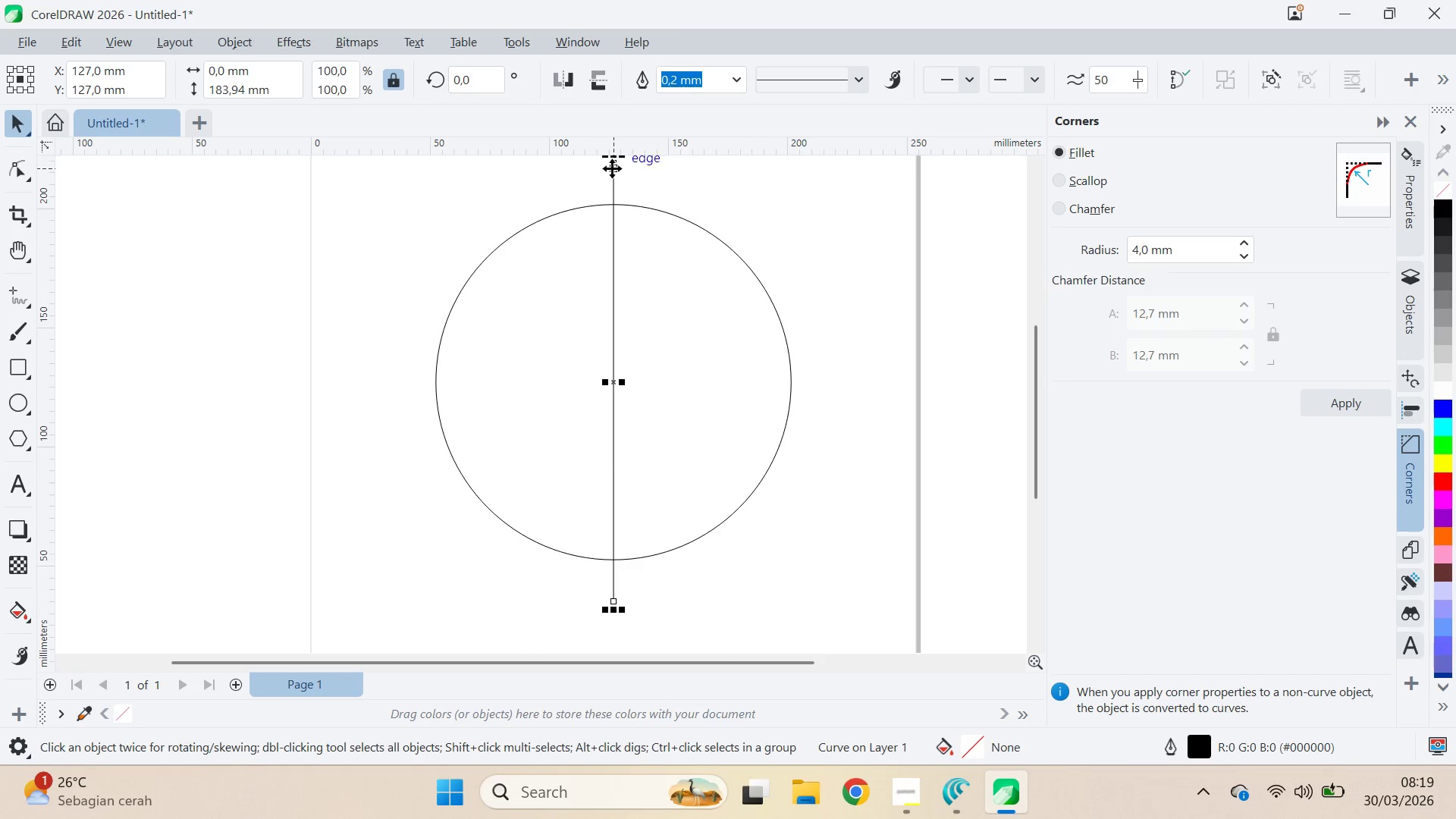 
left_click([612, 168])
 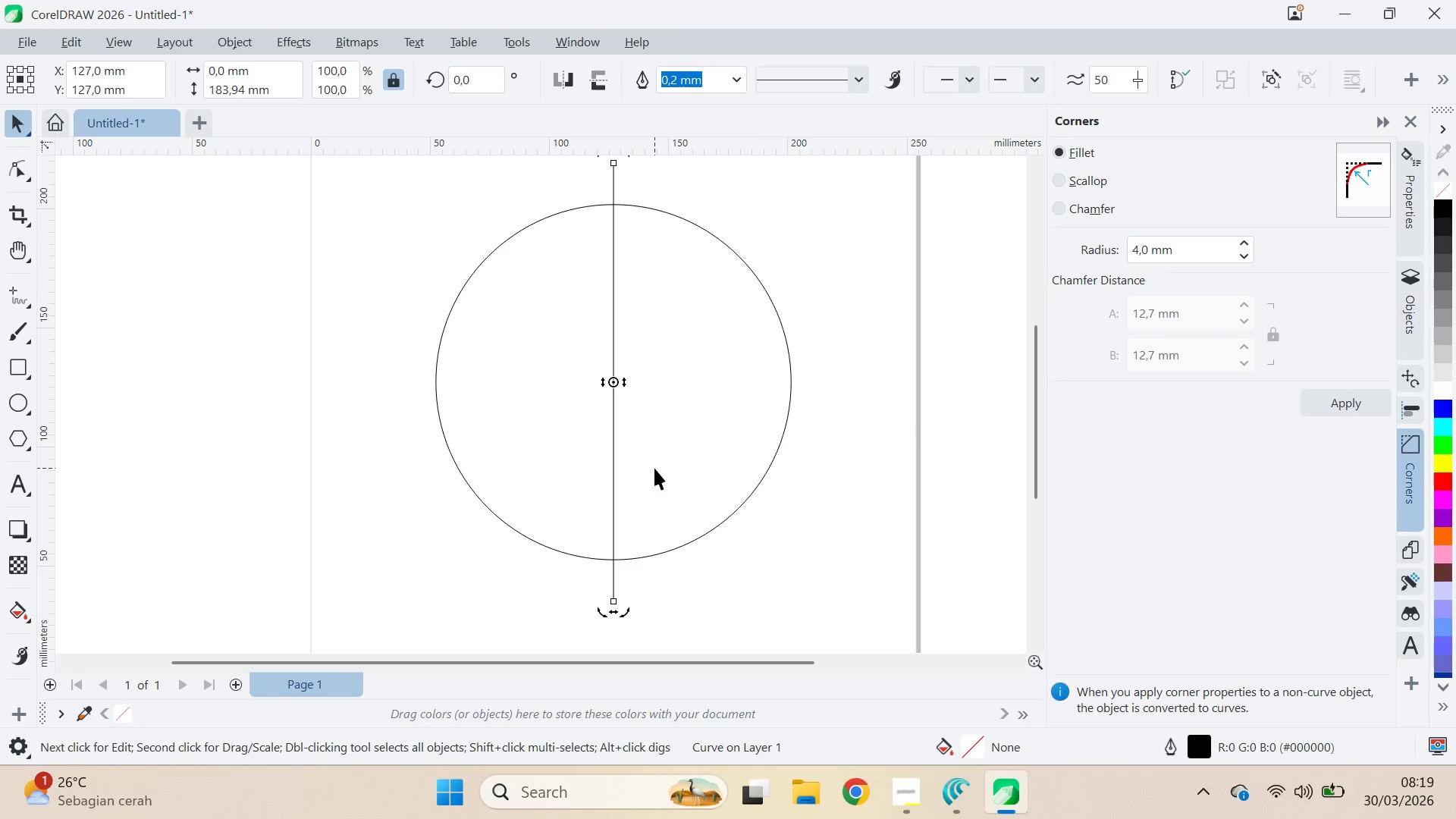 
hold_key(key=ControlLeft, duration=1.5)
 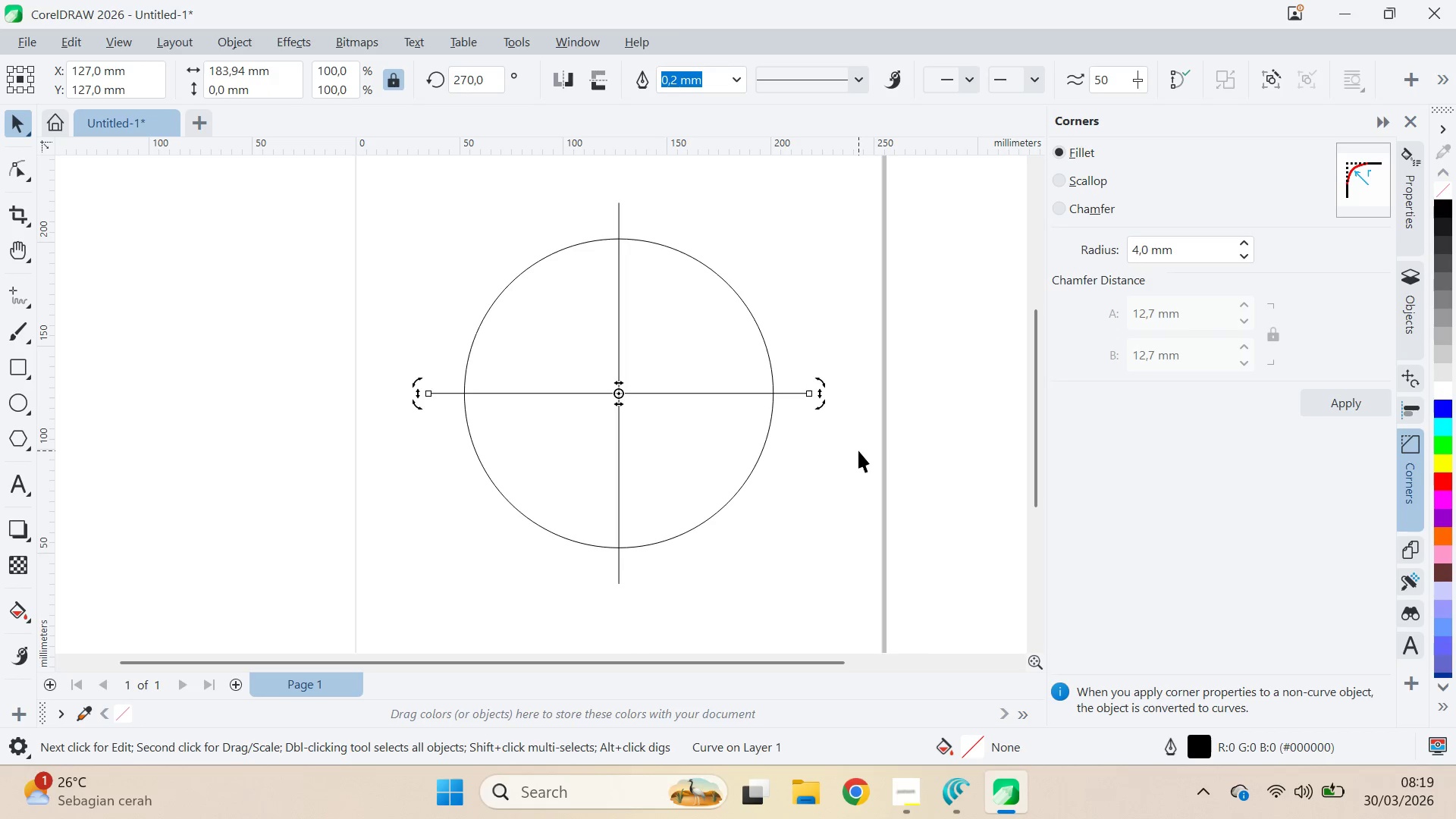 
scroll: coordinate [654, 468], scroll_direction: down, amount: 1.0
 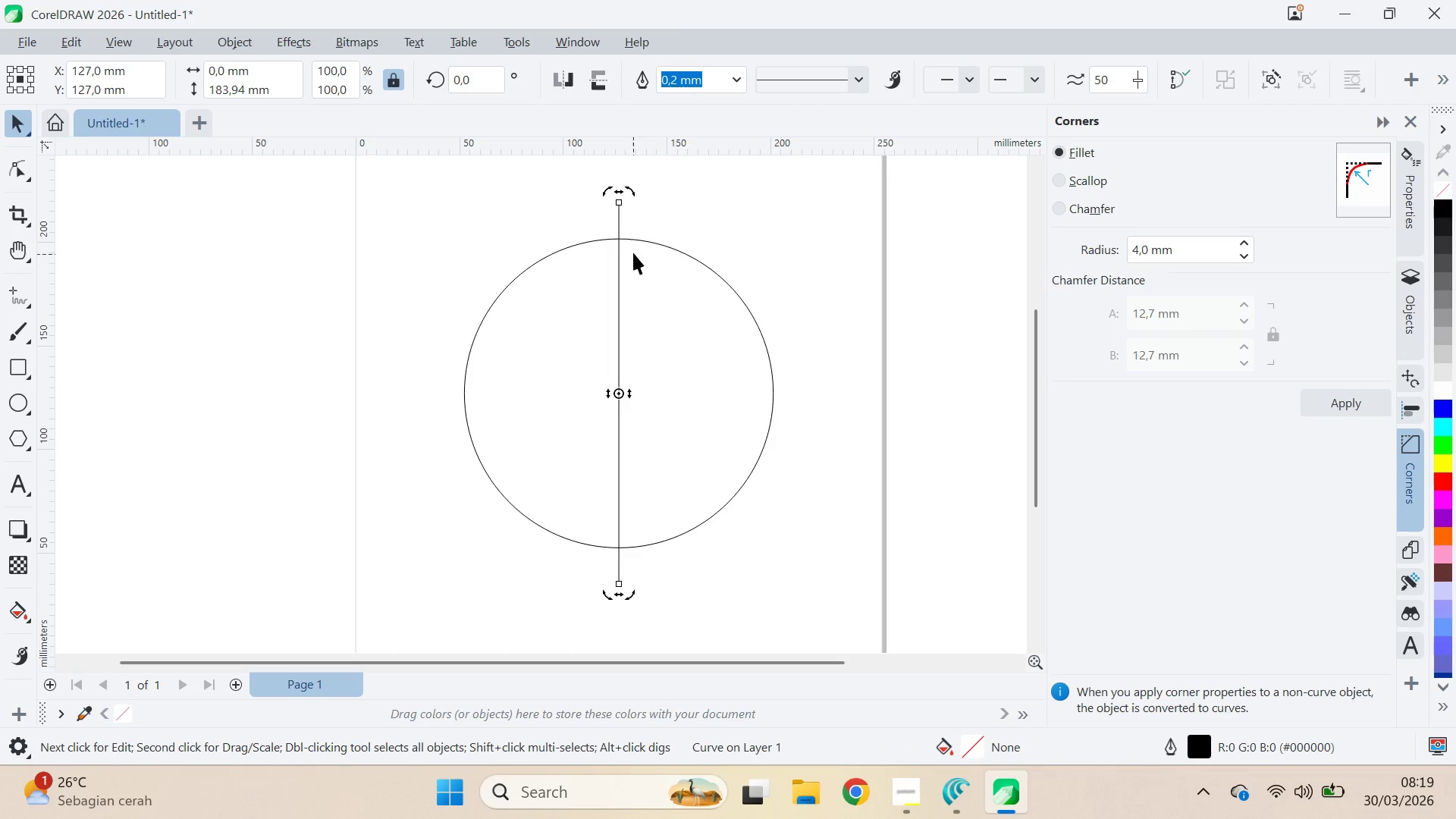 
left_click_drag(start_coordinate=[634, 201], to_coordinate=[828, 412])
 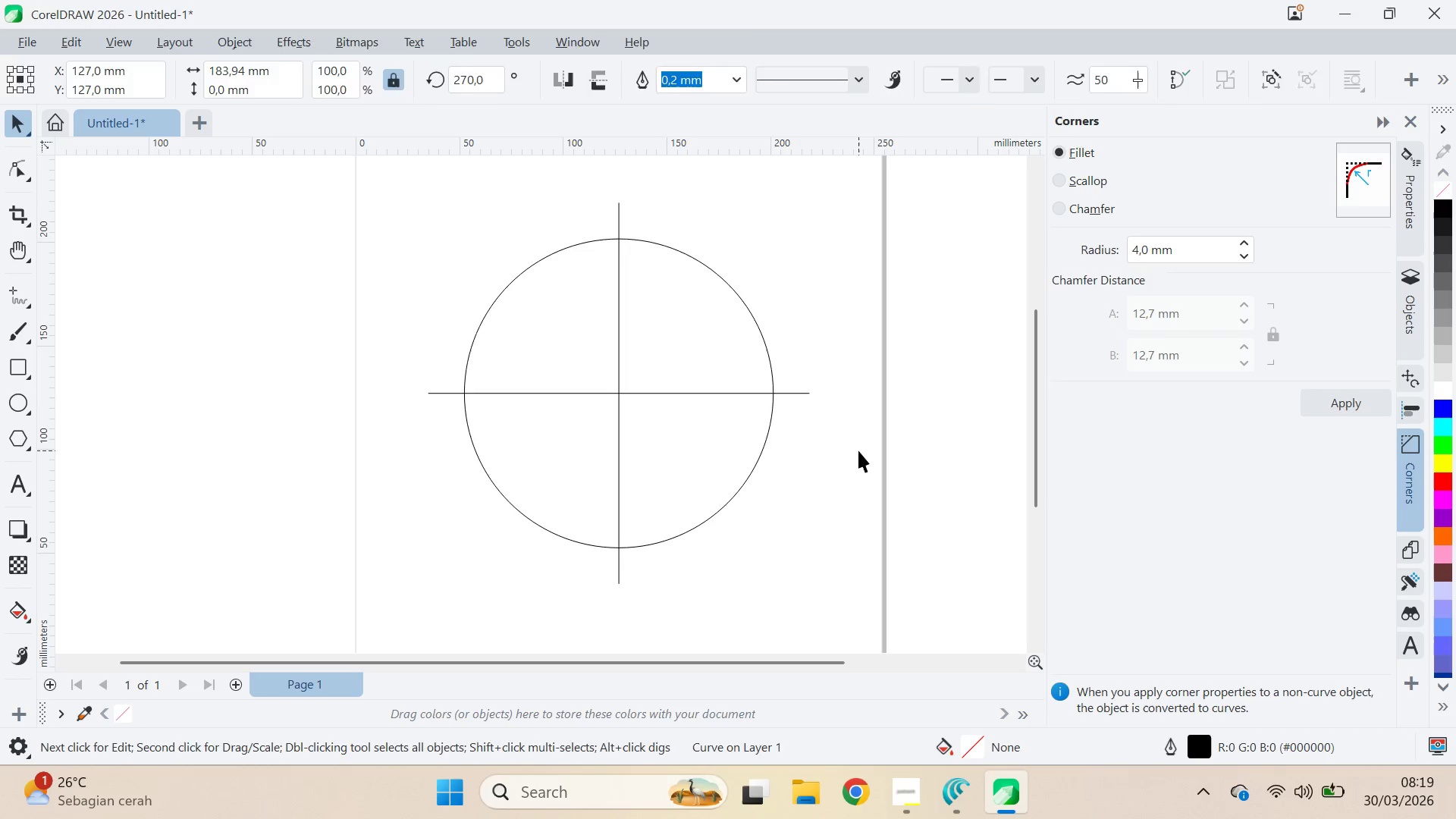 
left_click([828, 412])
 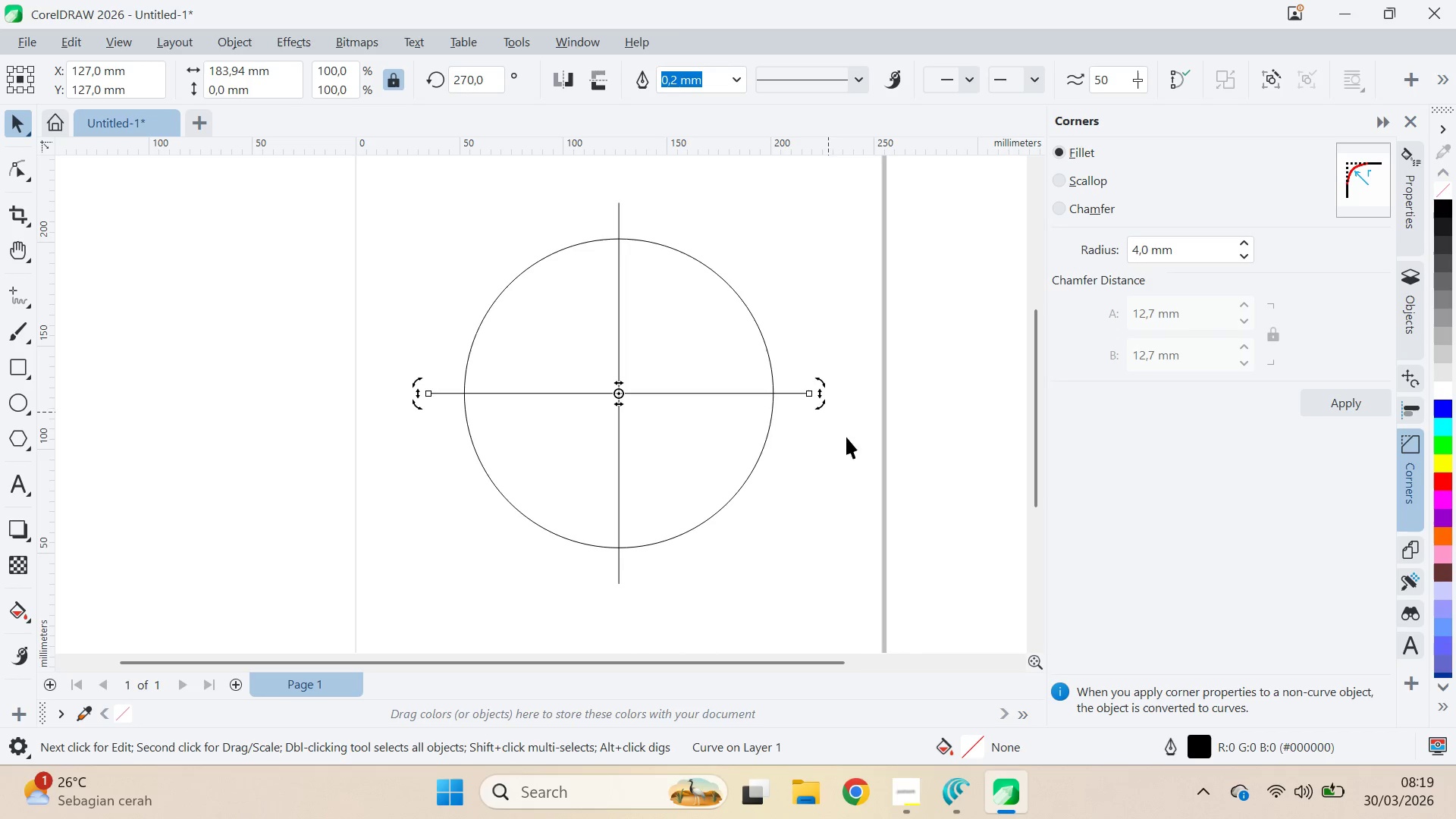 
right_click([828, 412])
 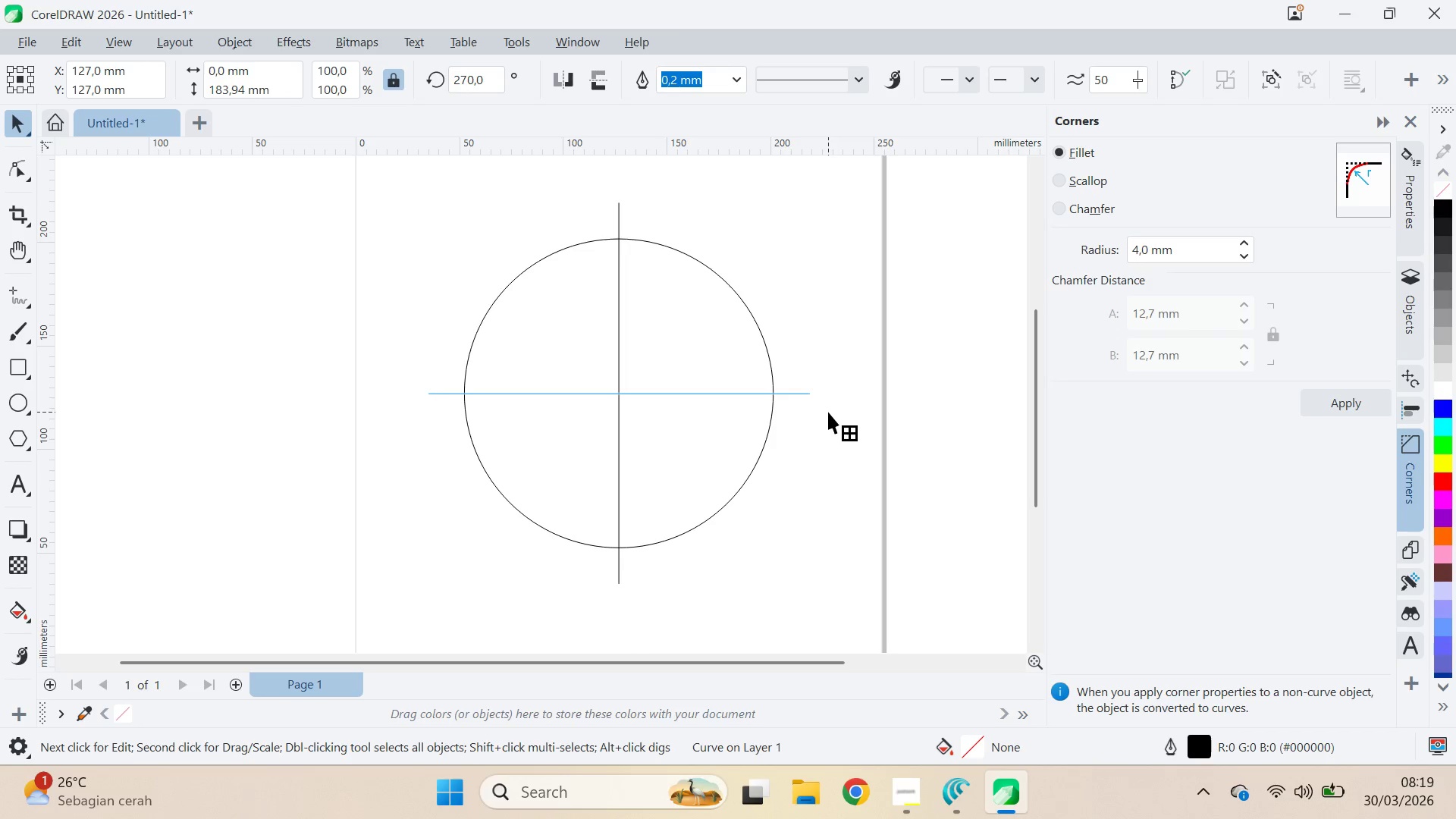 
key(Control+ControlLeft)
 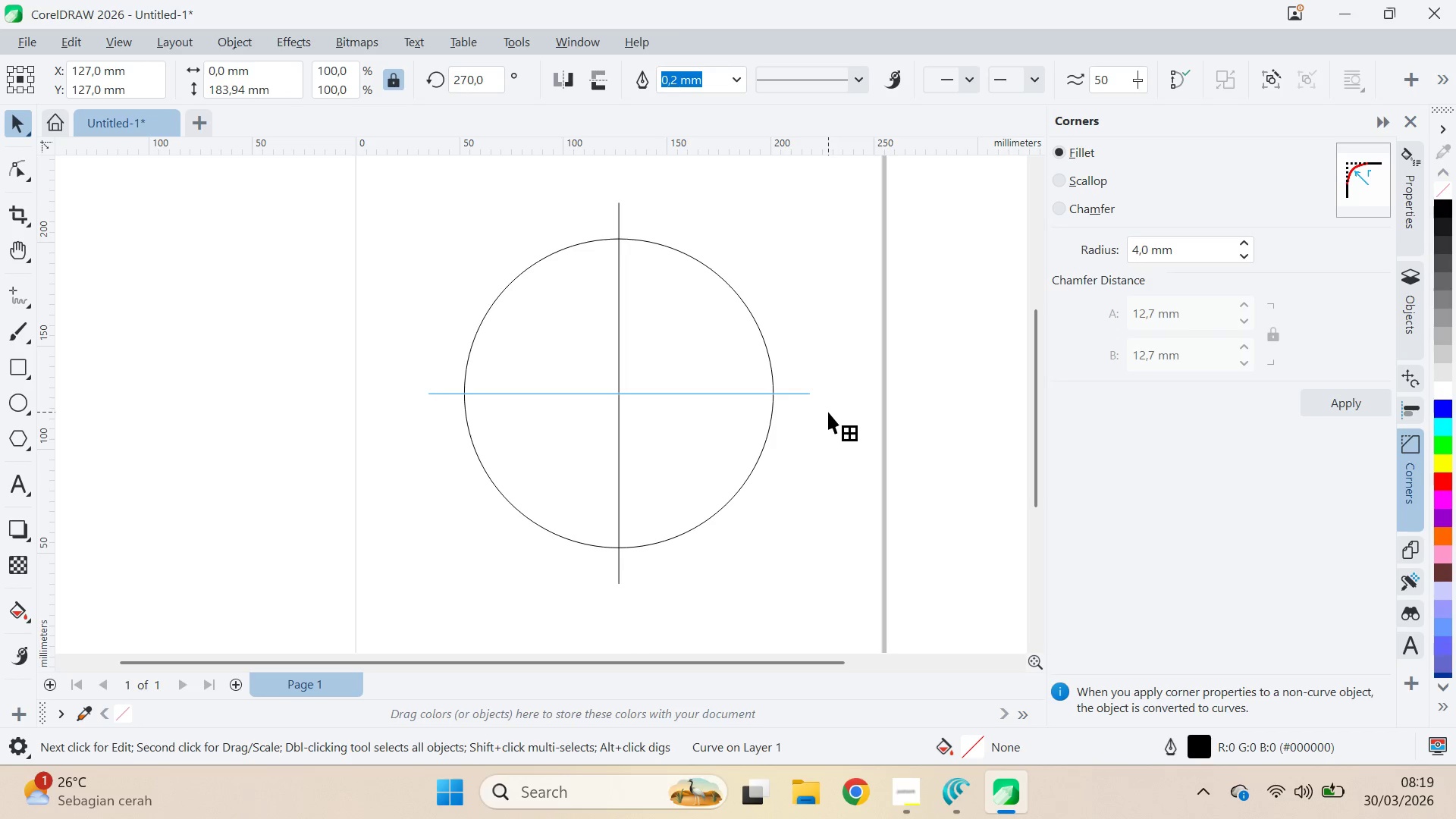 
key(Control+ControlLeft)
 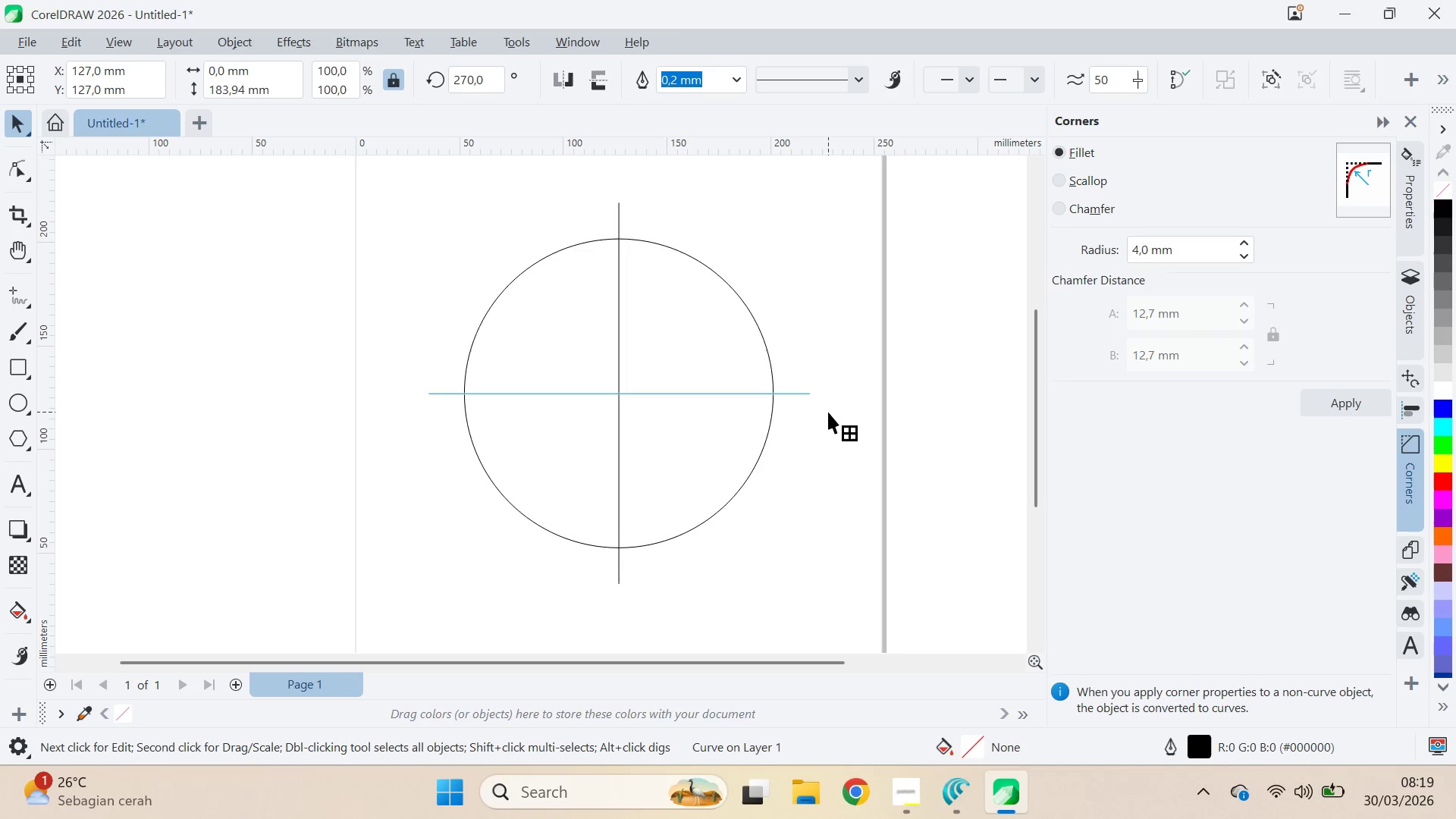 
key(Control+ControlLeft)
 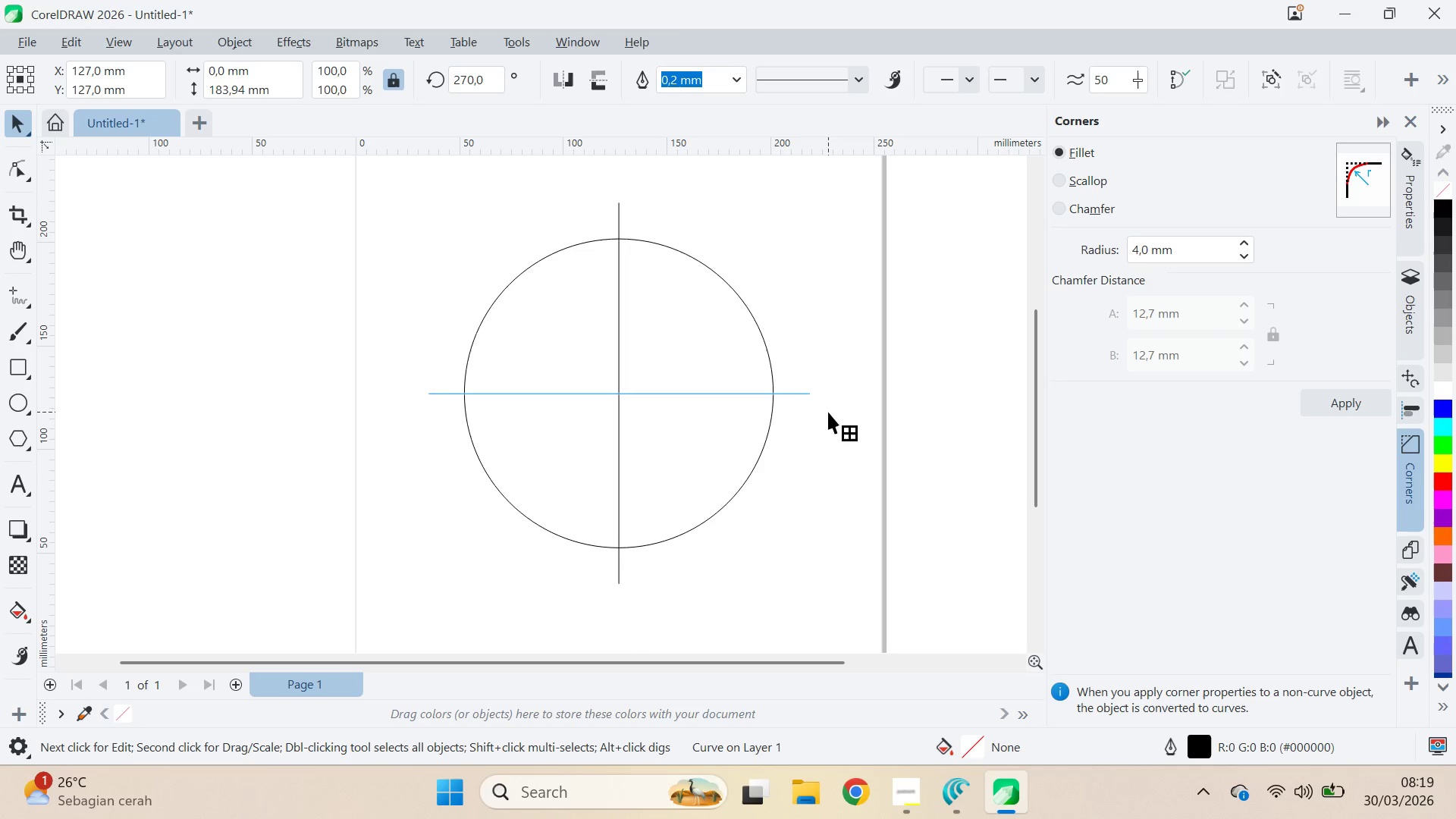 
key(Control+ControlLeft)
 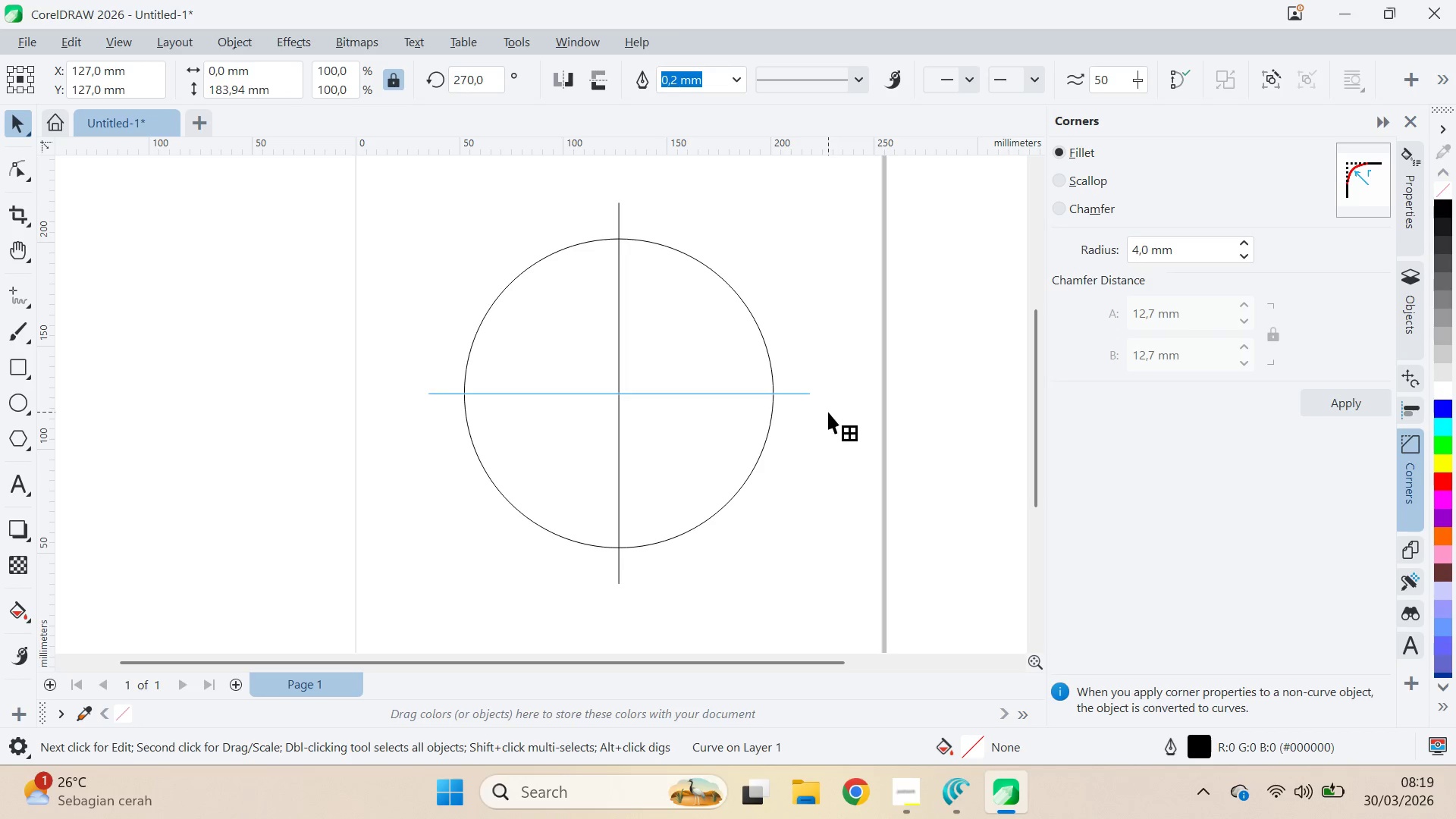 
key(Control+ControlLeft)
 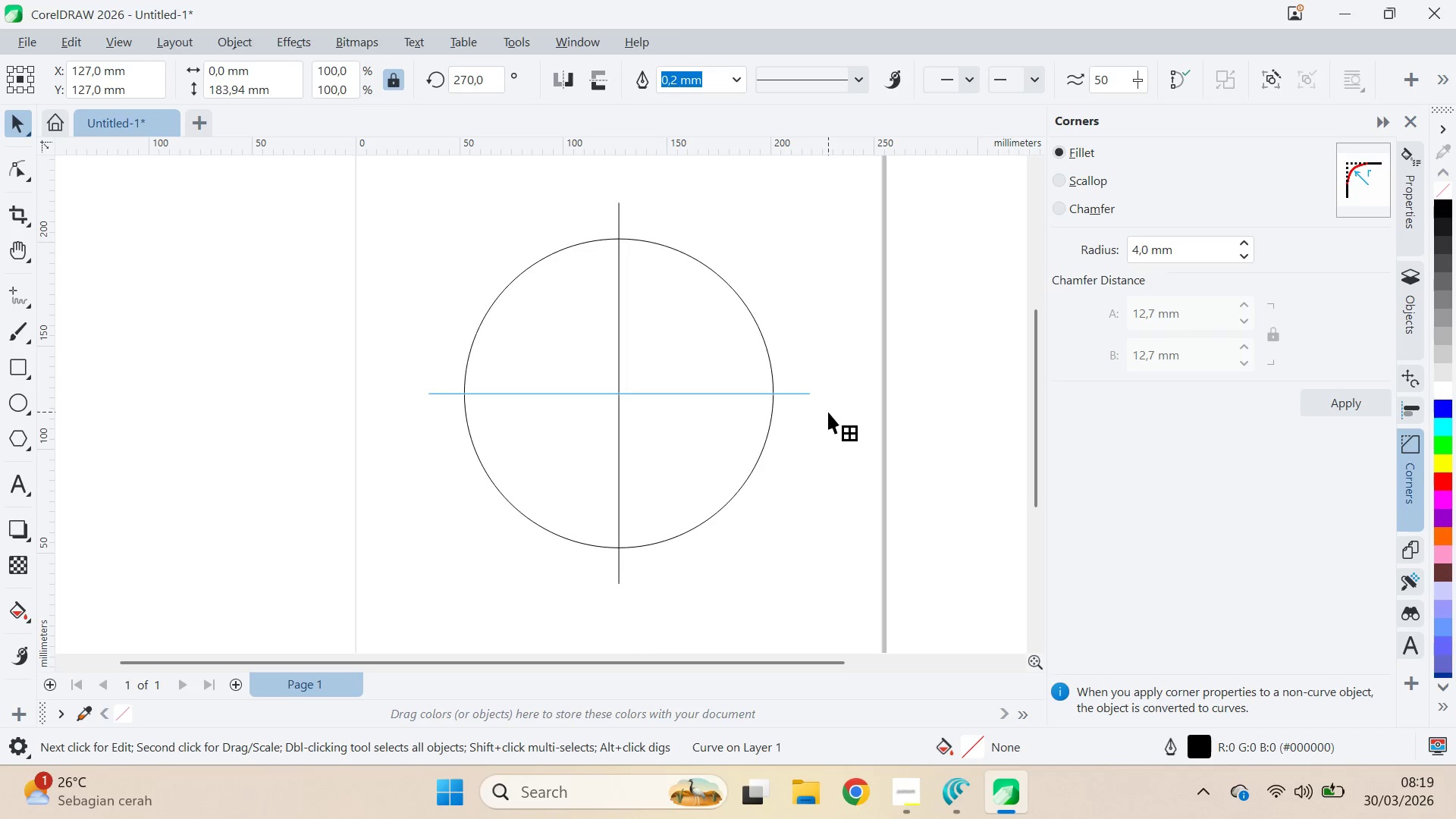 
key(Control+ControlLeft)
 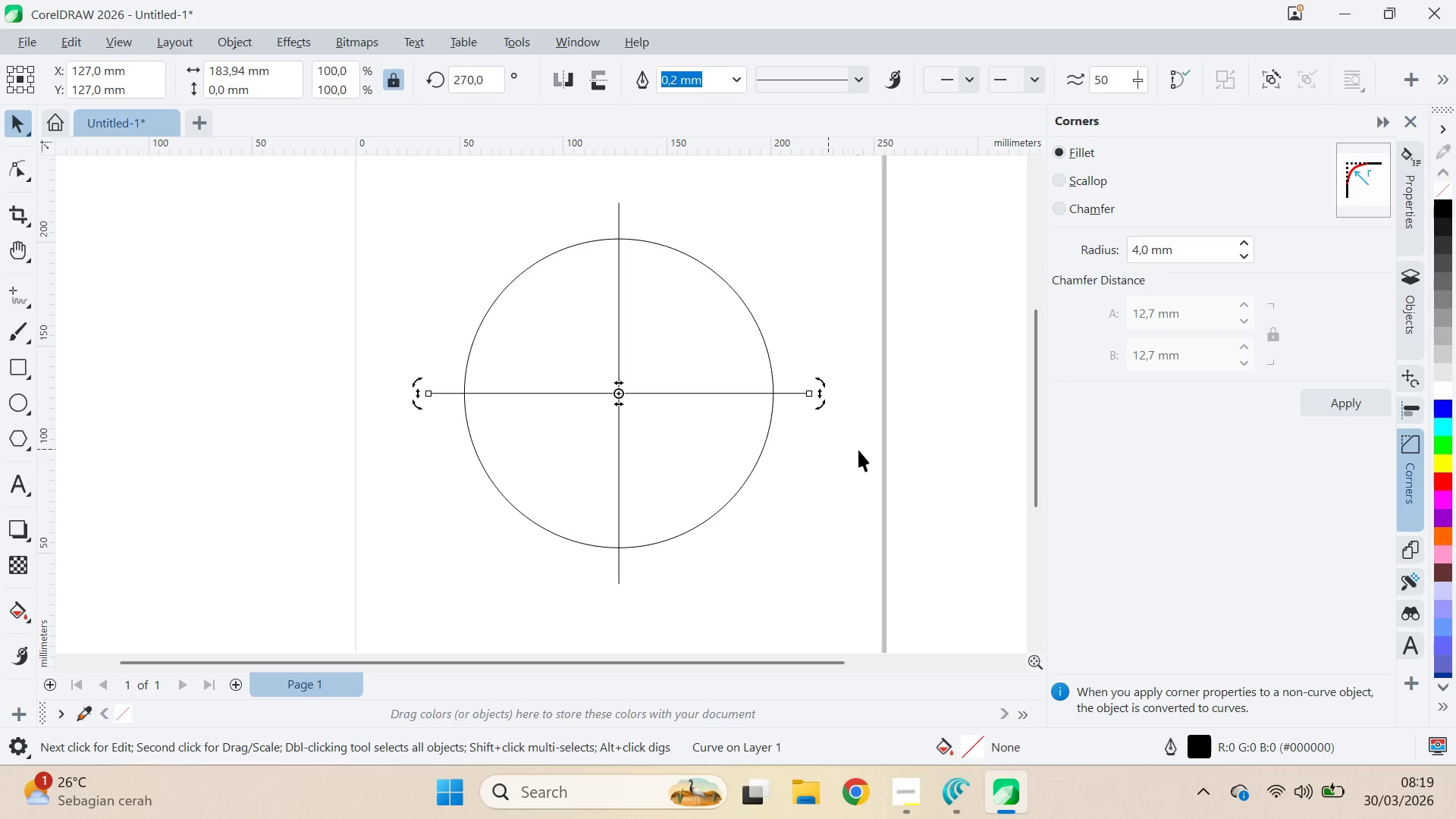 
key(V)
 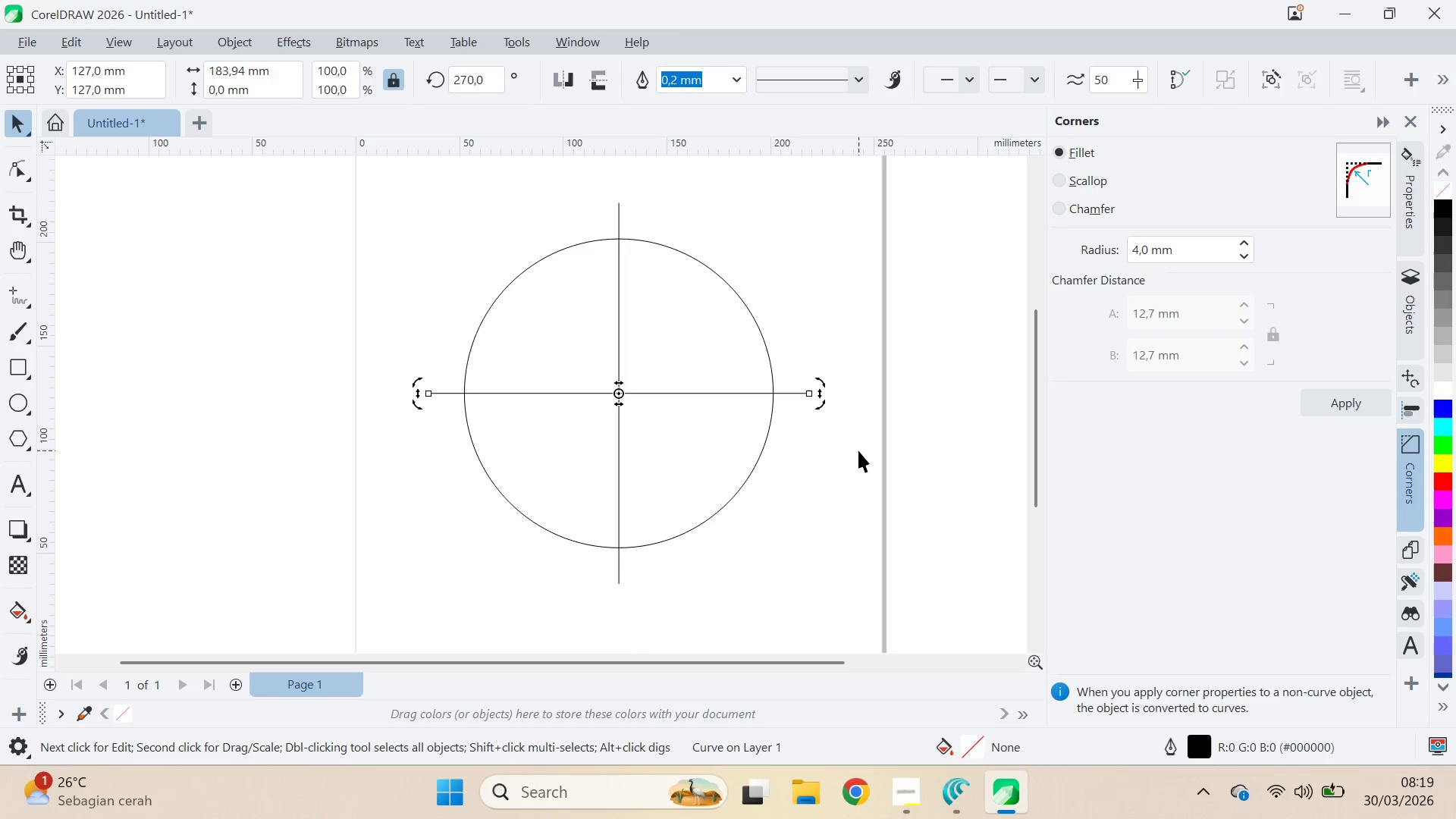 
left_click([858, 450])
 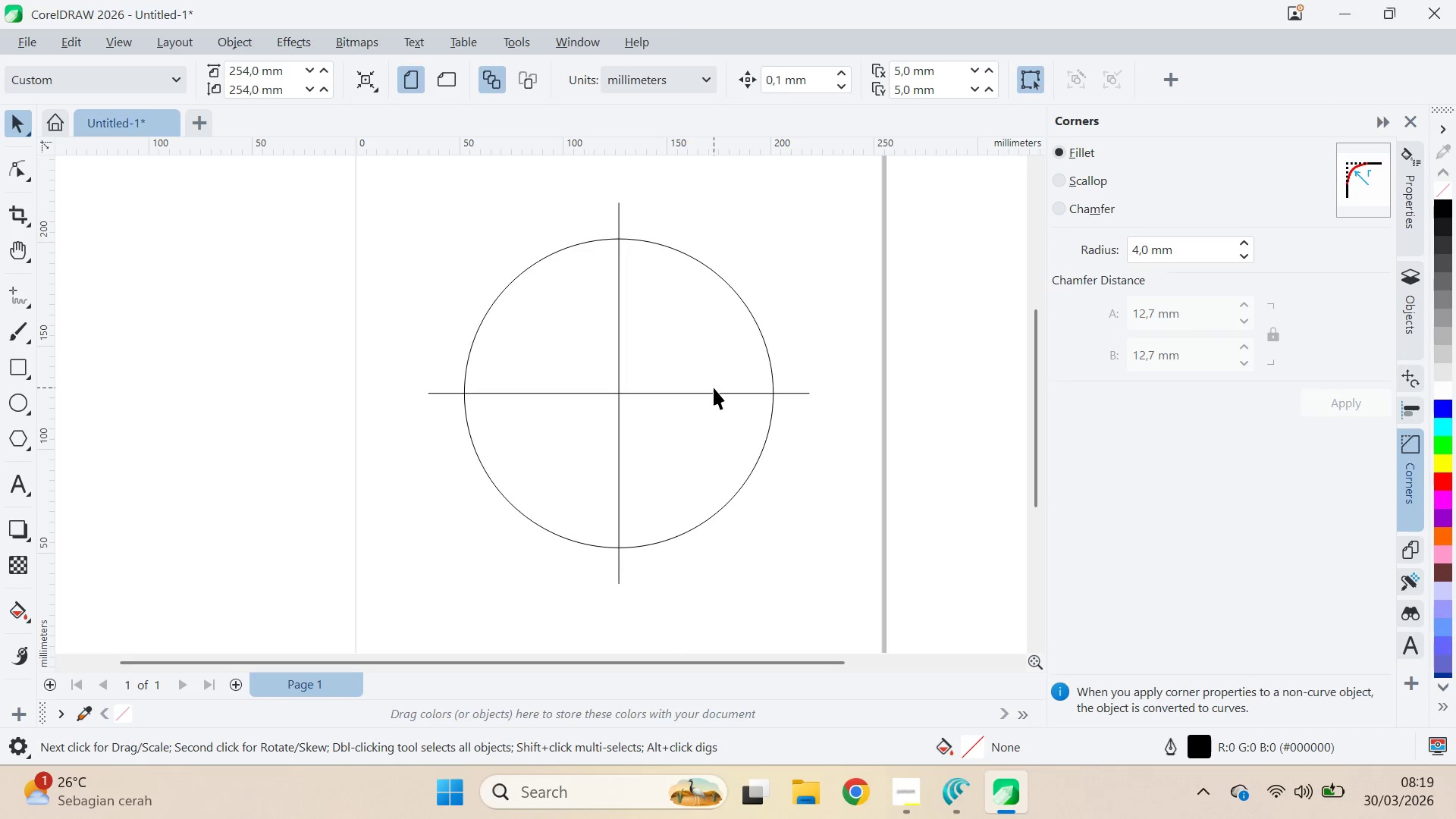 
mouse_move([21, 620])
 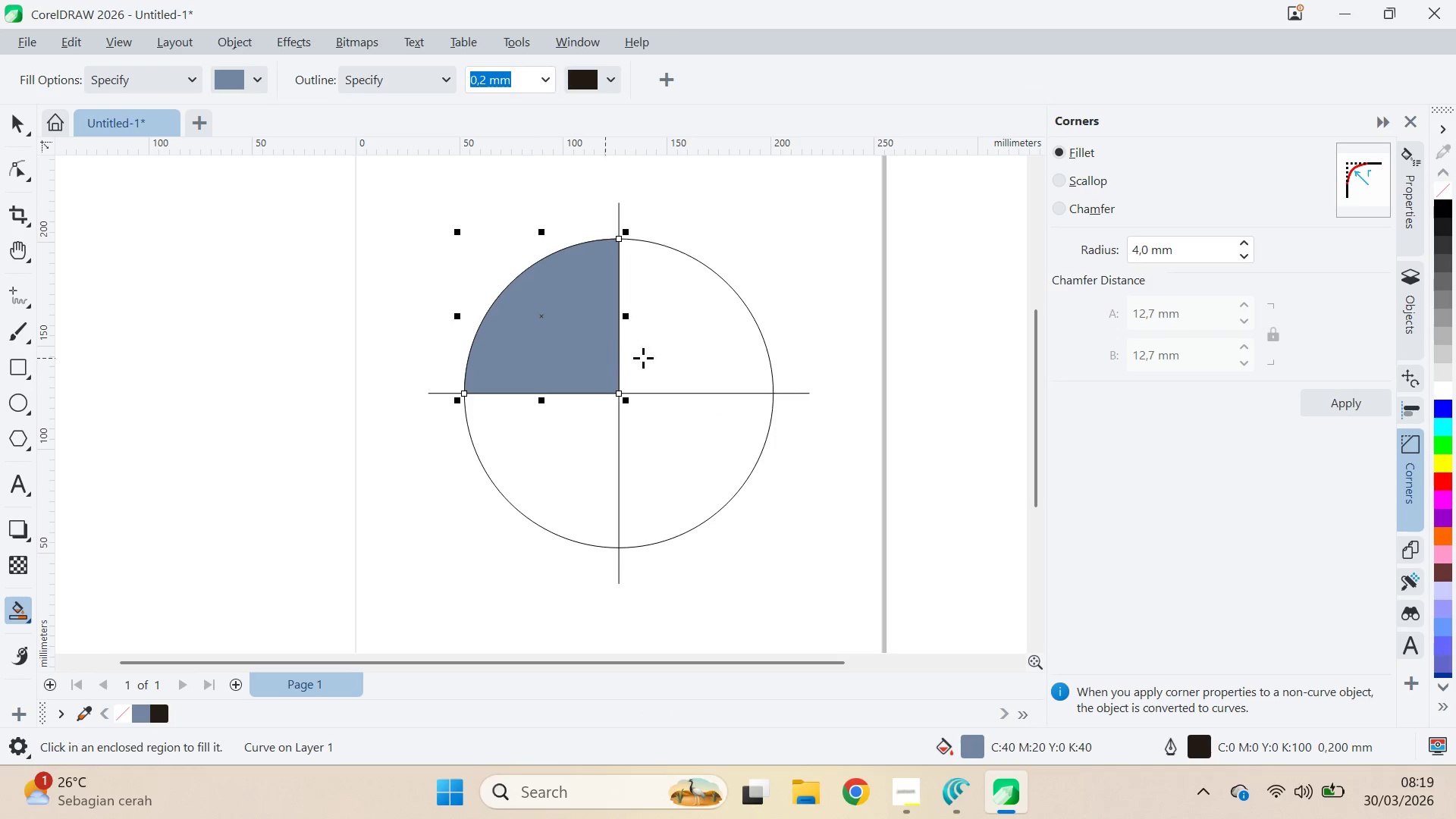 
left_click_drag(start_coordinate=[686, 504], to_coordinate=[677, 504])
 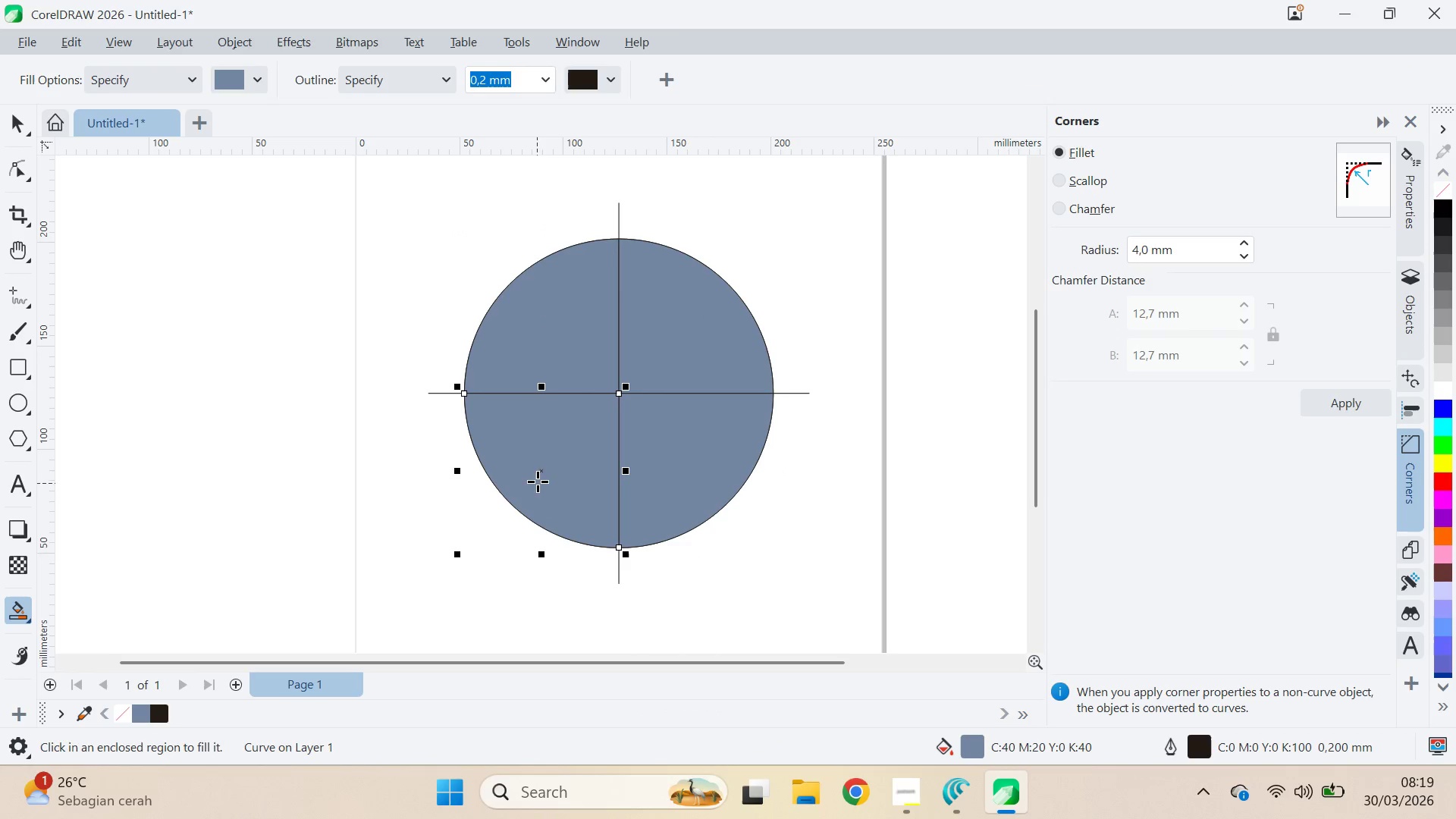 
key(V)
 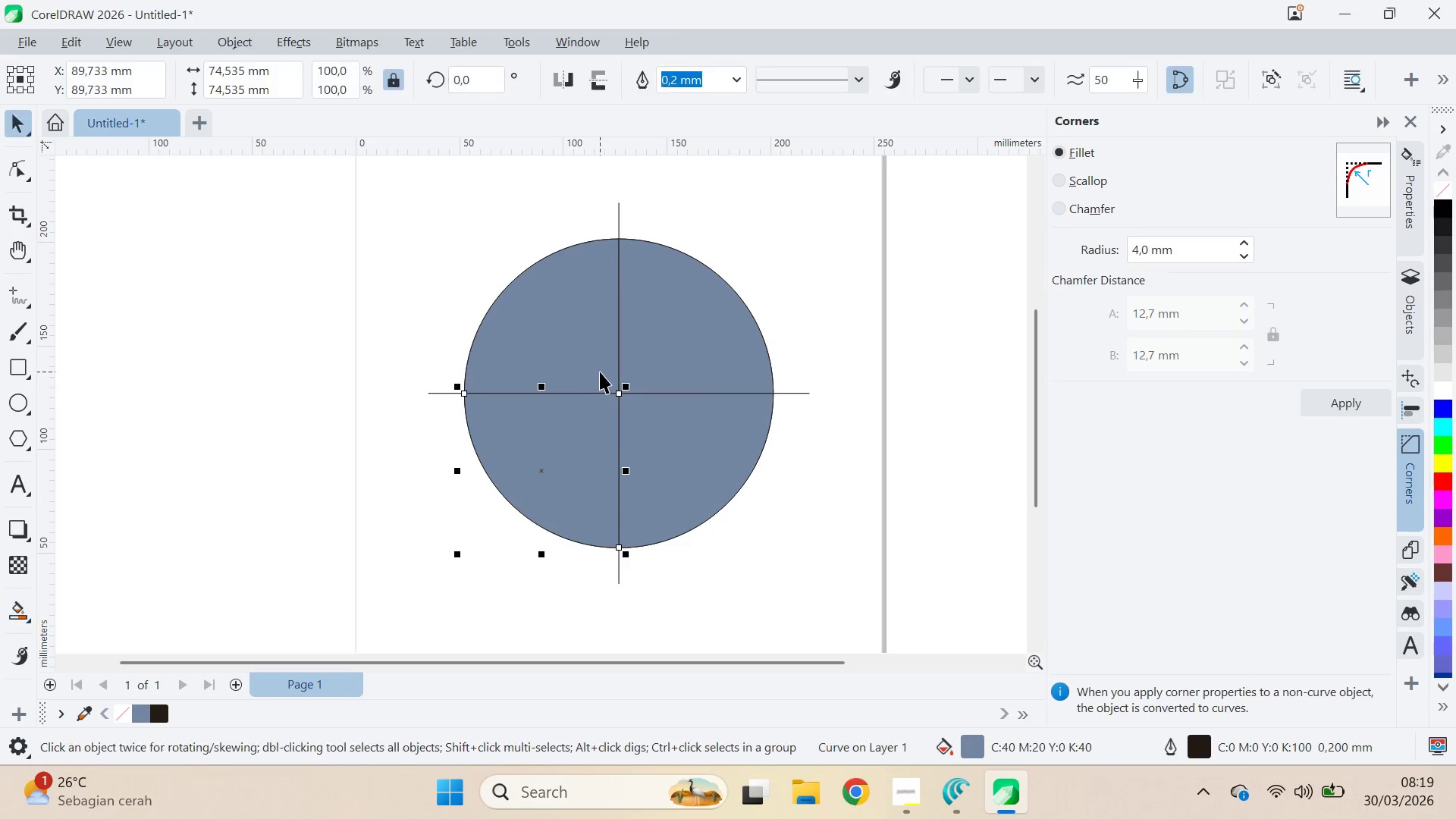 
hold_key(key=ShiftLeft, duration=1.01)
triple_click([682, 437])
 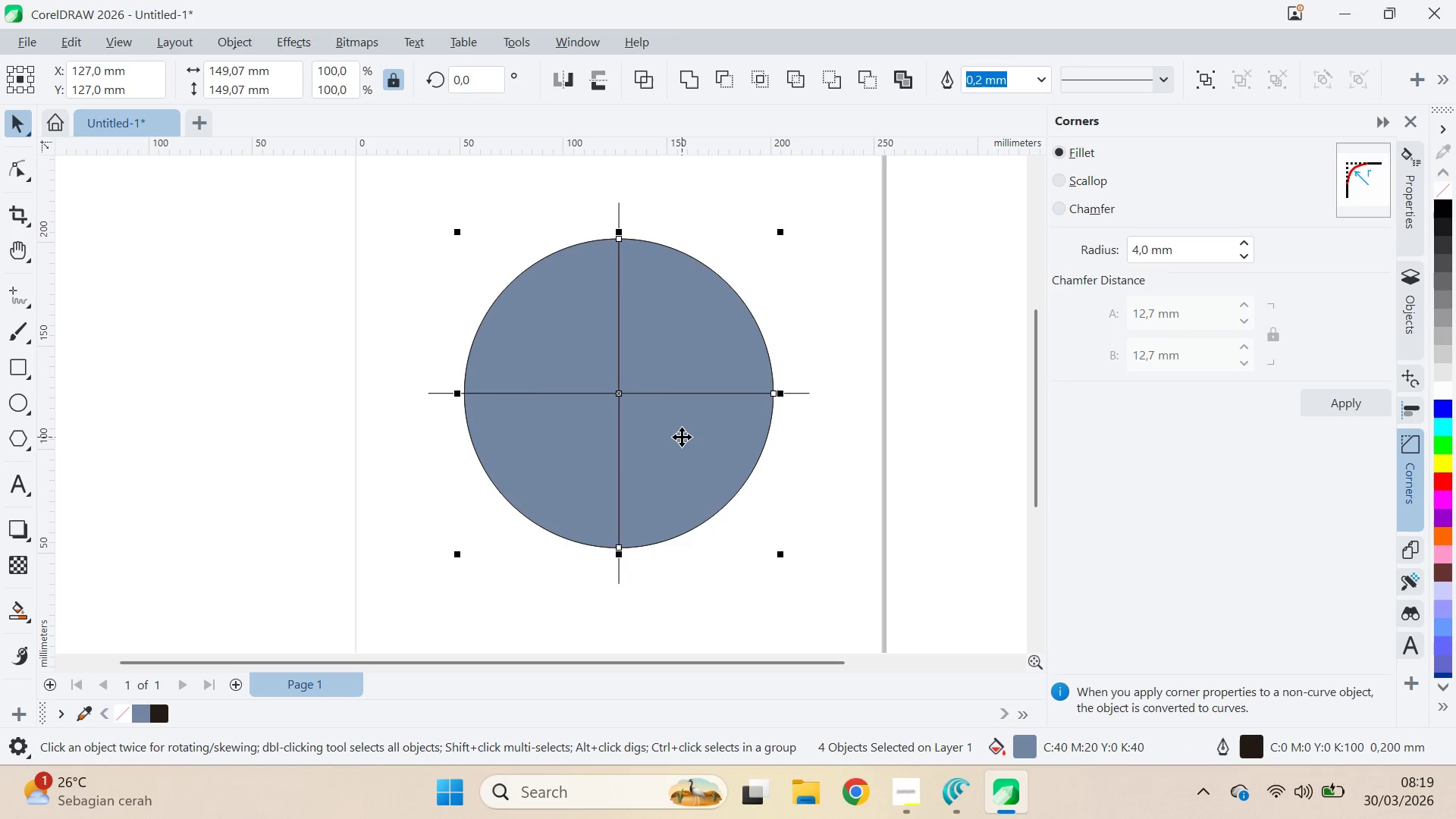 
key(Control+X)
 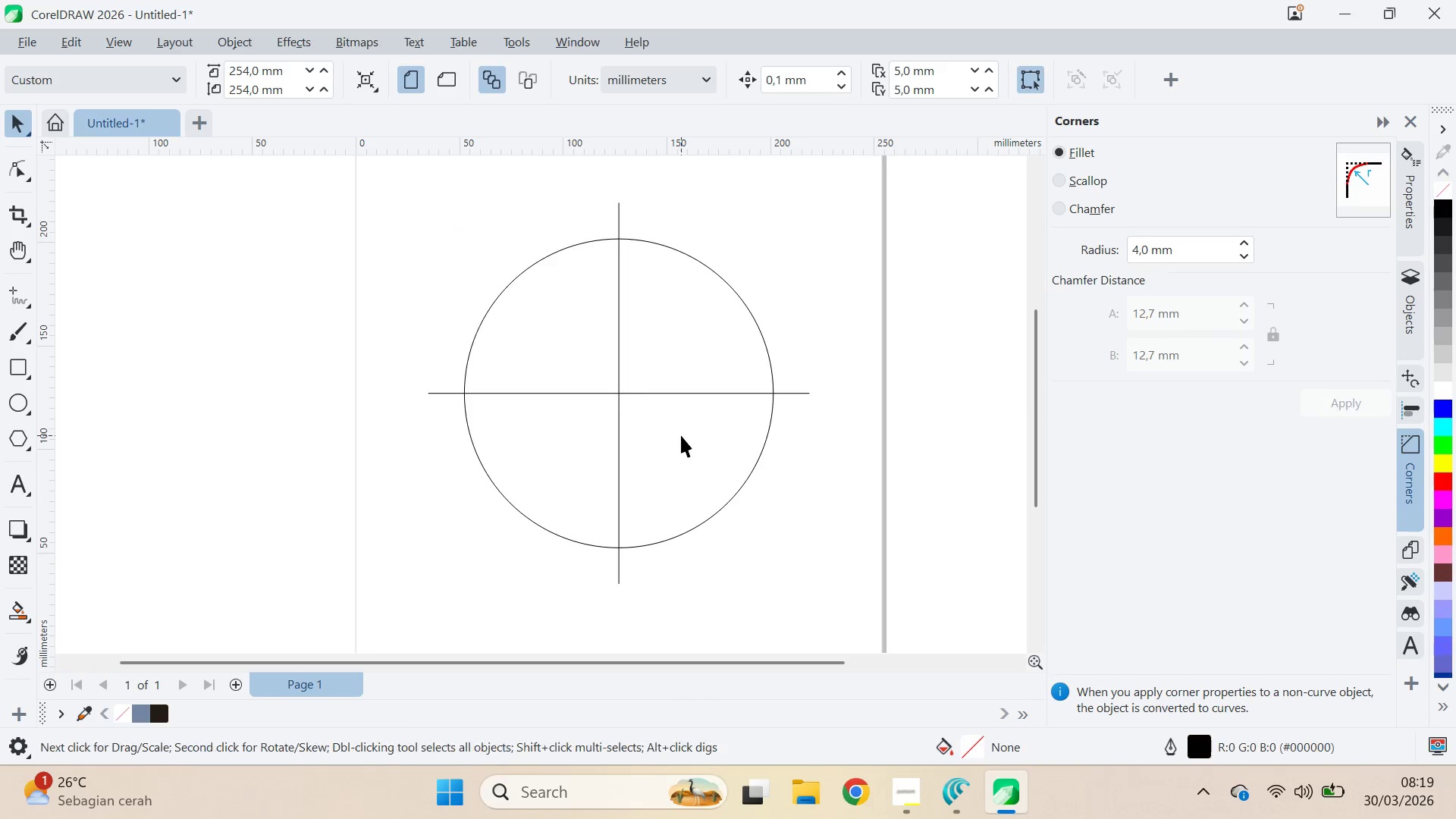 
key(Control+A)
 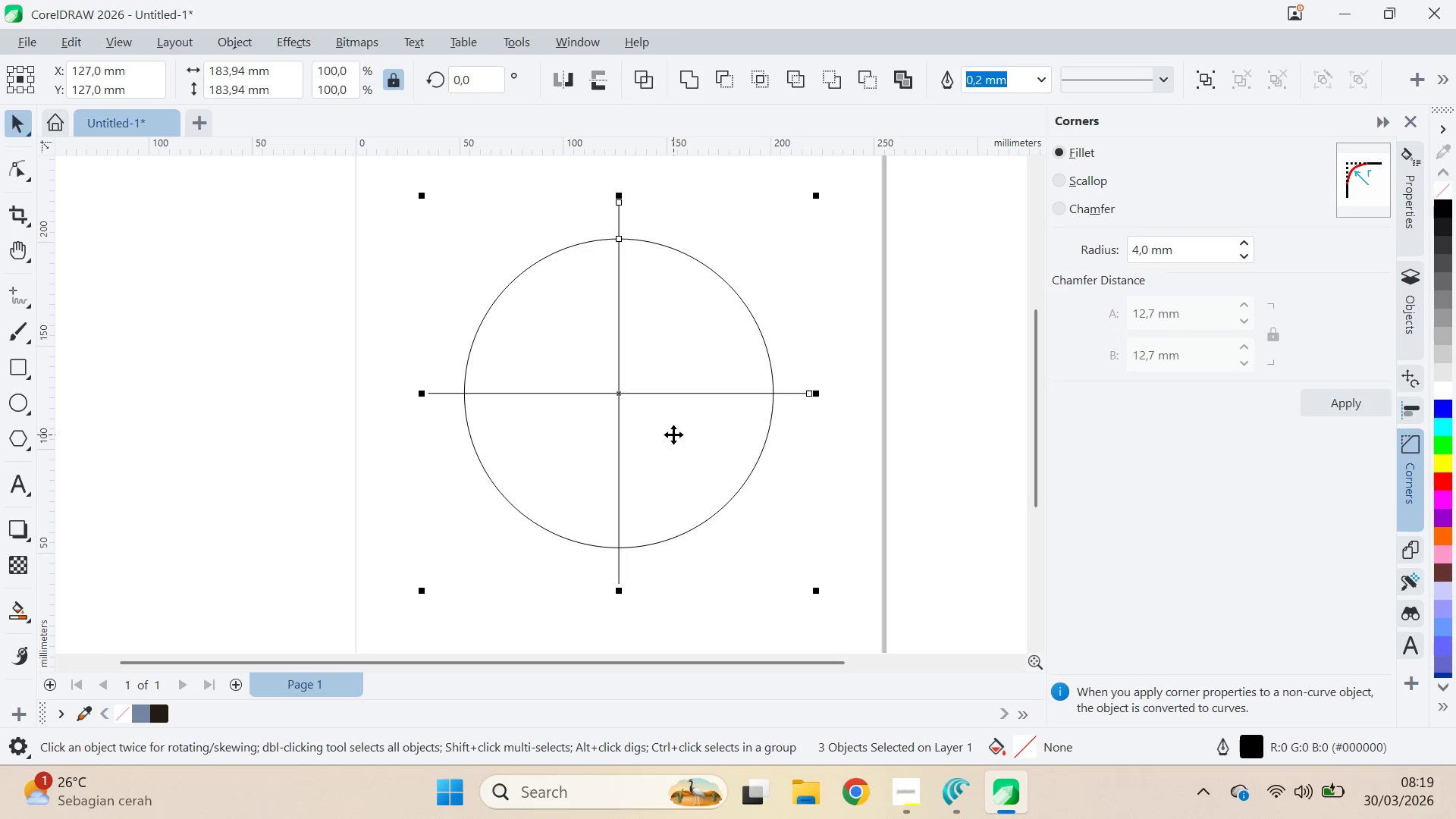 
key(Delete)
 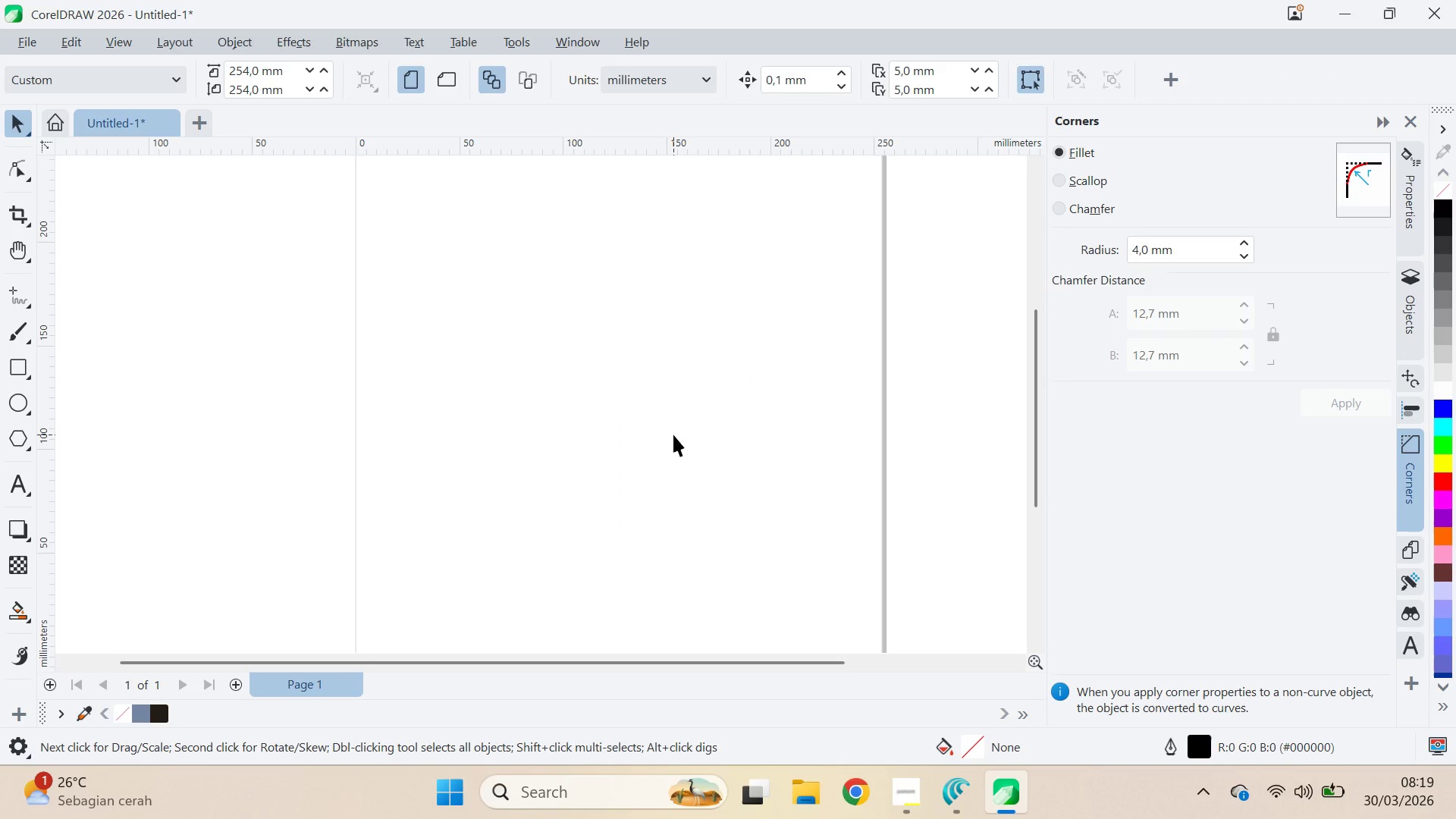 
key(Control+V)
 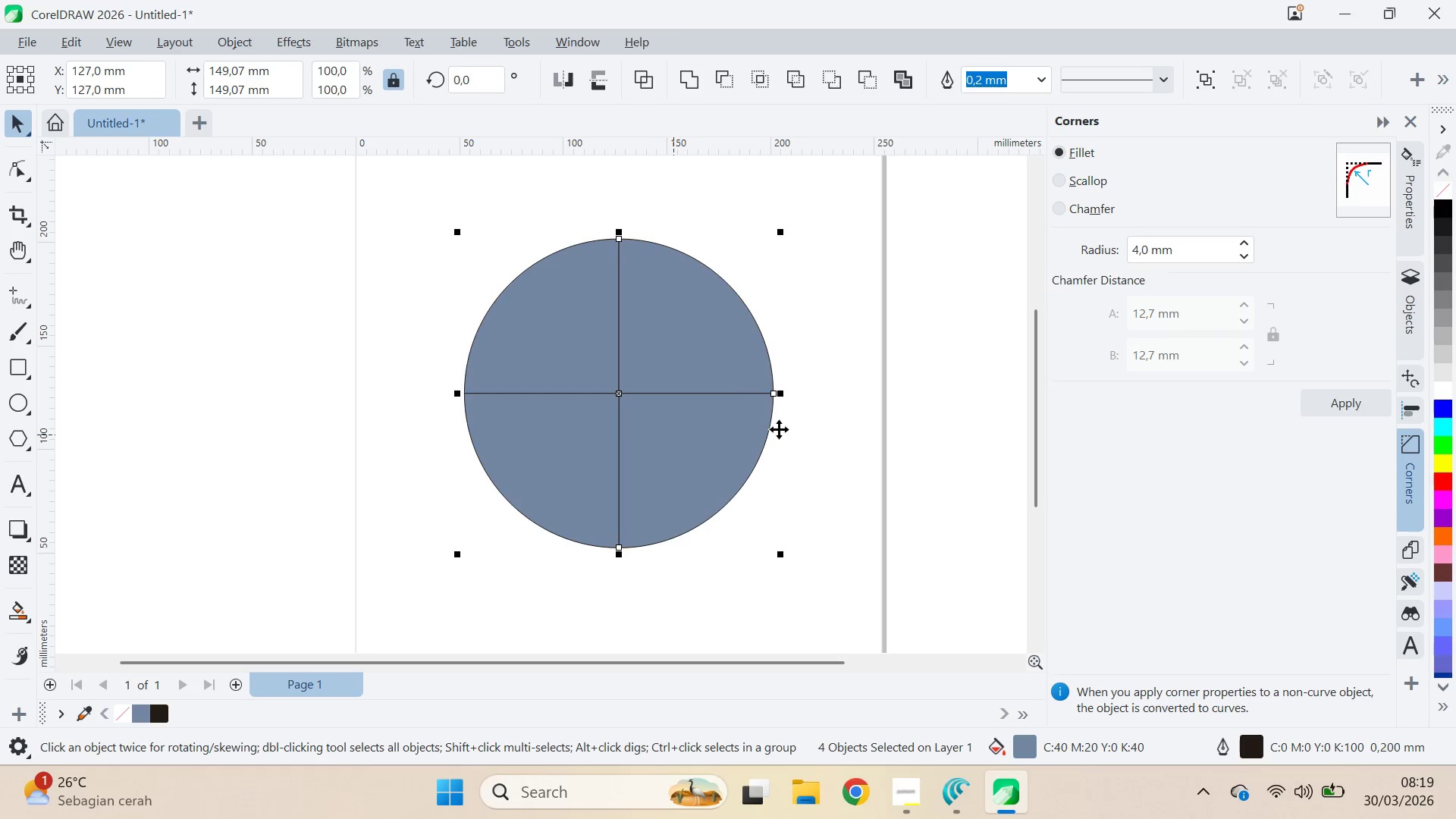 
left_click([805, 422])
 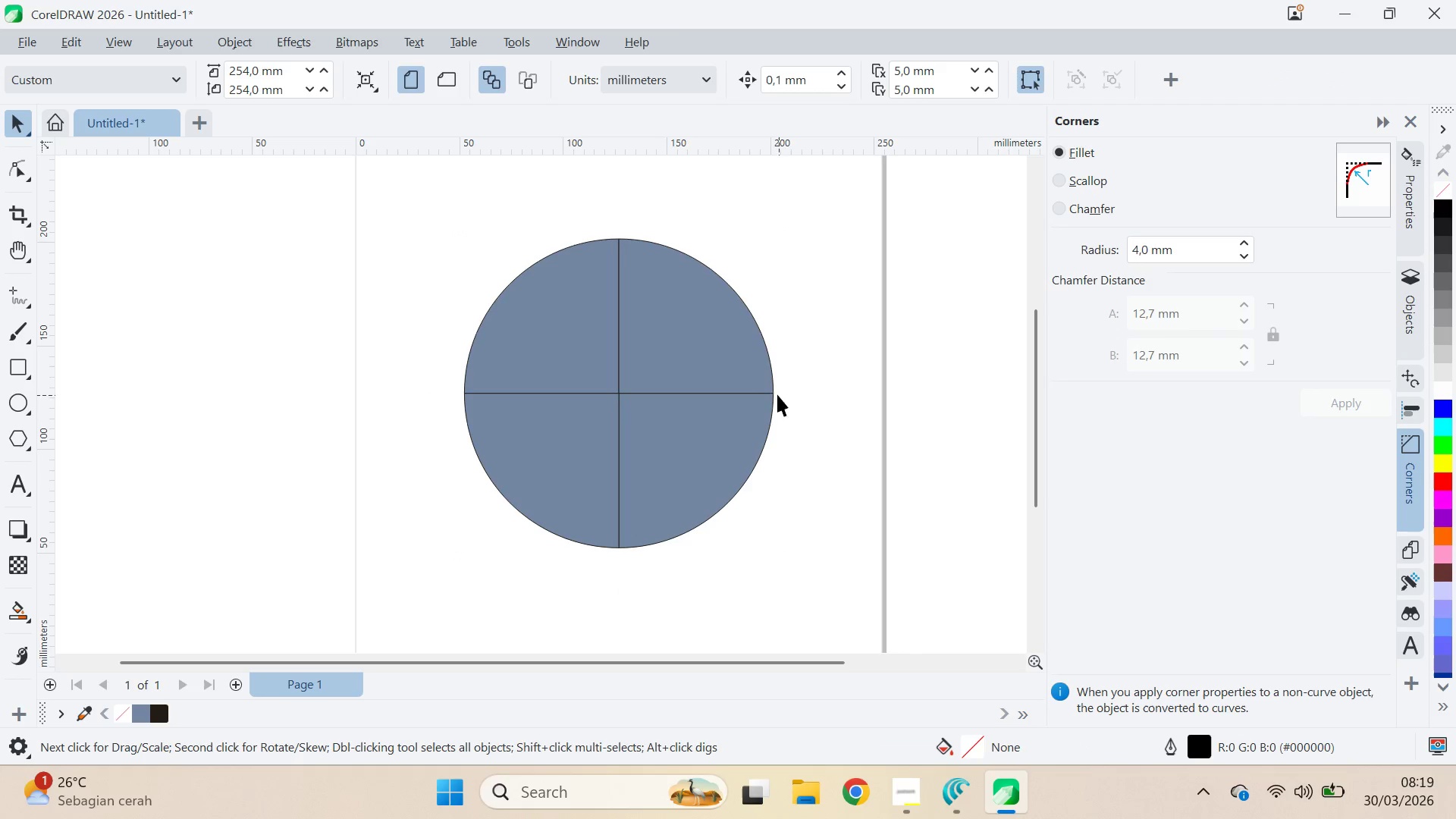 
left_click([767, 376])
 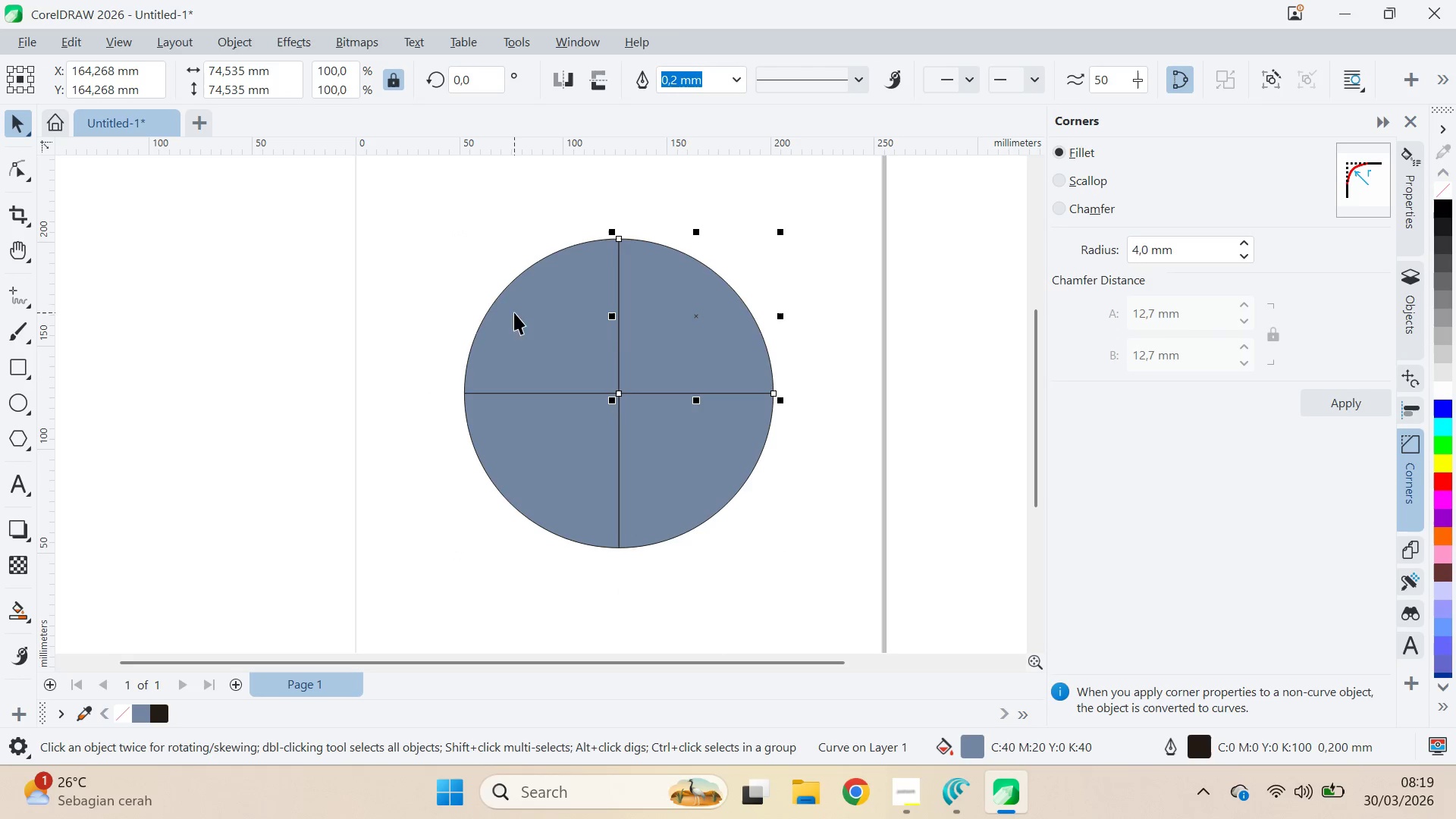 
left_click([612, 330])
 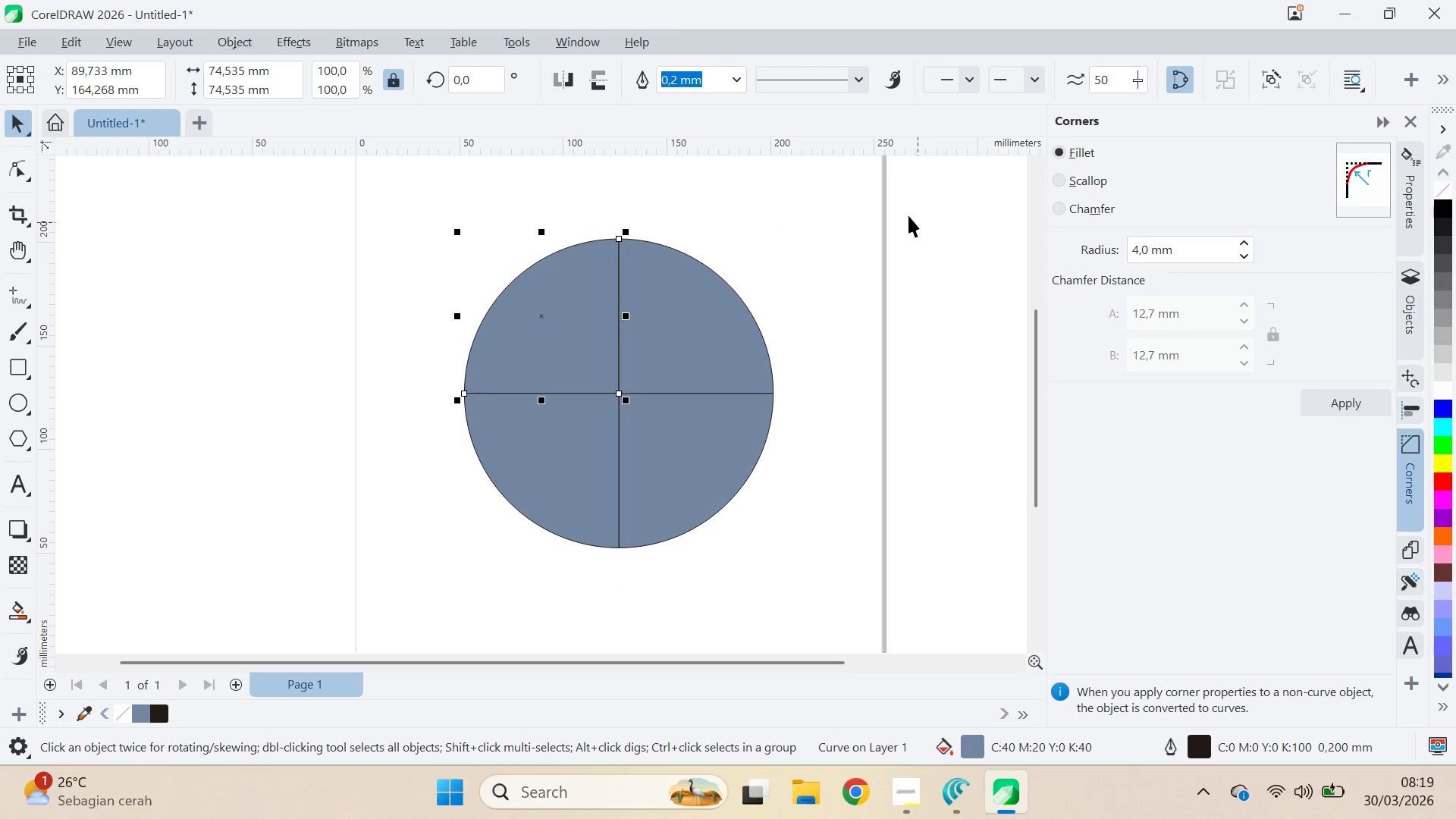 
left_click_drag(start_coordinate=[899, 211], to_coordinate=[395, 622])
 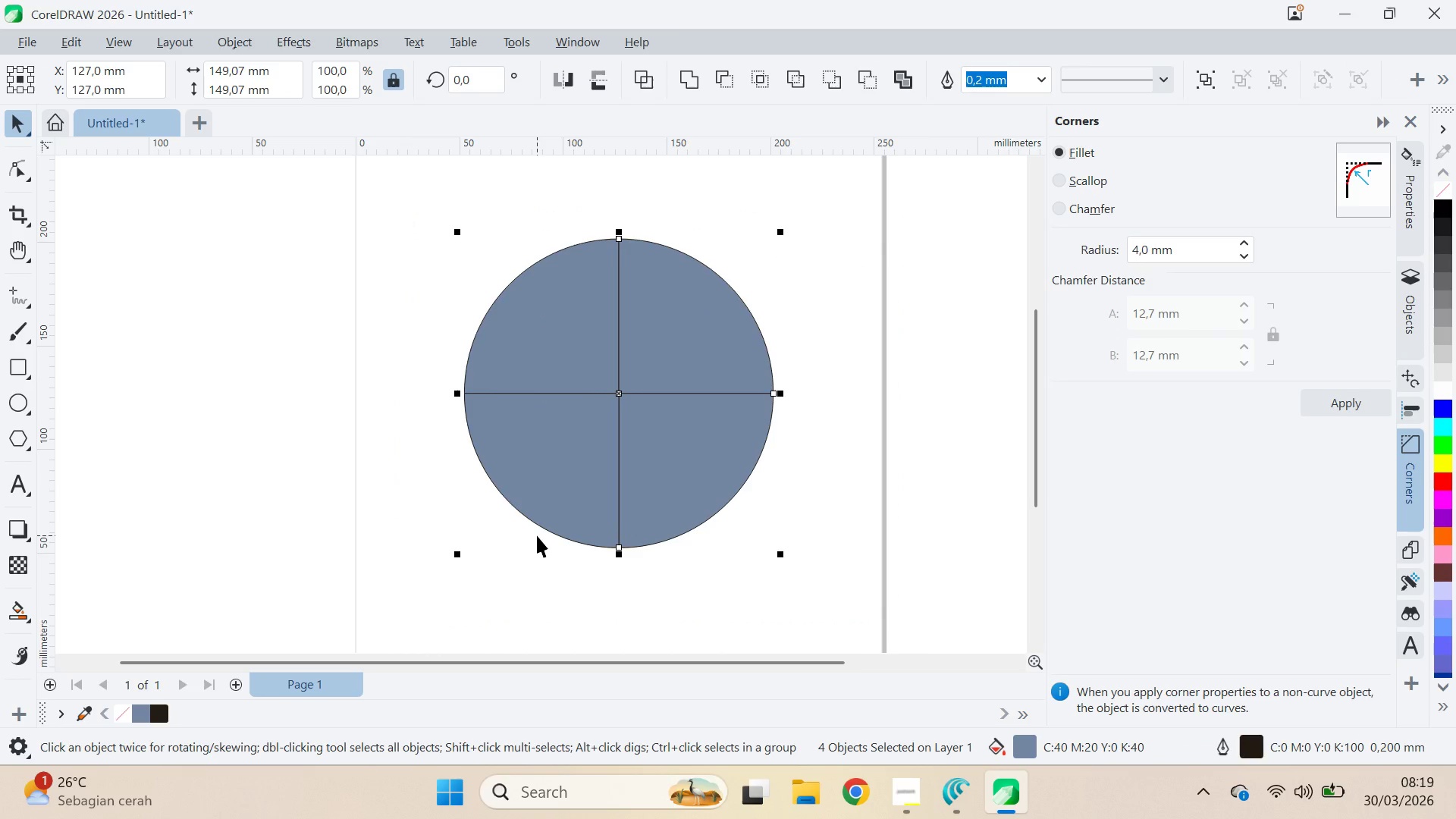 
key(Control+Z)
 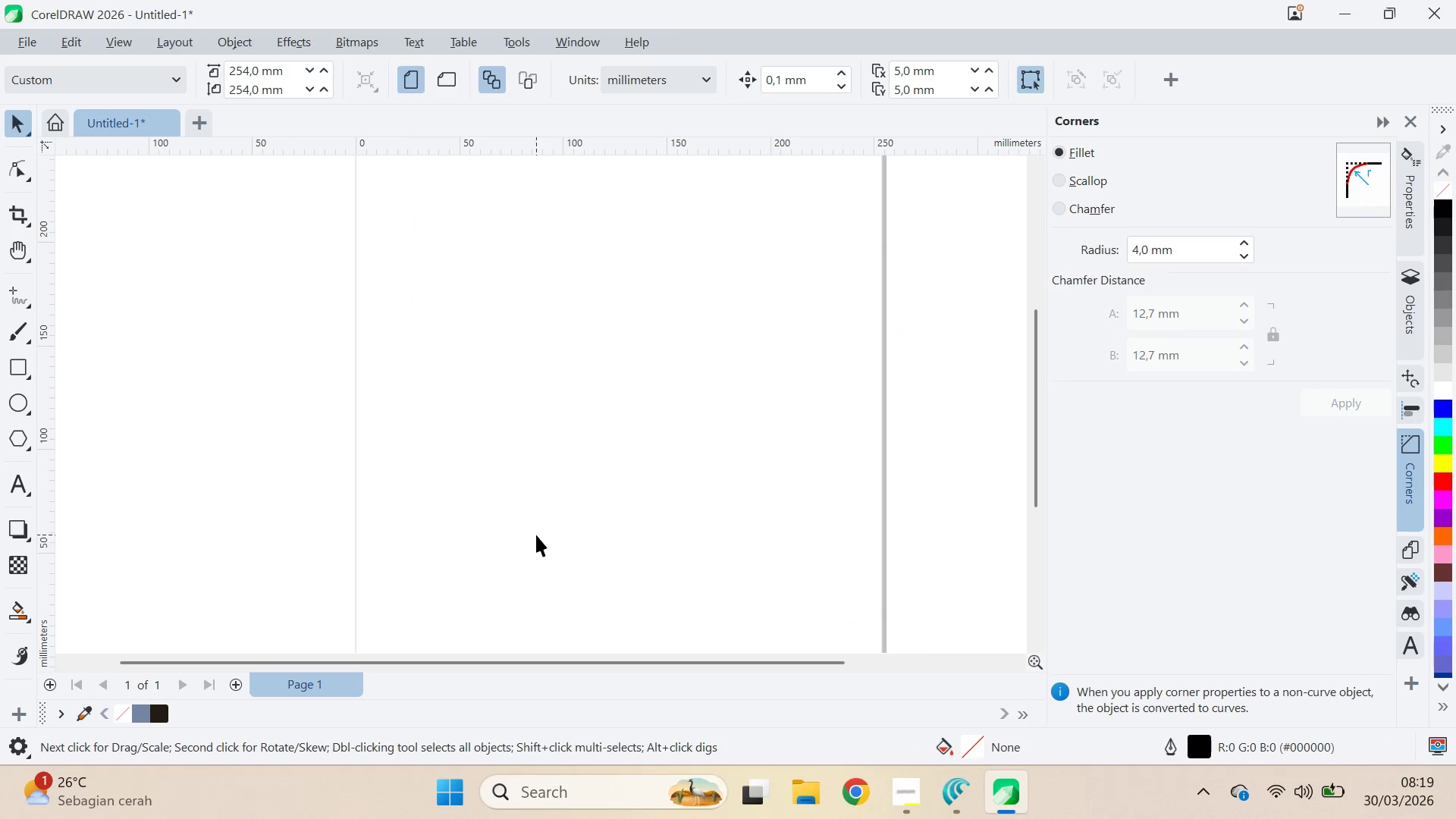 
key(Control+Z)
 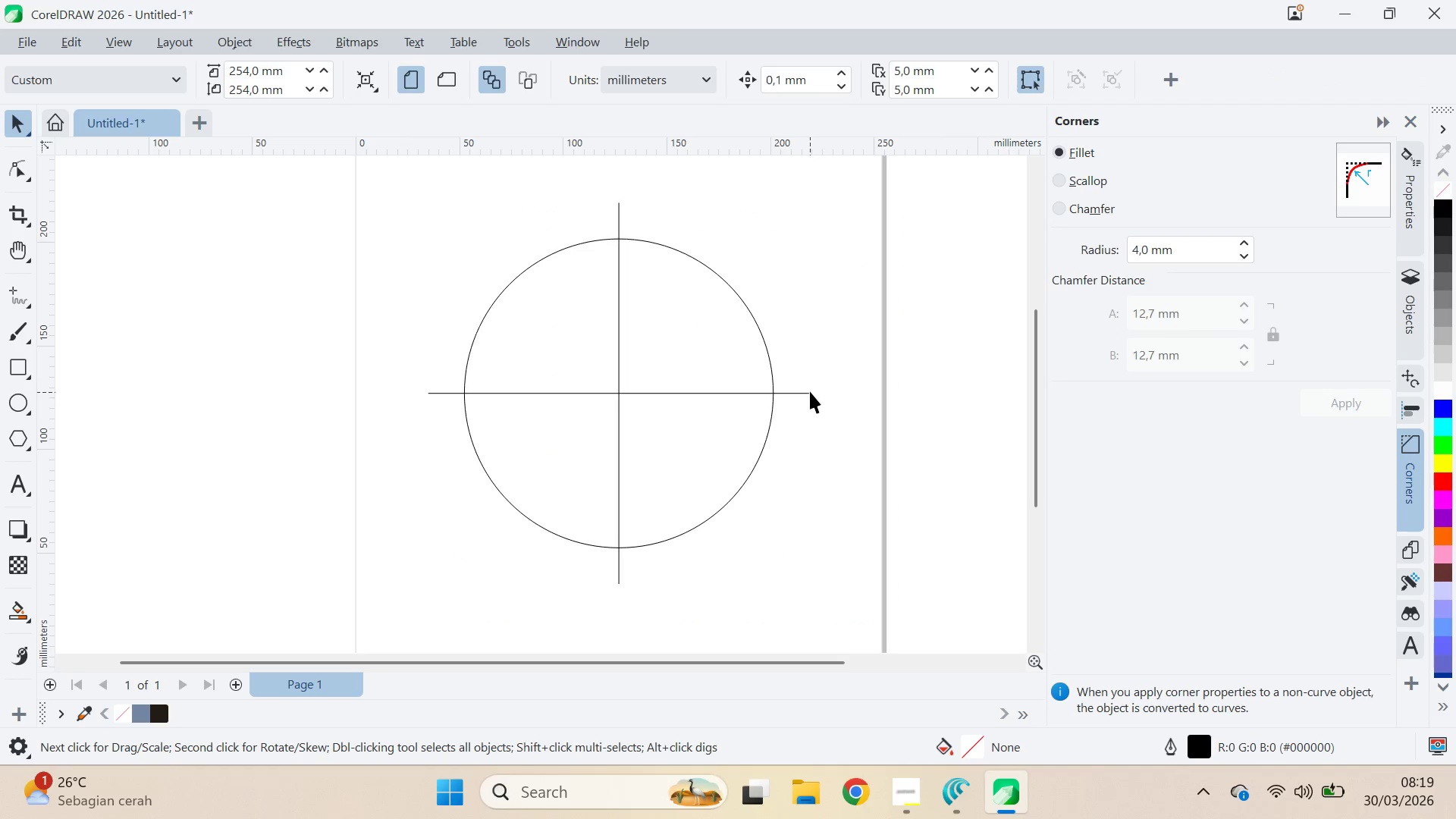 
hold_key(key=ShiftLeft, duration=1.12)
 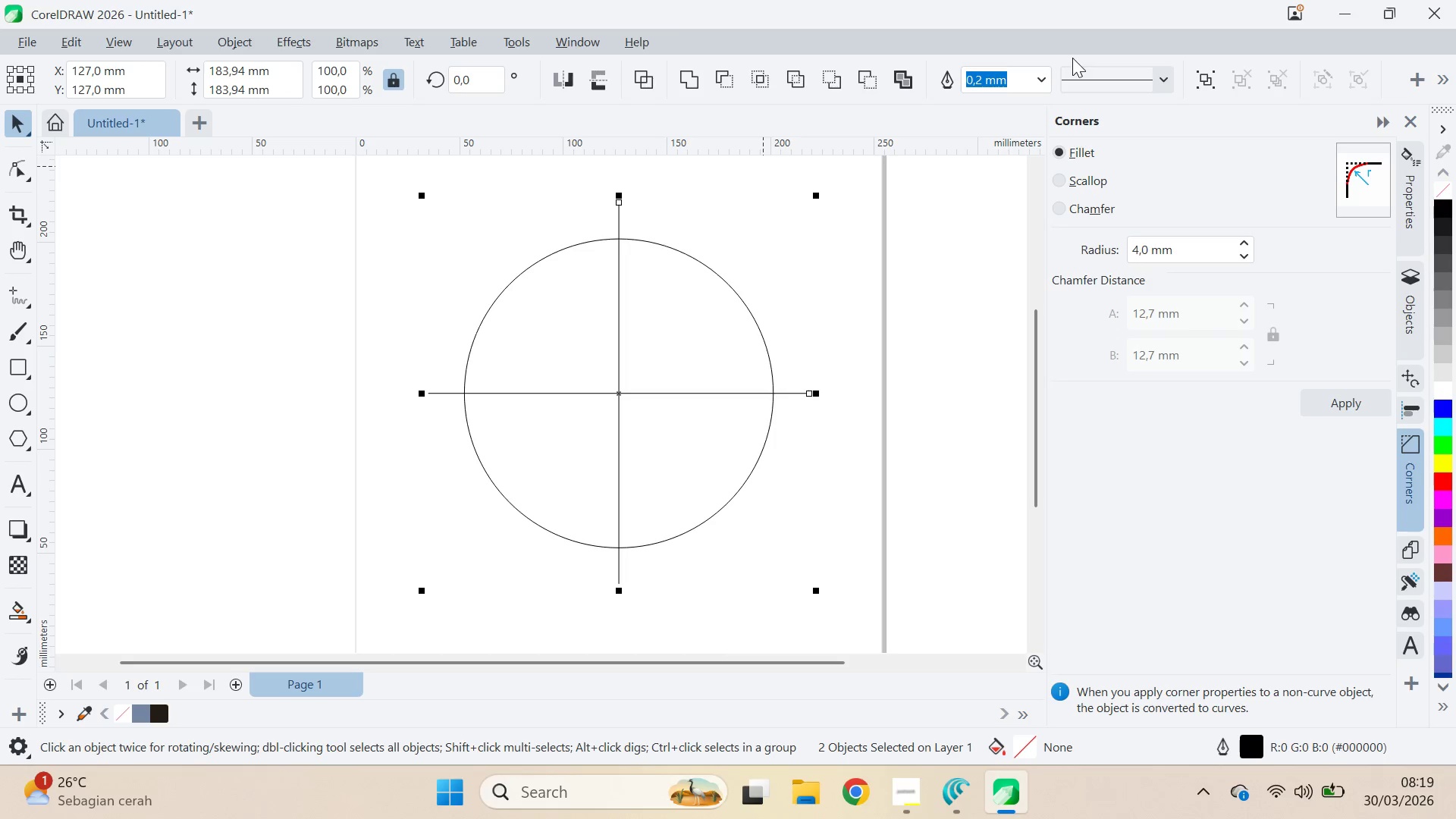 
left_click([1045, 82])
 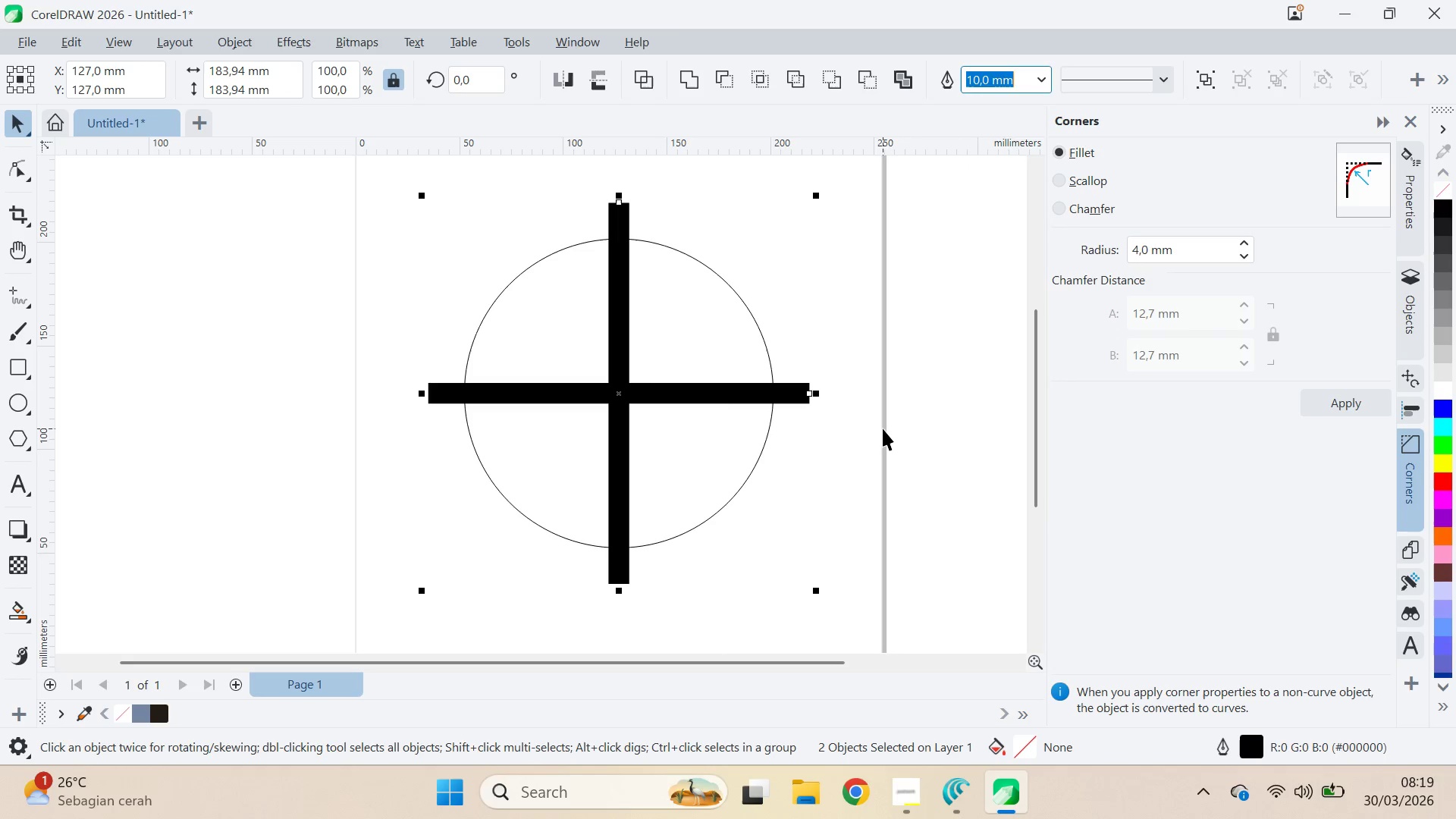 
wait(5.03)
 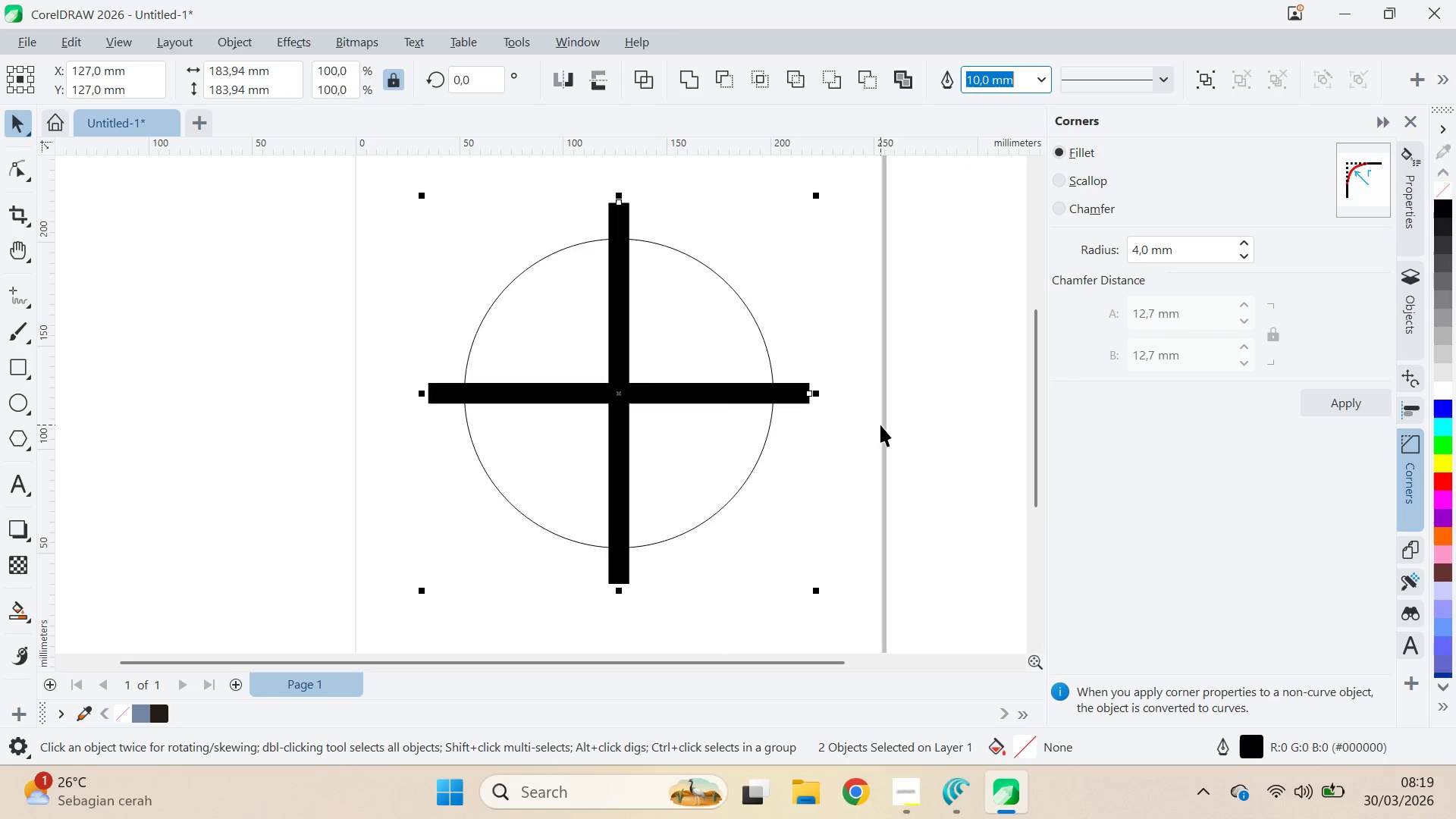 
key(Control+Shift+Q)
 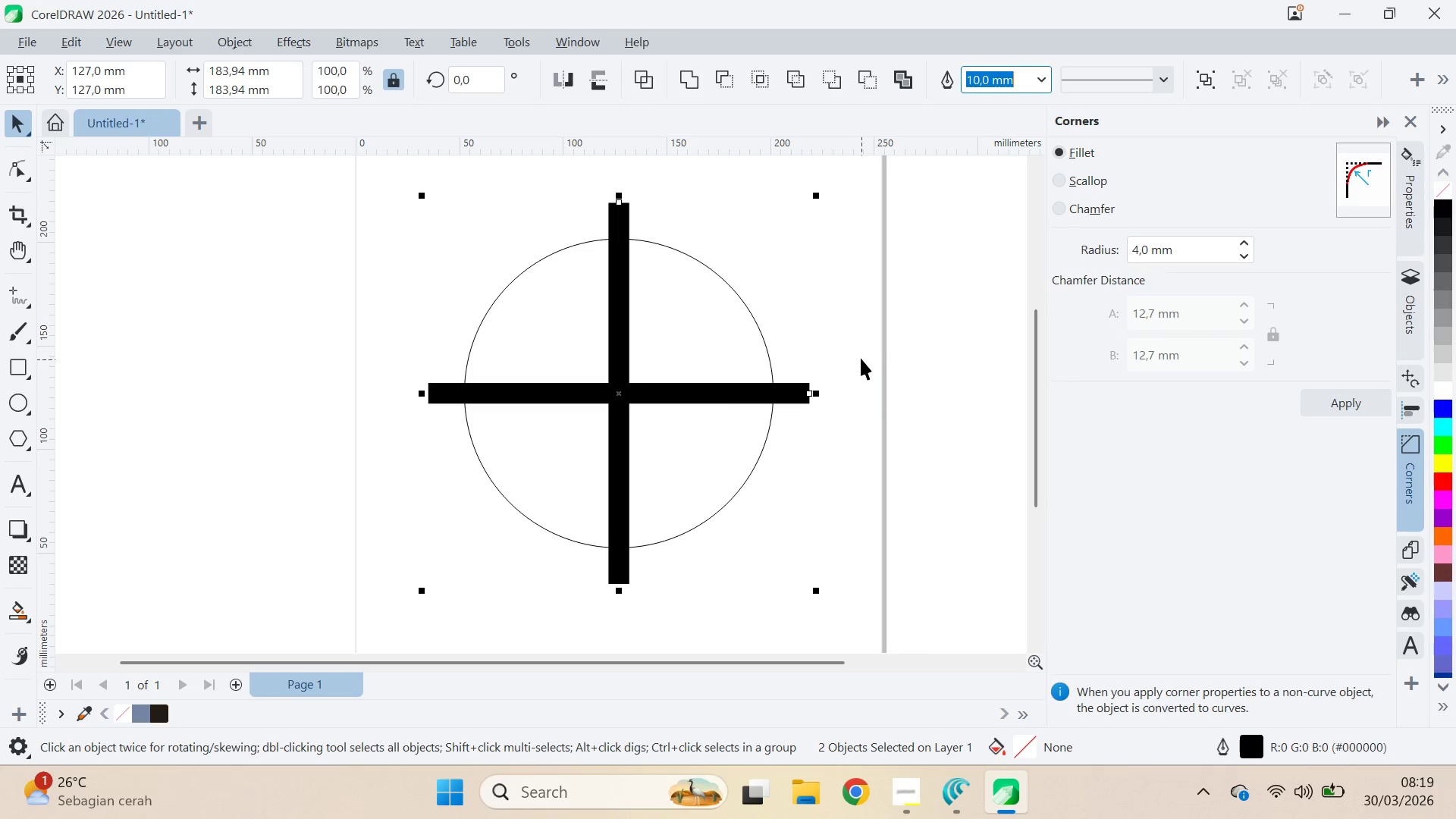 
key(Control+Q)
 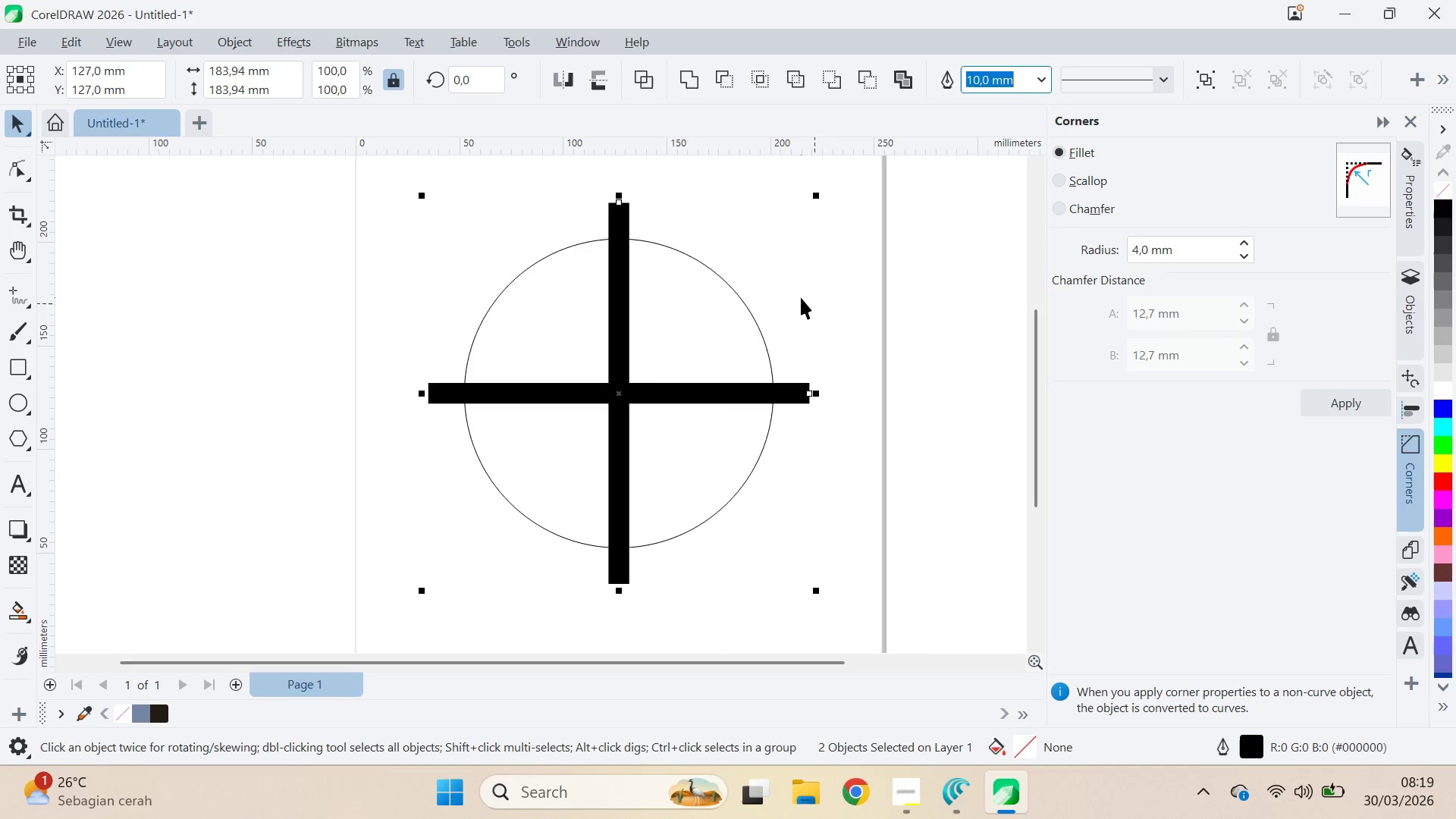 
key(Control+Shift+Q)
 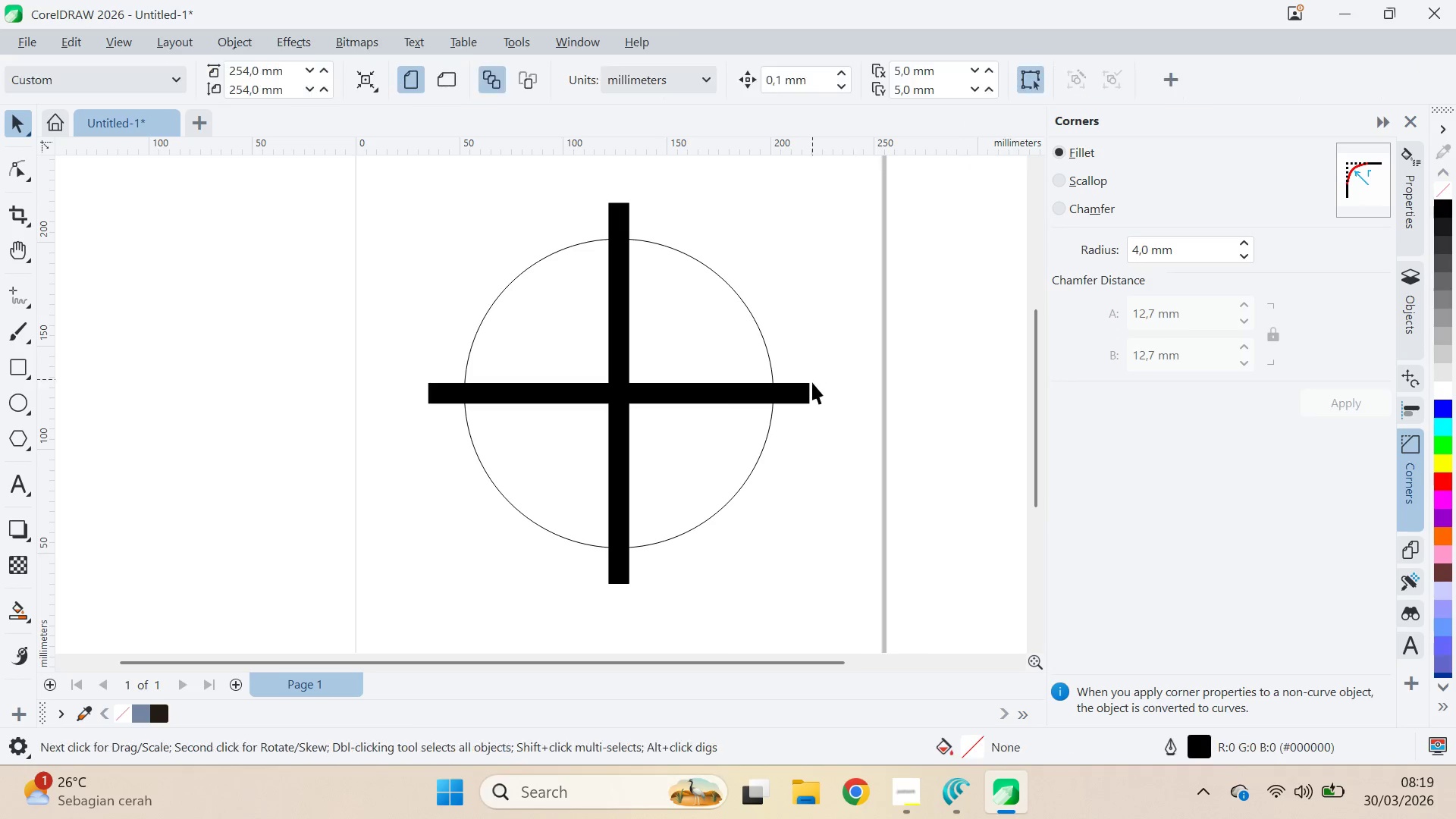 
double_click([811, 390])
 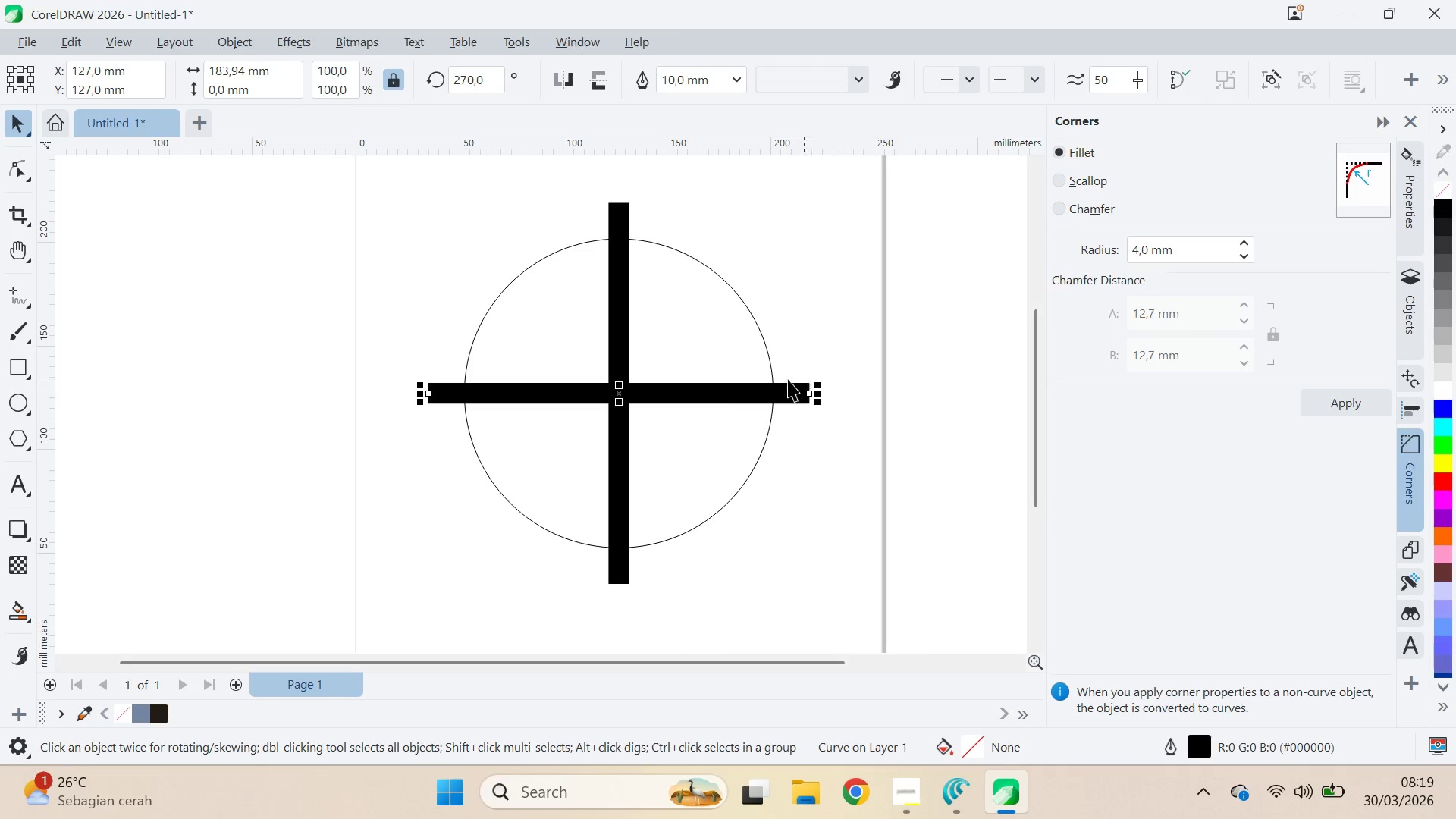 
hold_key(key=ShiftLeft, duration=0.52)
left_click([614, 209])
 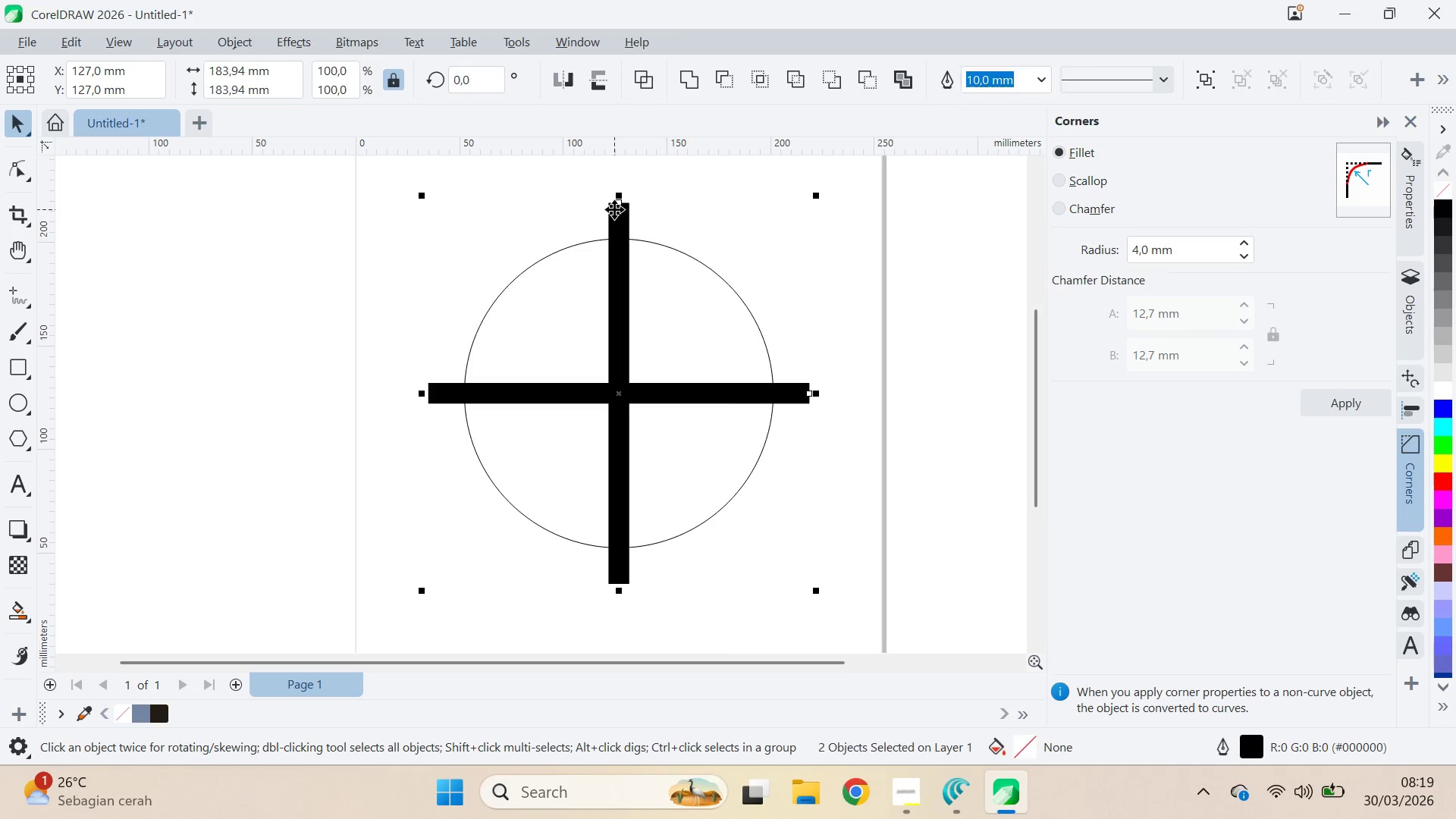 
key(Control+Shift+Q)
 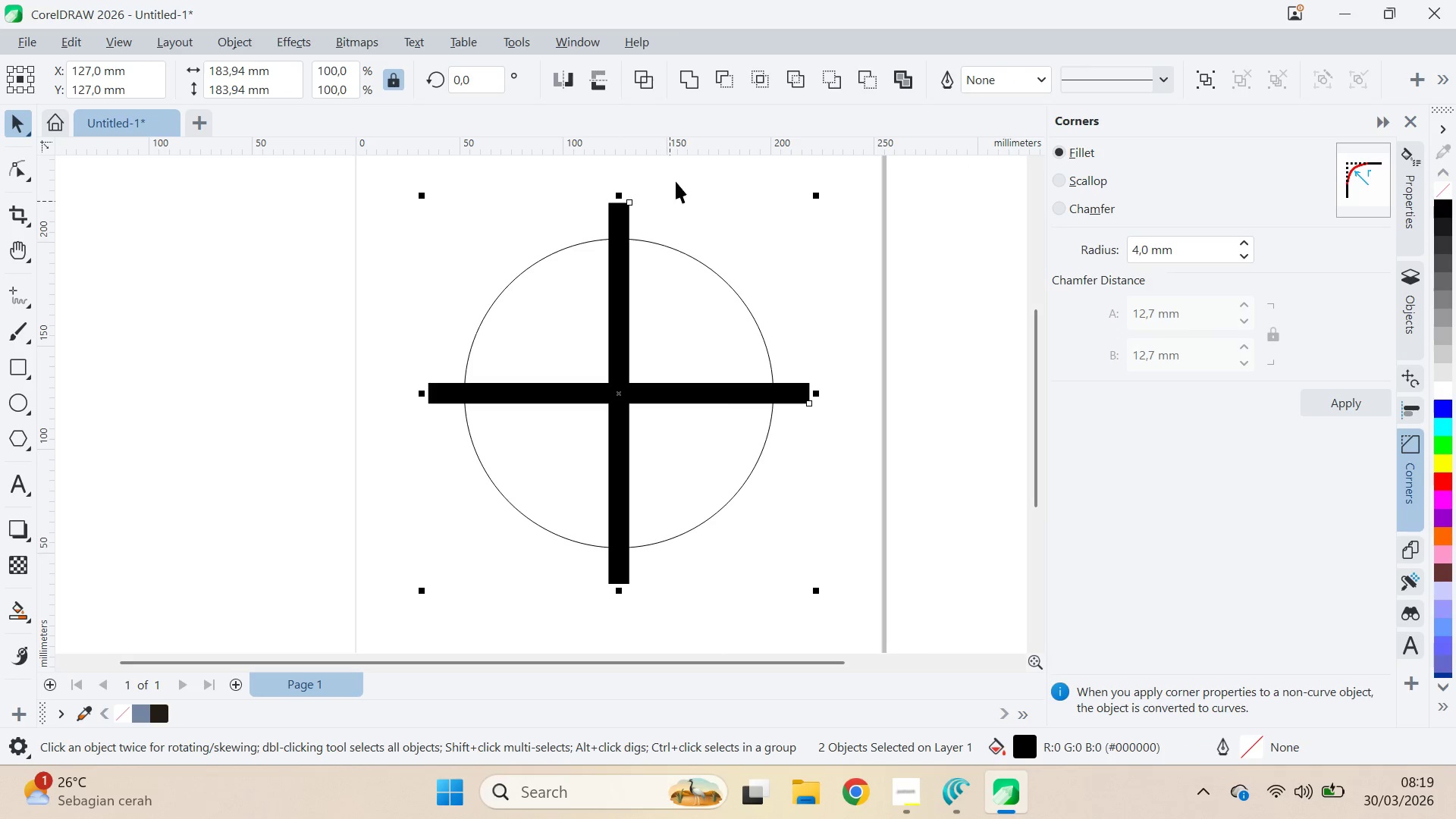 
key(Control+Shift+Q)
 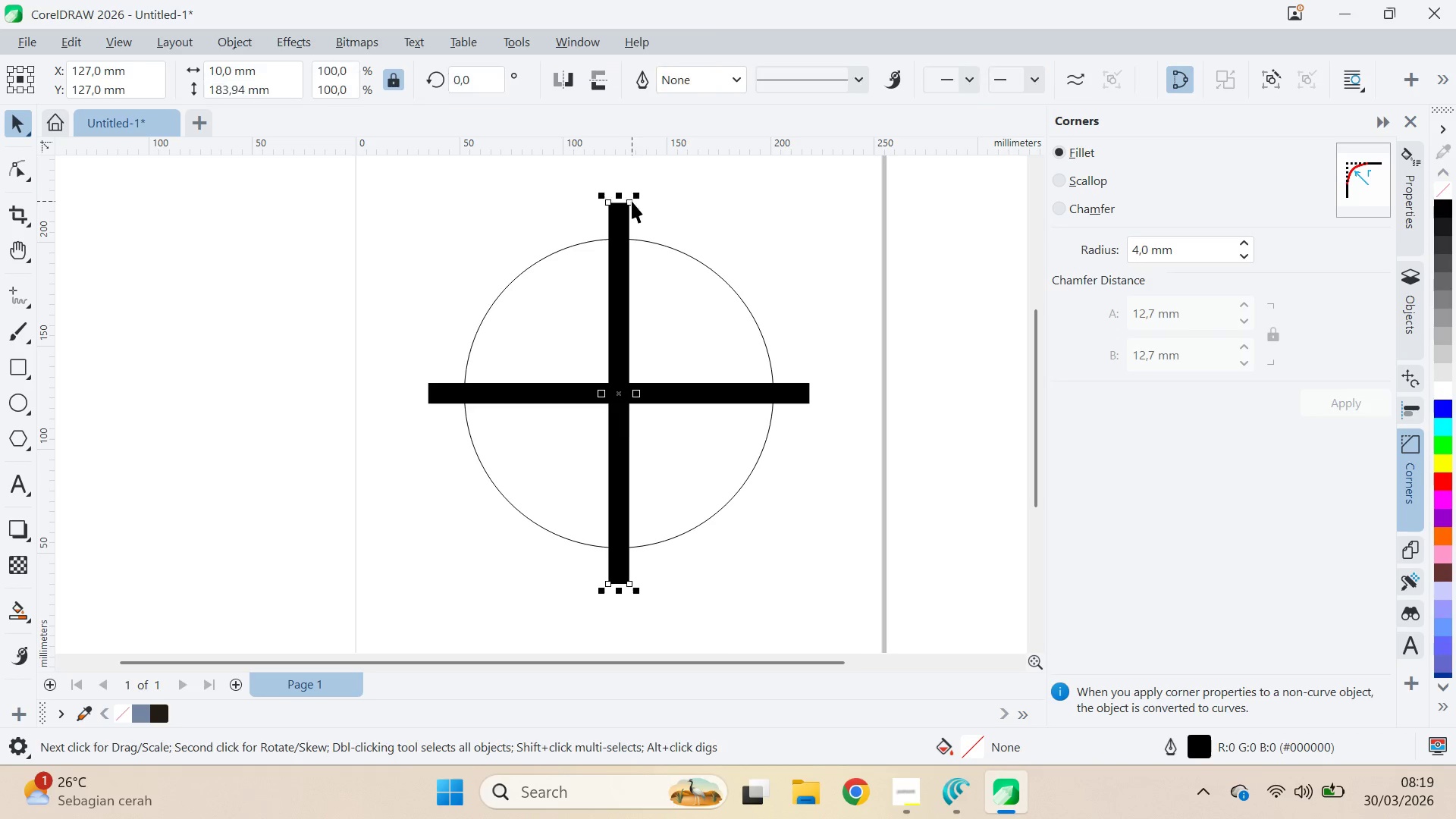 
hold_key(key=ShiftLeft, duration=1.3)
left_click([809, 380])
 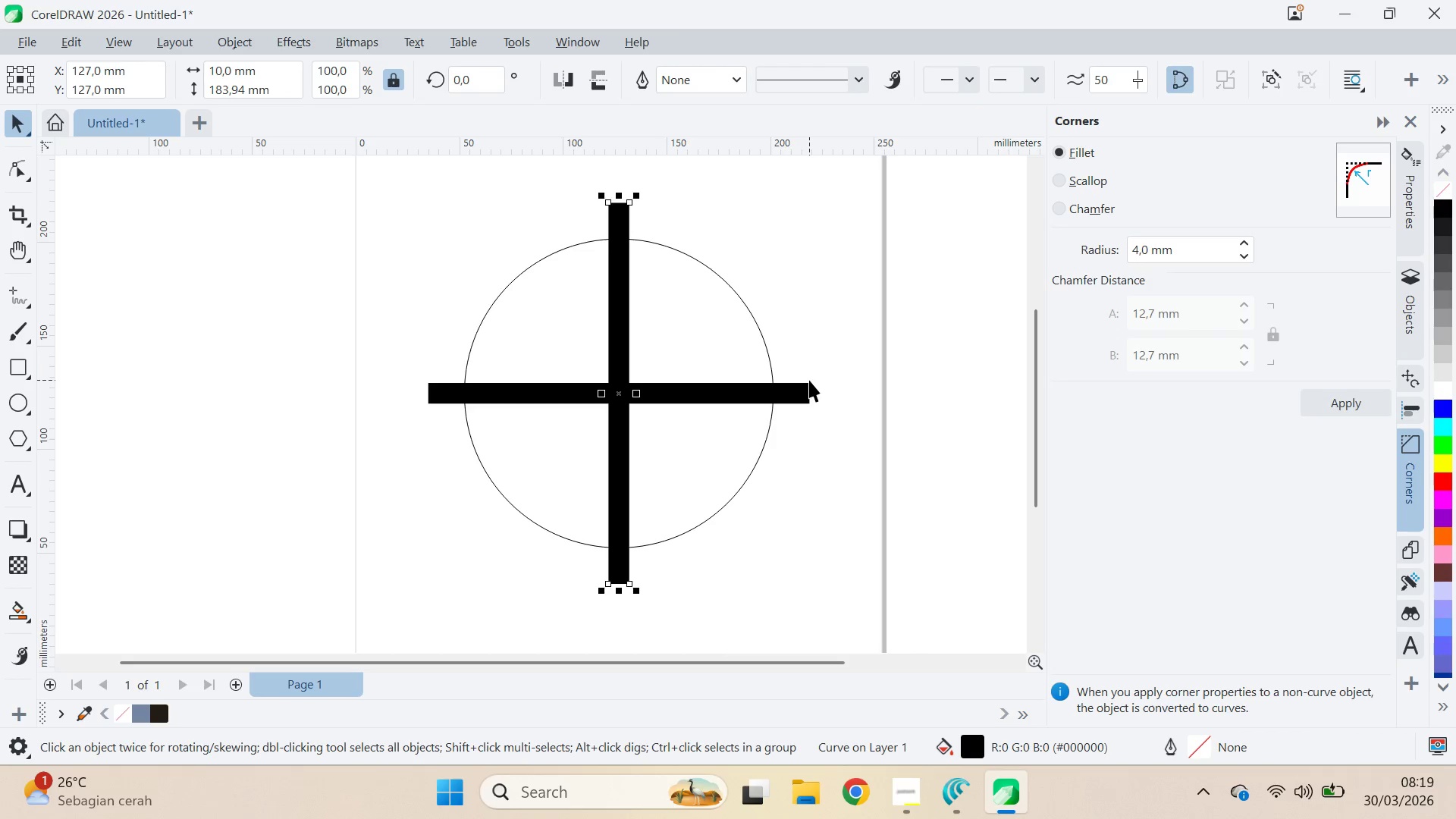 
double_click([808, 384])
 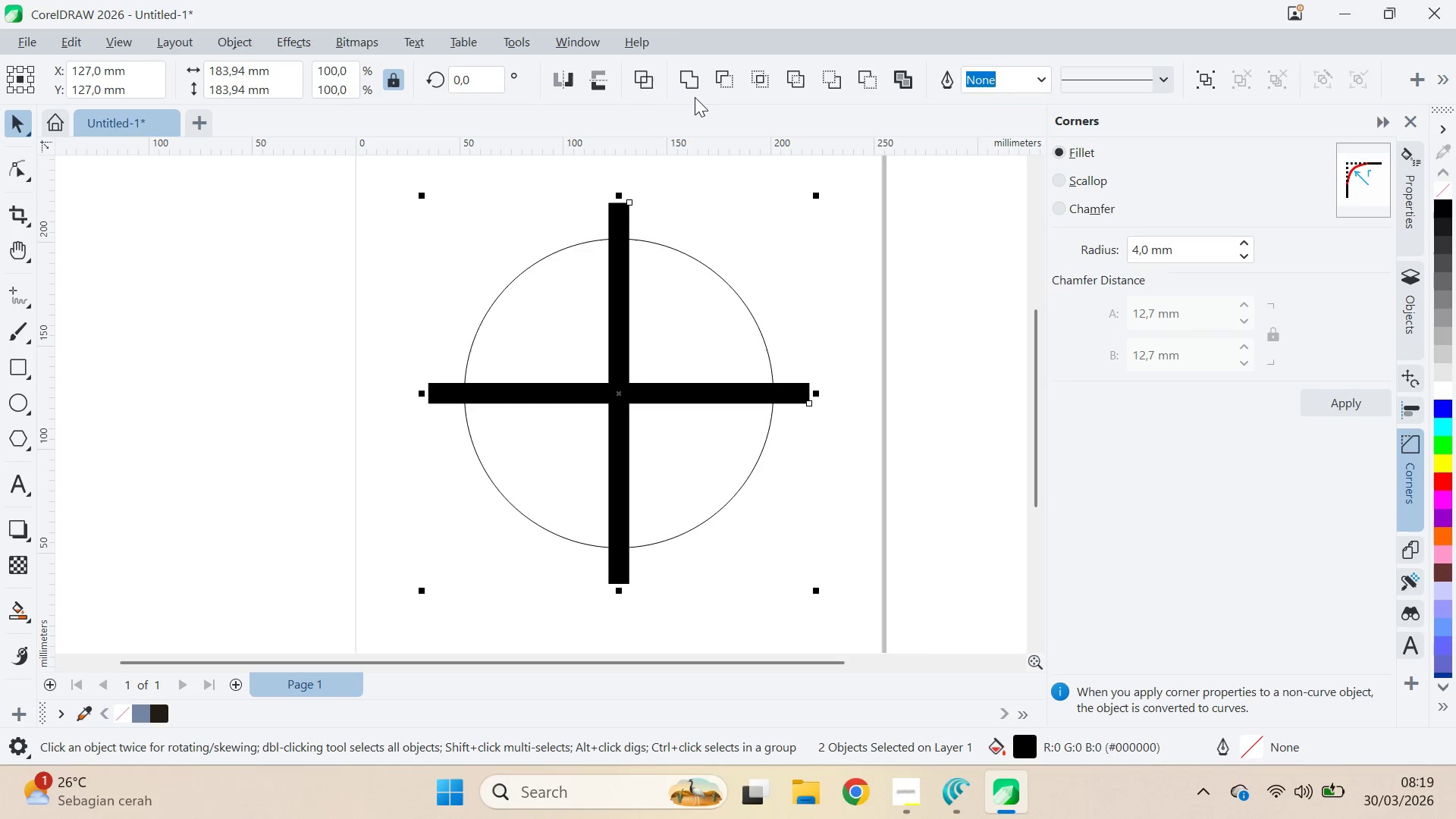 
double_click([693, 87])
 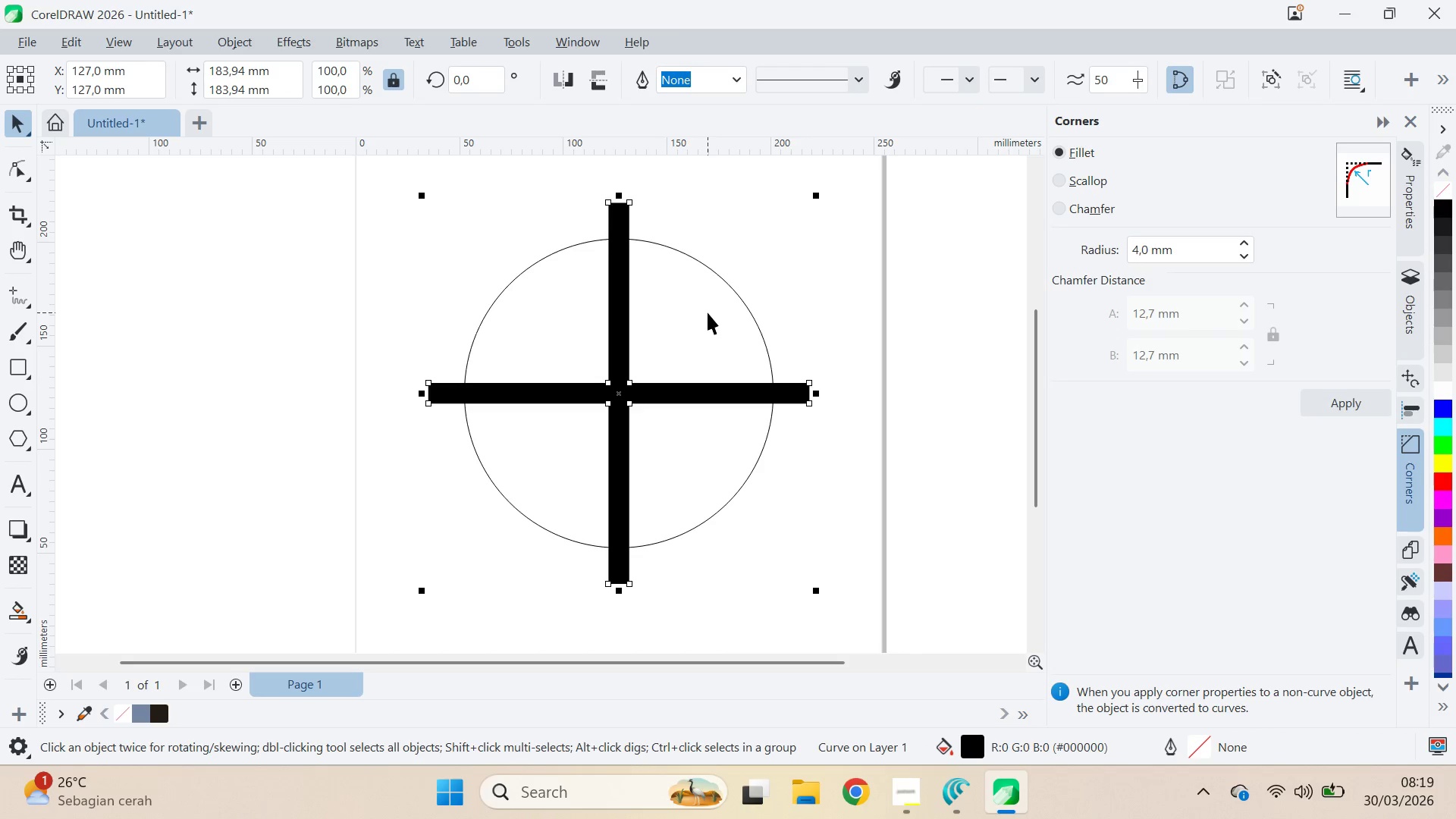 
hold_key(key=ShiftLeft, duration=0.42)
left_click([708, 313])
 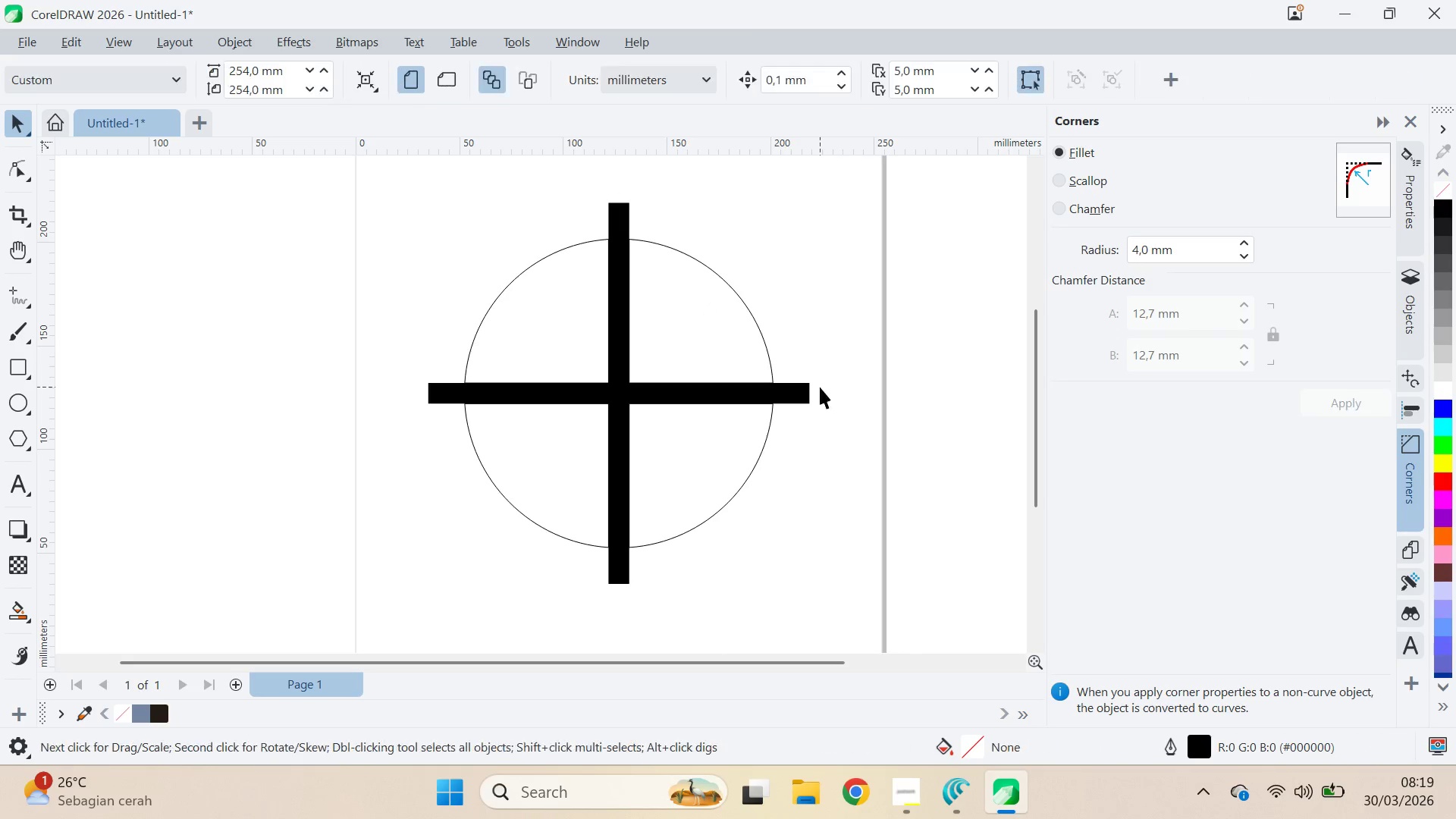 
double_click([810, 388])
 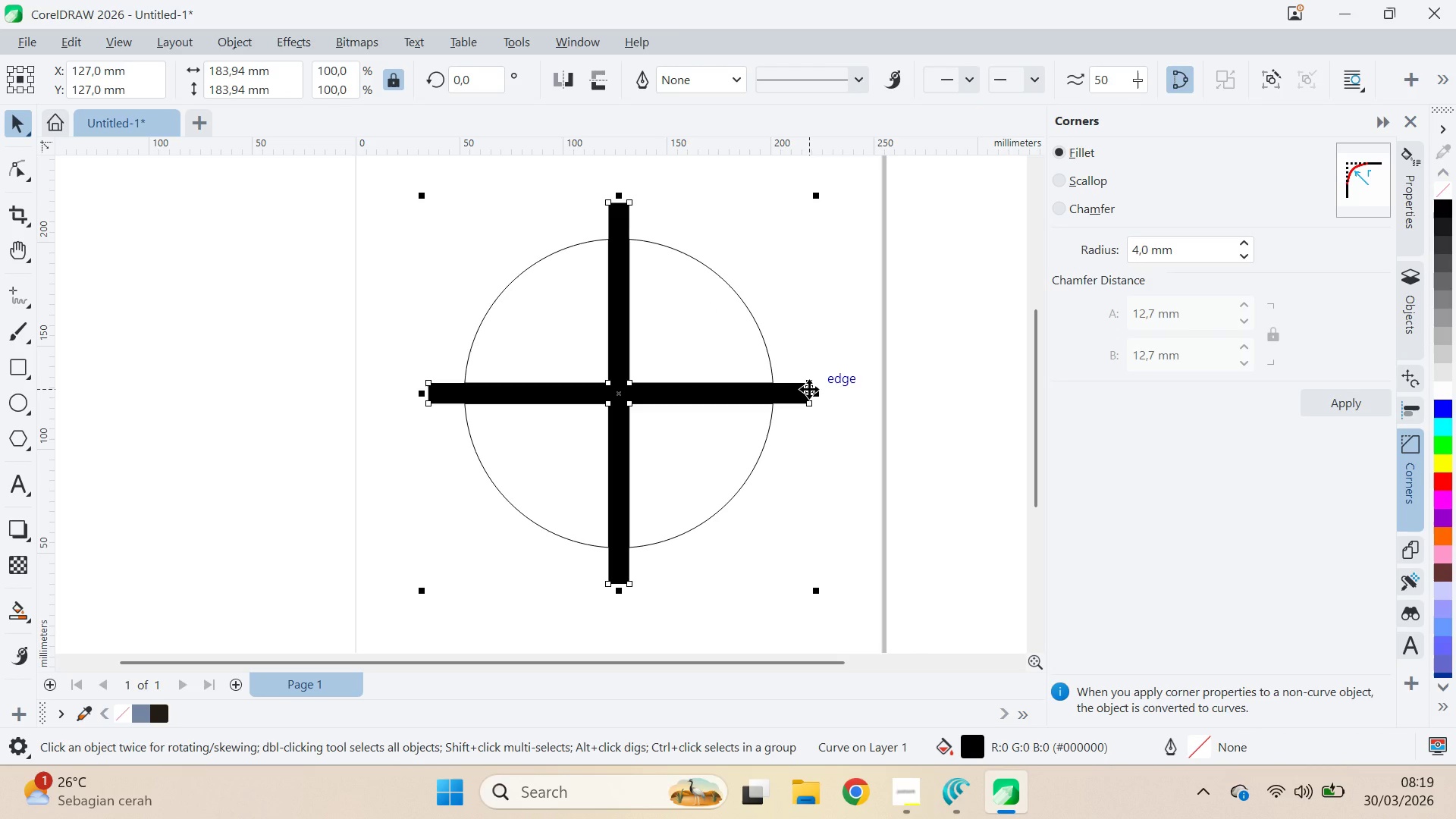 
key(Delete)
 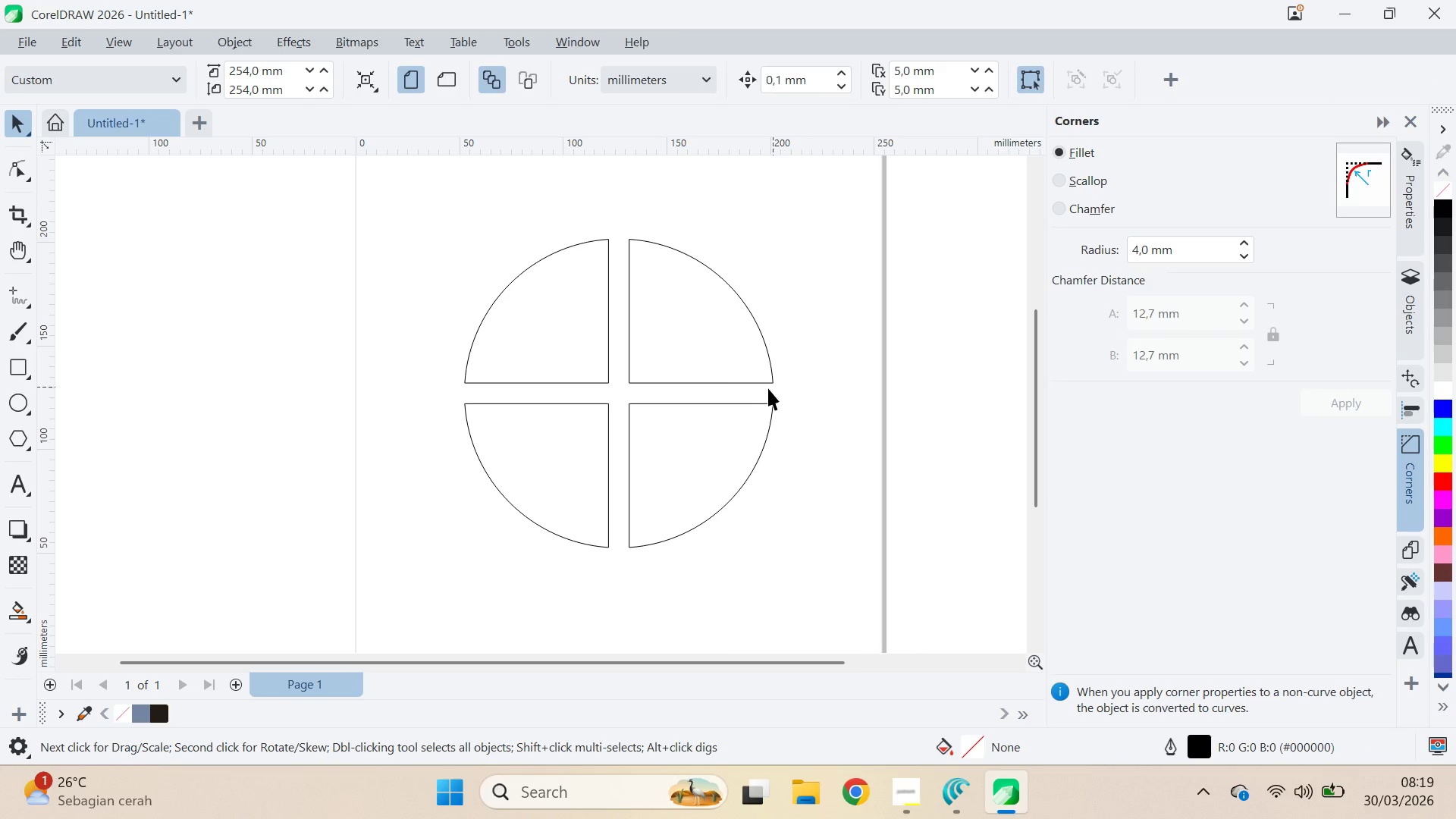 
left_click([728, 372])
 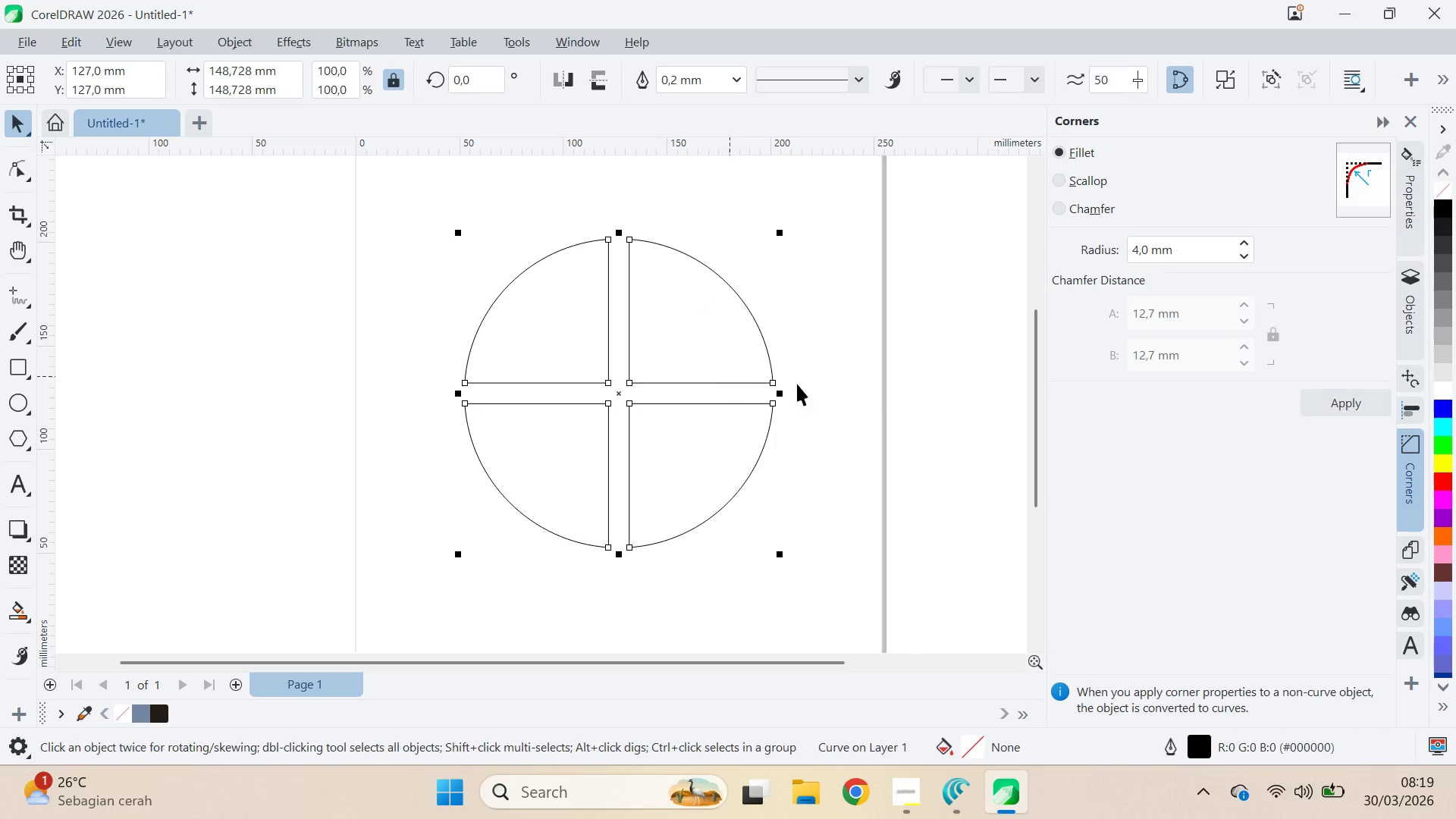 
key(A)
 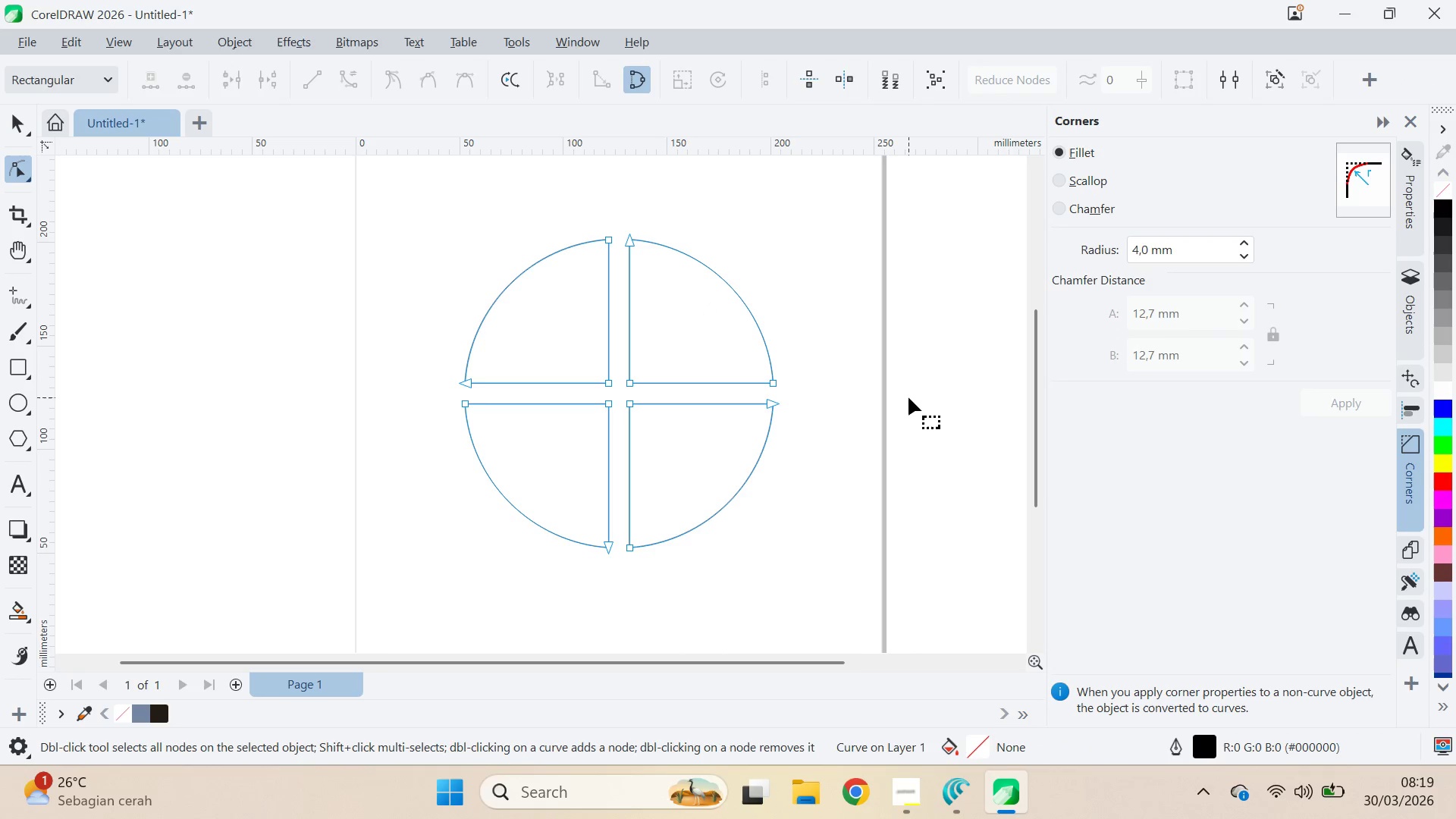 
key(Control+A)
 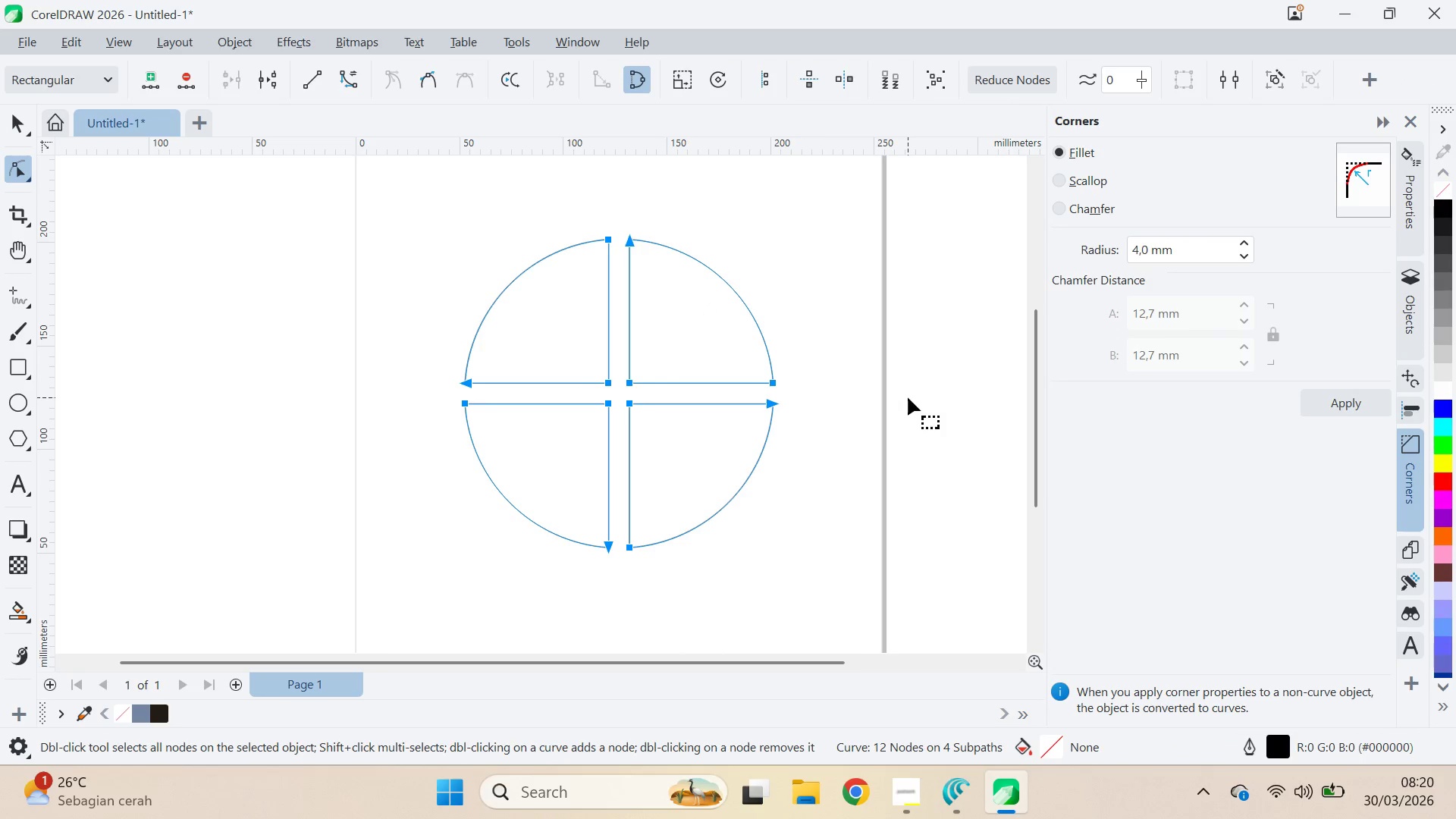 
key(V)
 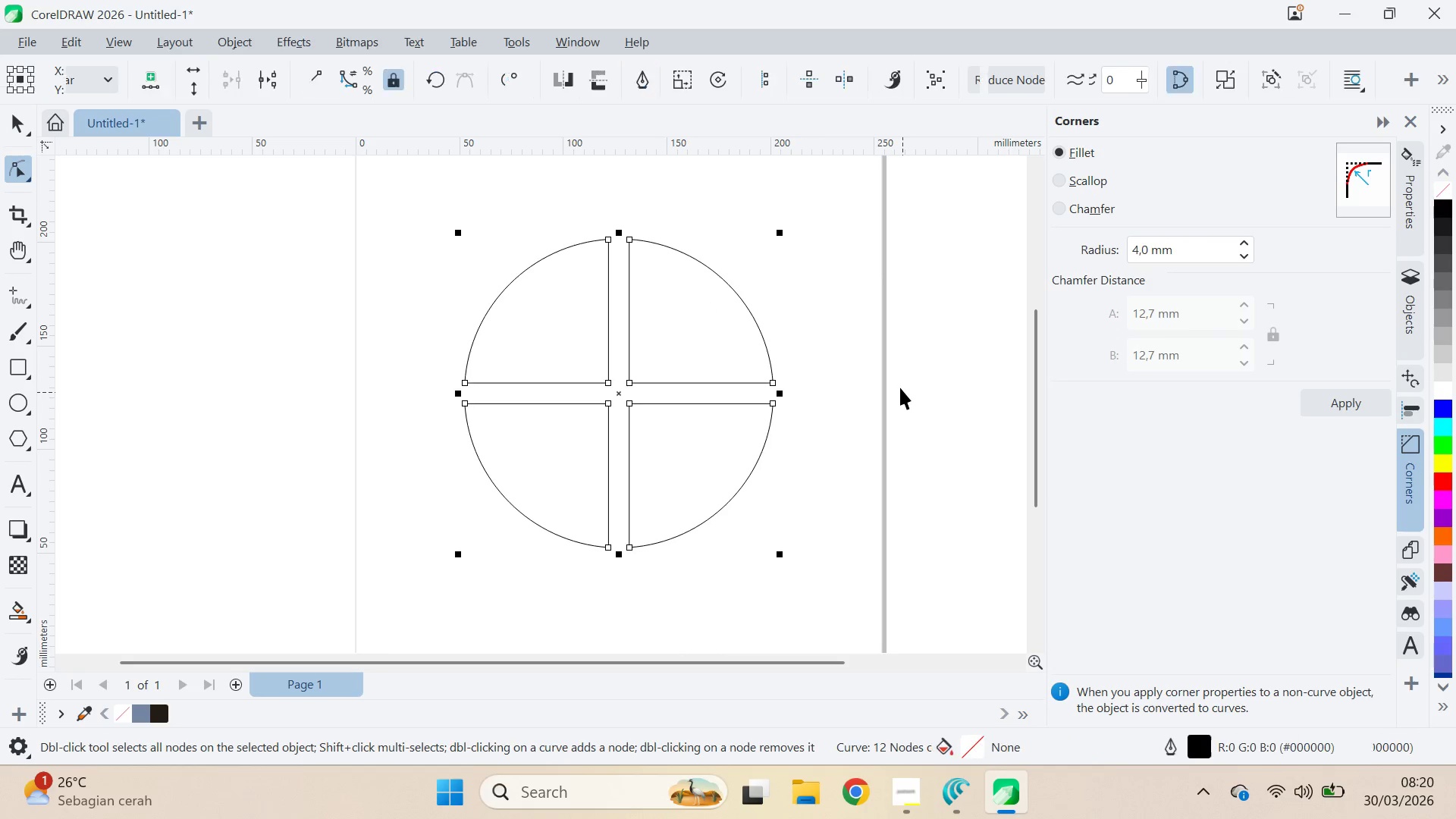 
left_click([900, 387])
 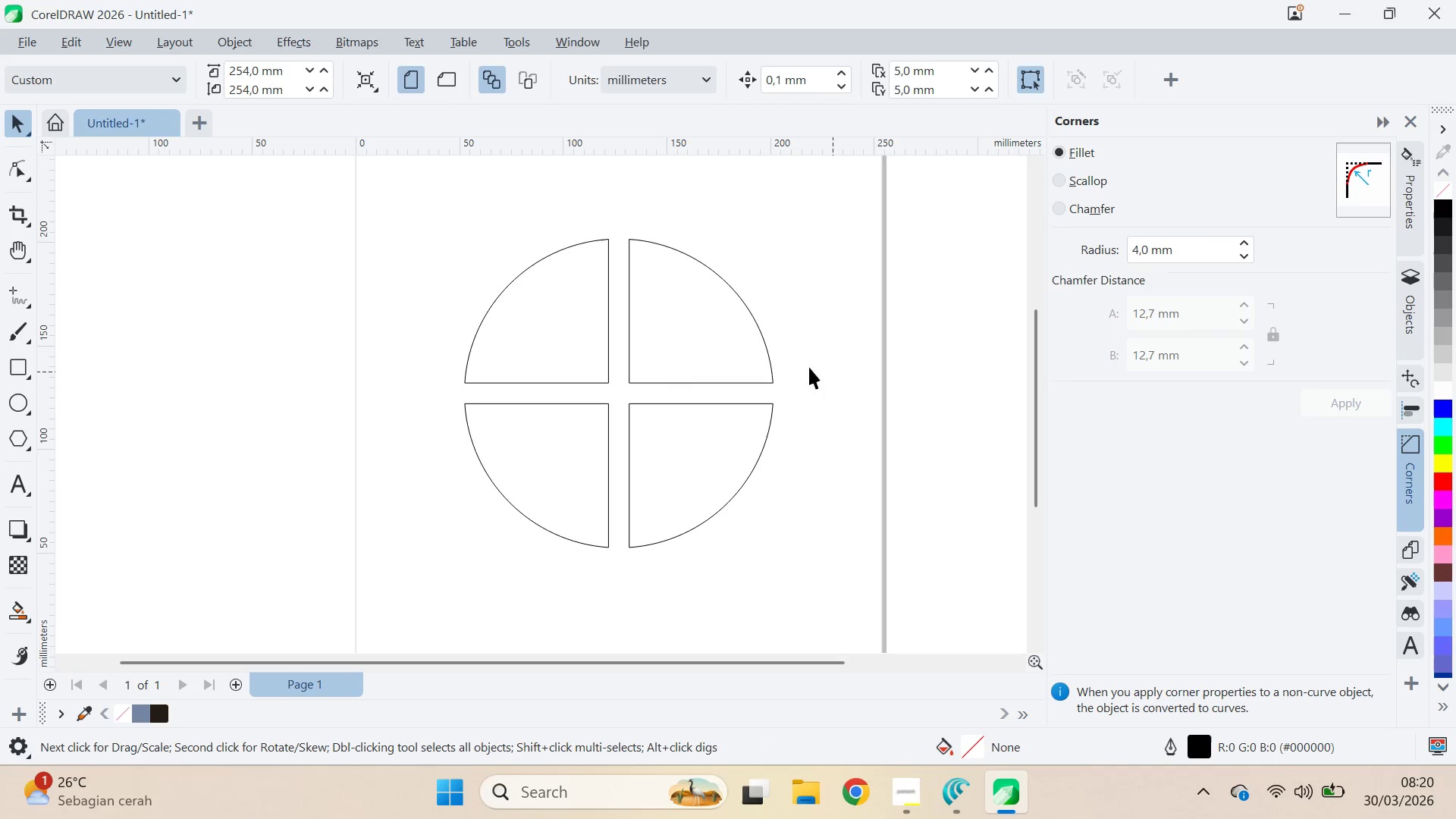 
double_click([765, 350])
 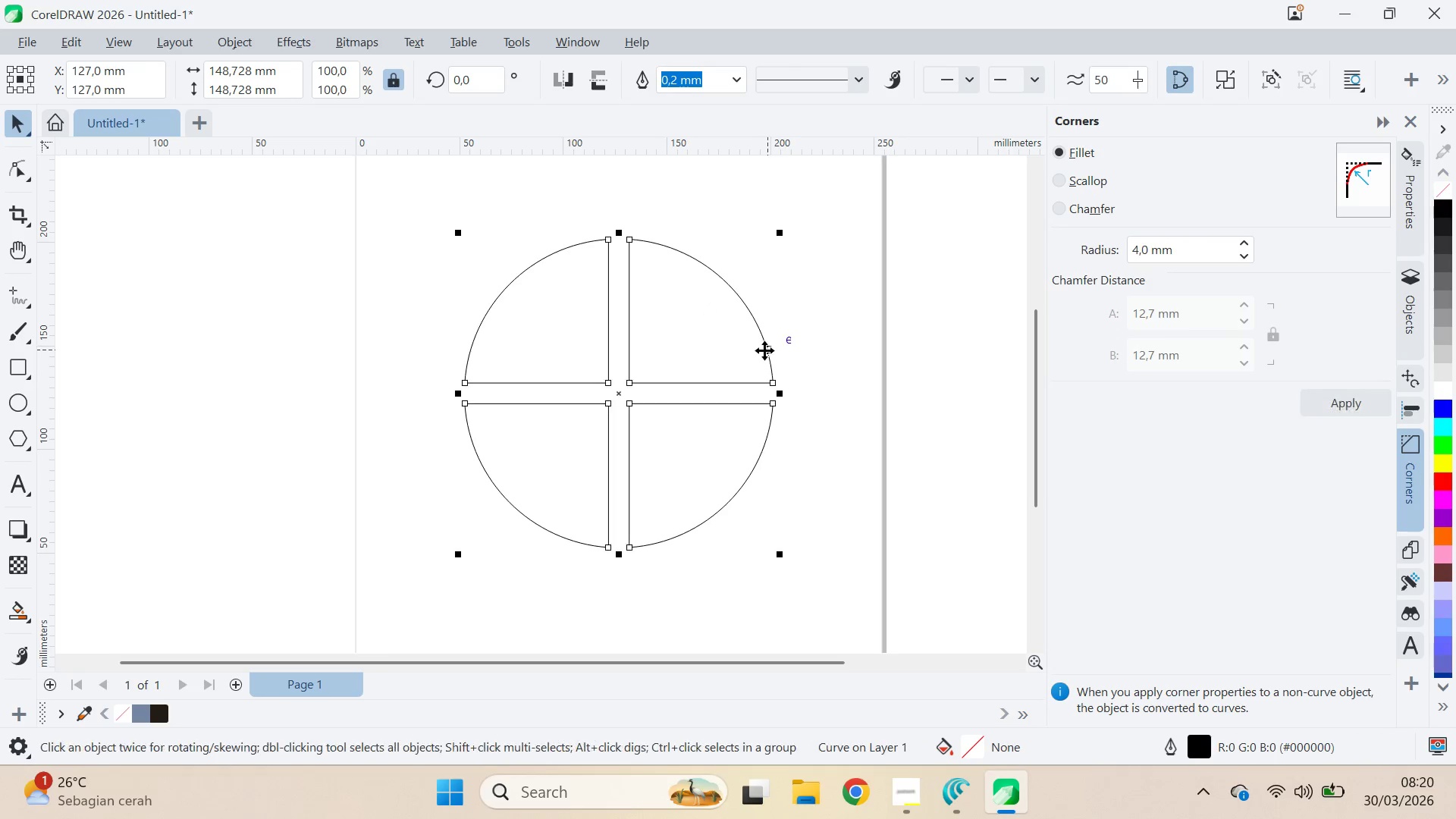 
key(Control+K)
 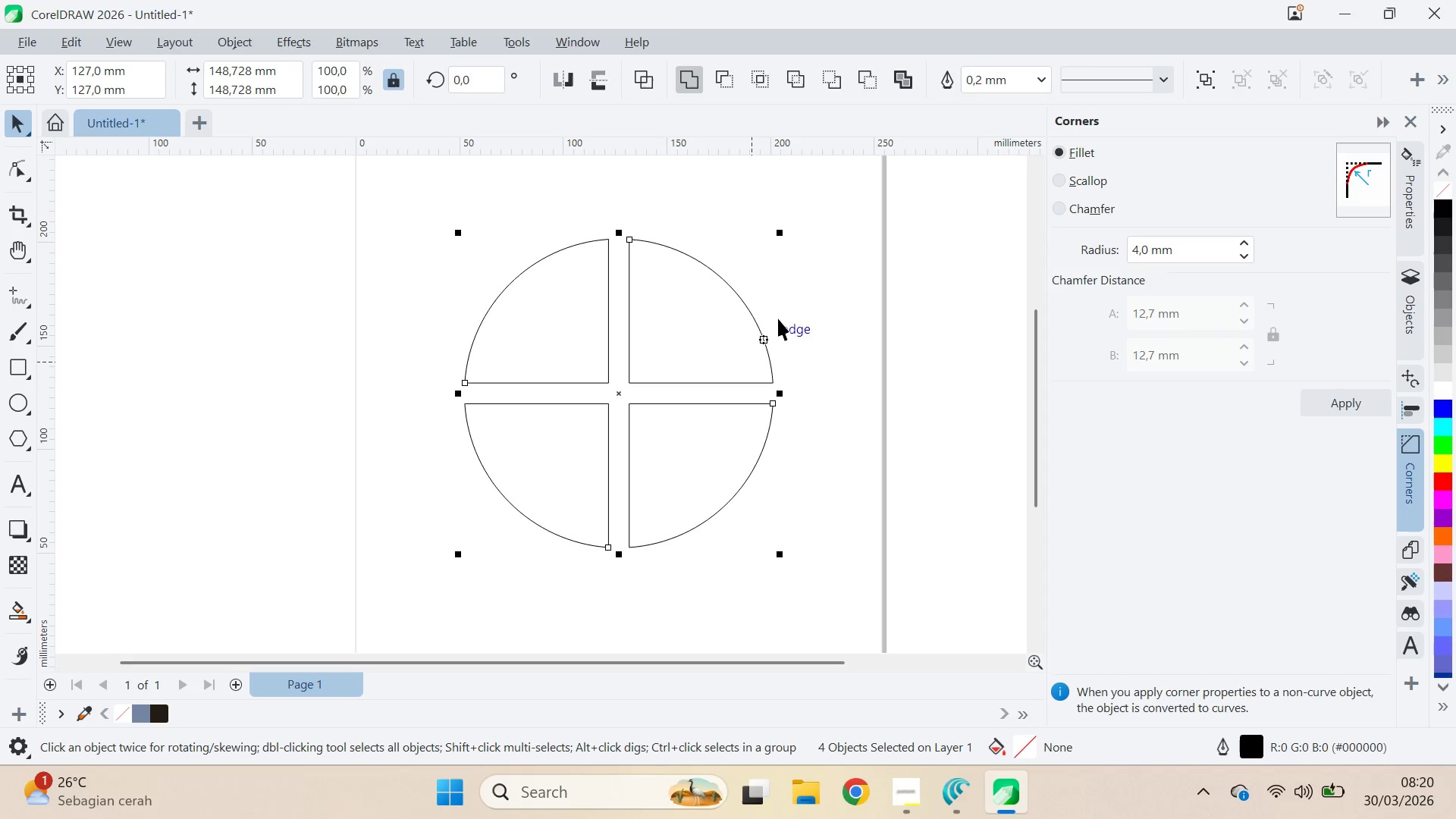 
left_click([802, 325])
 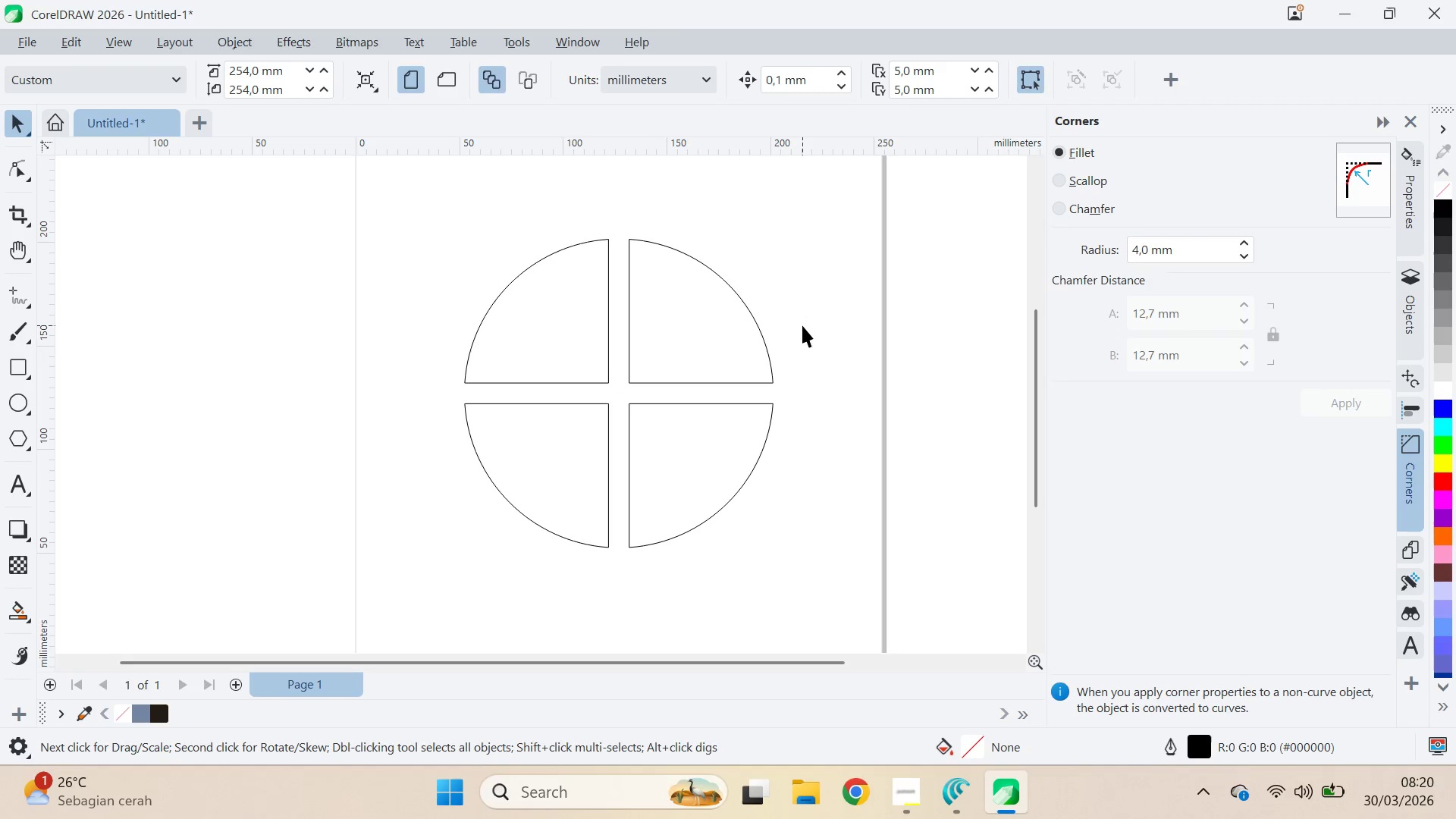 
key(Control+A)
 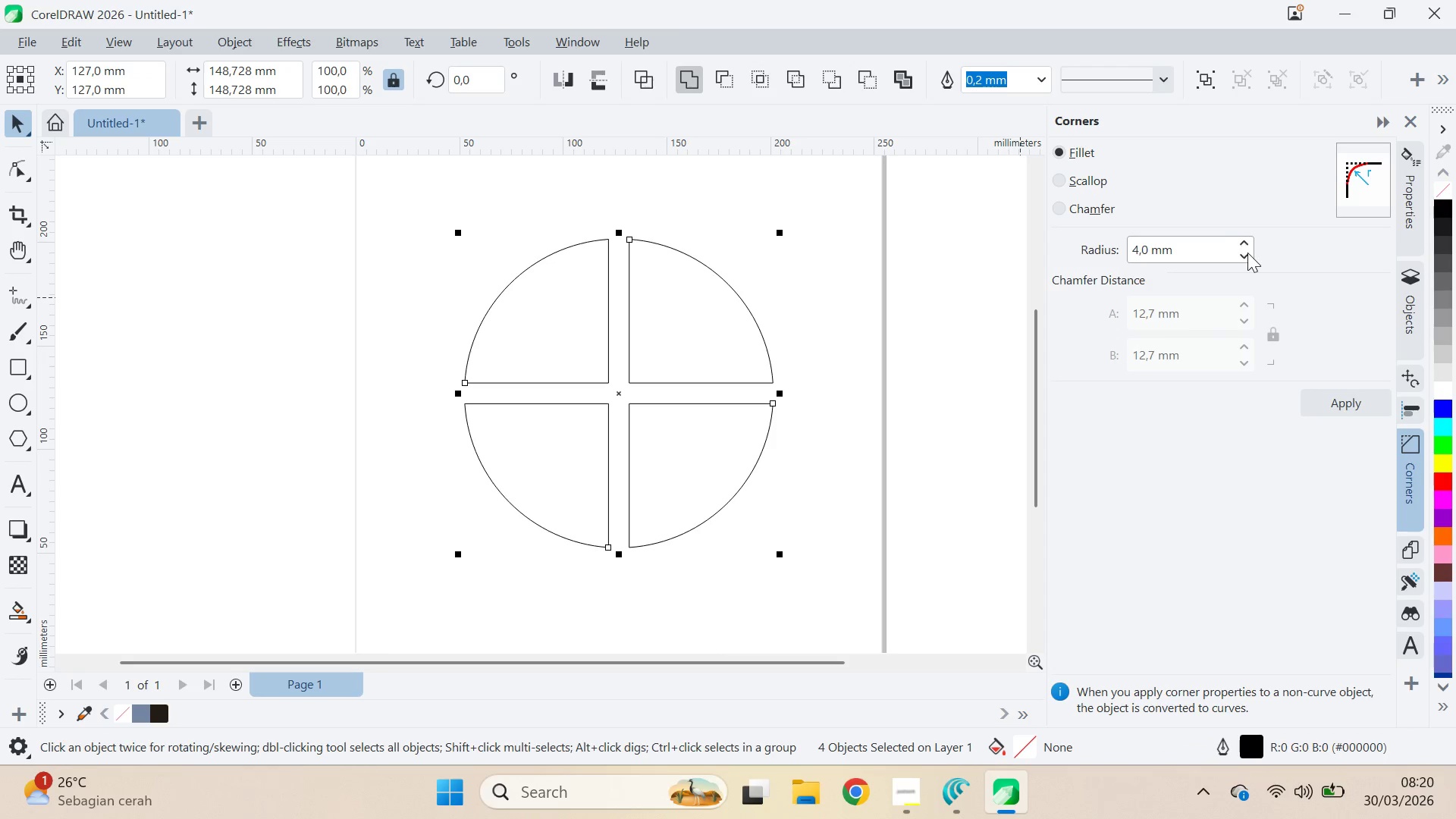 
double_click([1249, 258])
 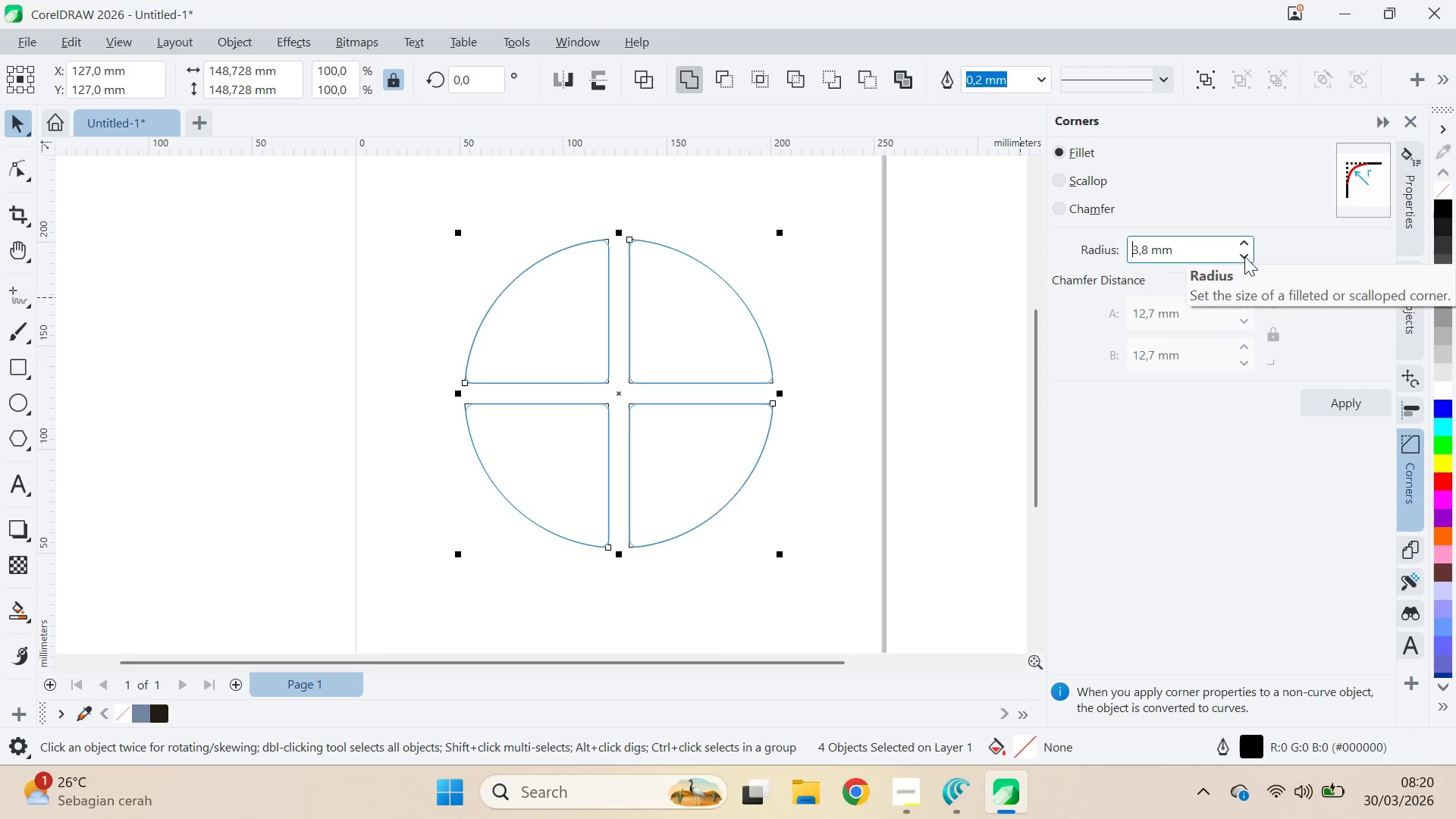 
double_click([1244, 256])
 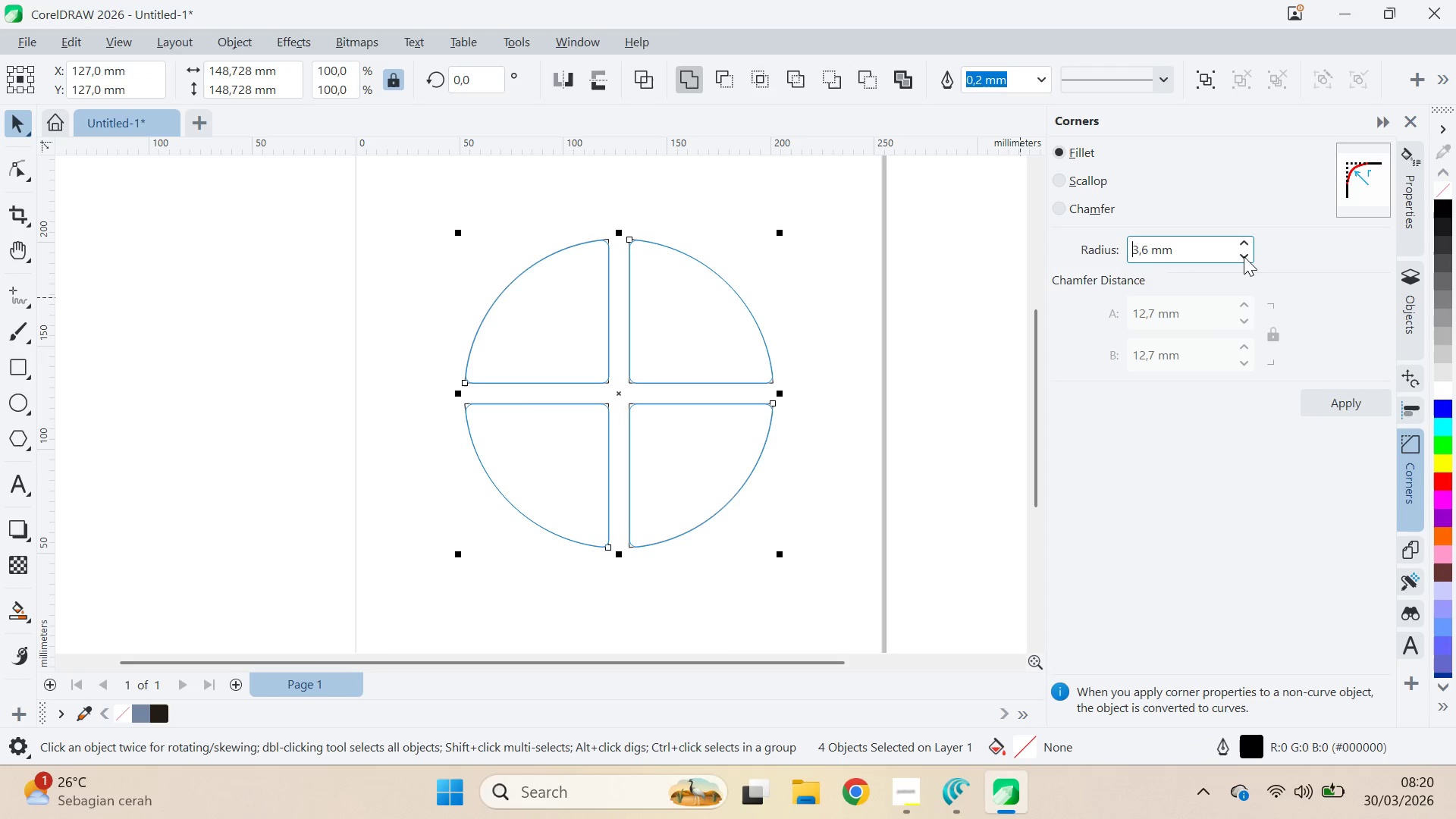 
triple_click([1244, 256])
 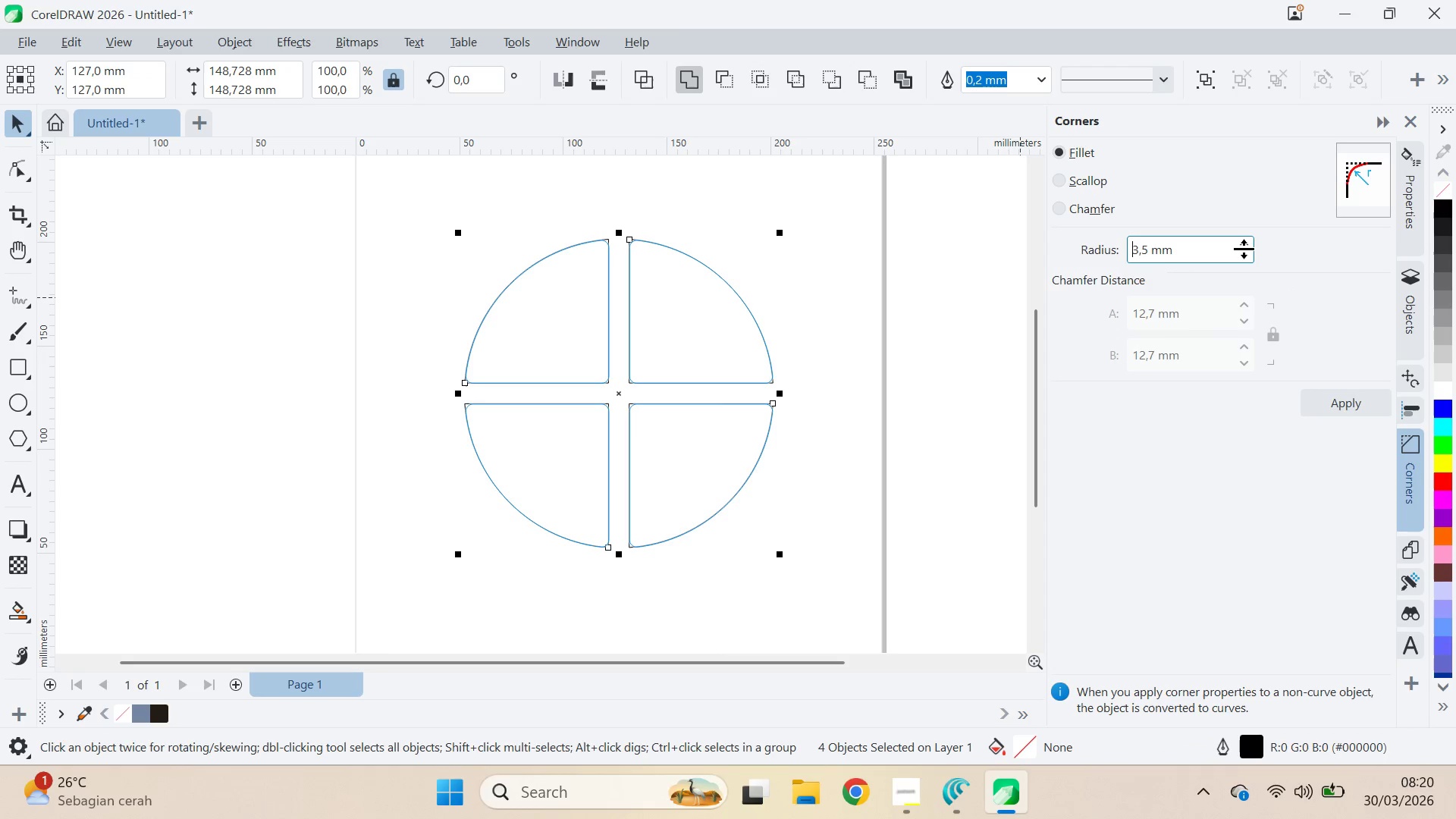 
triple_click([1244, 249])
 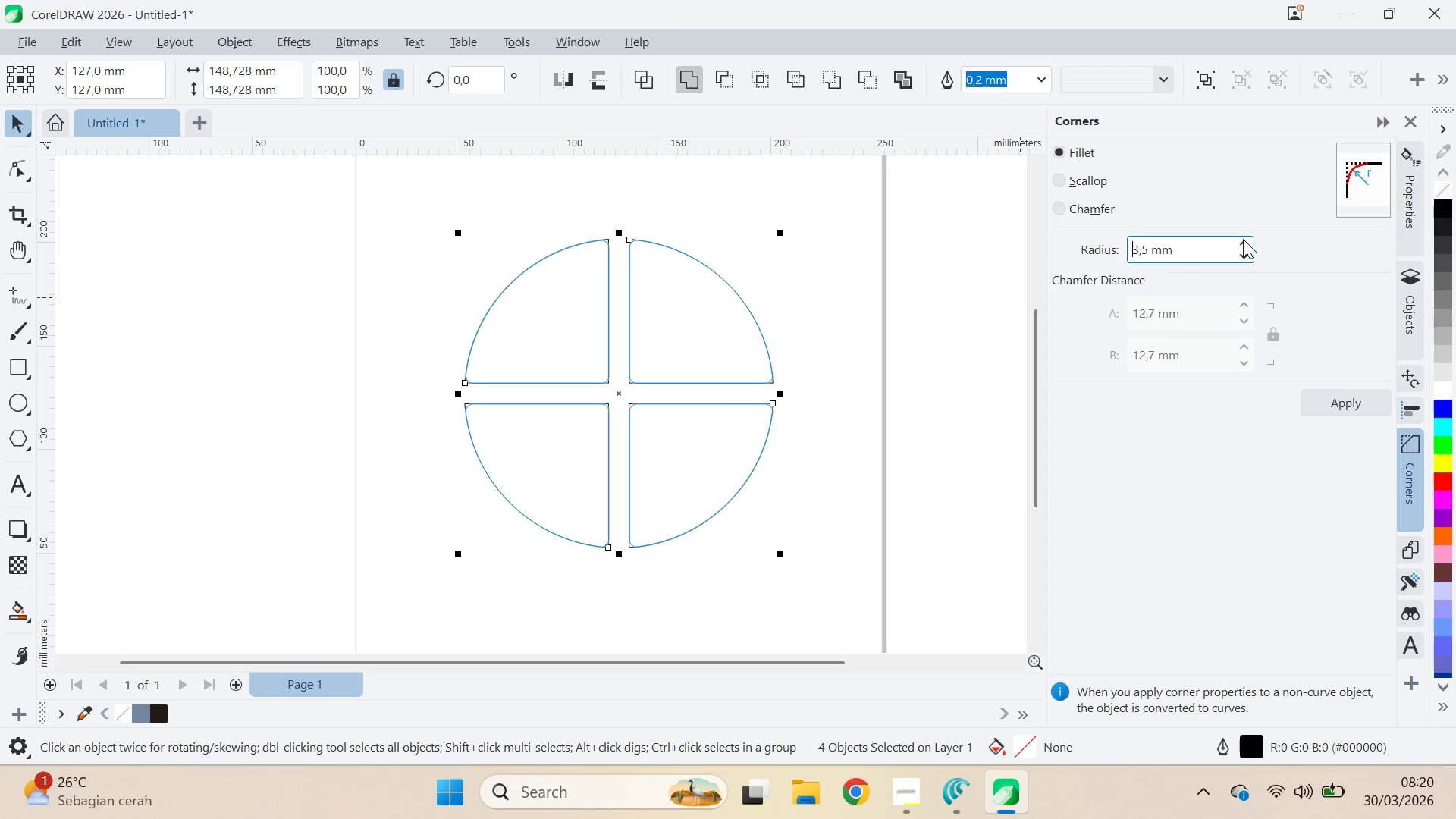 
triple_click([1243, 238])
 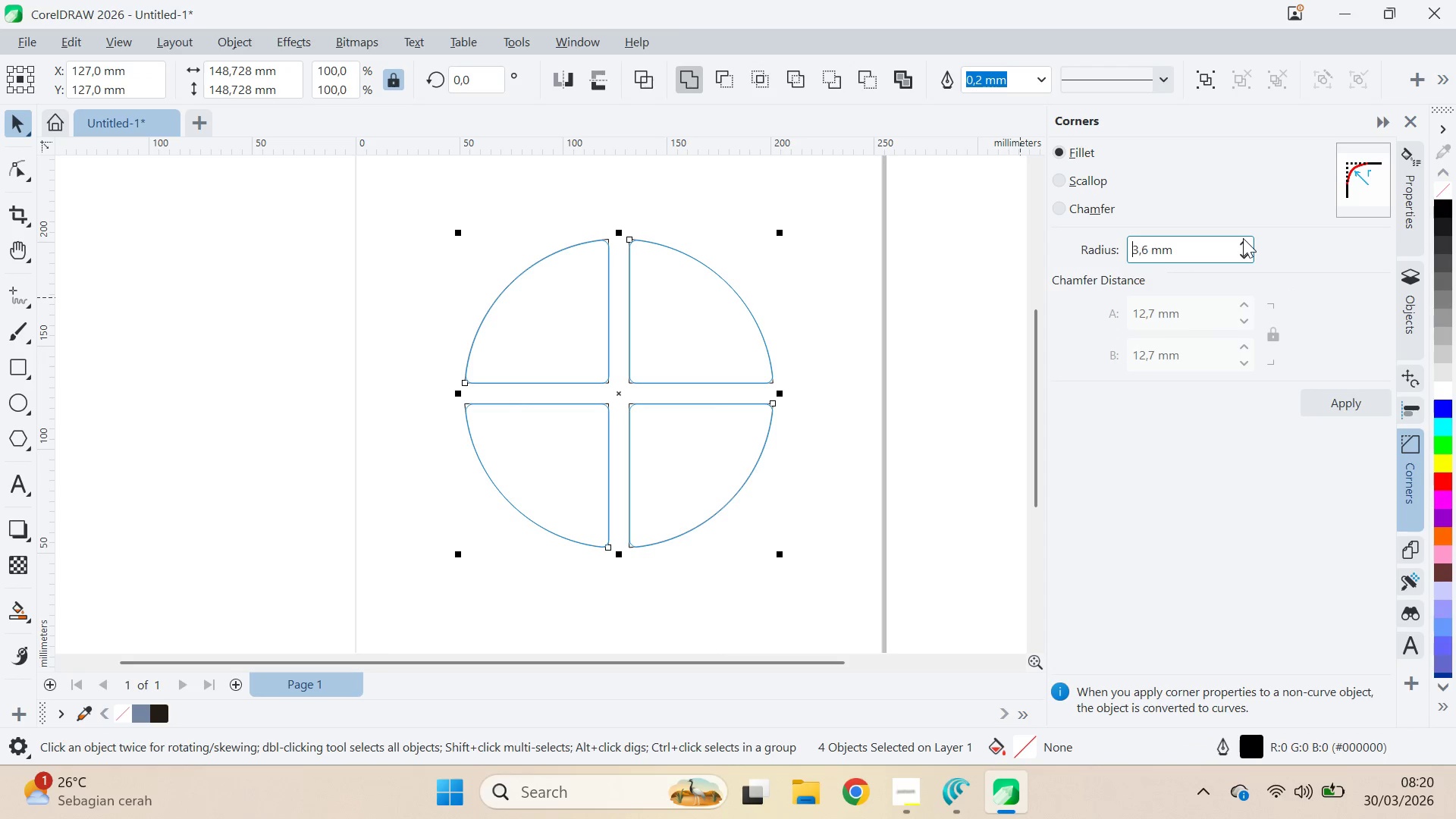 
triple_click([1243, 238])
 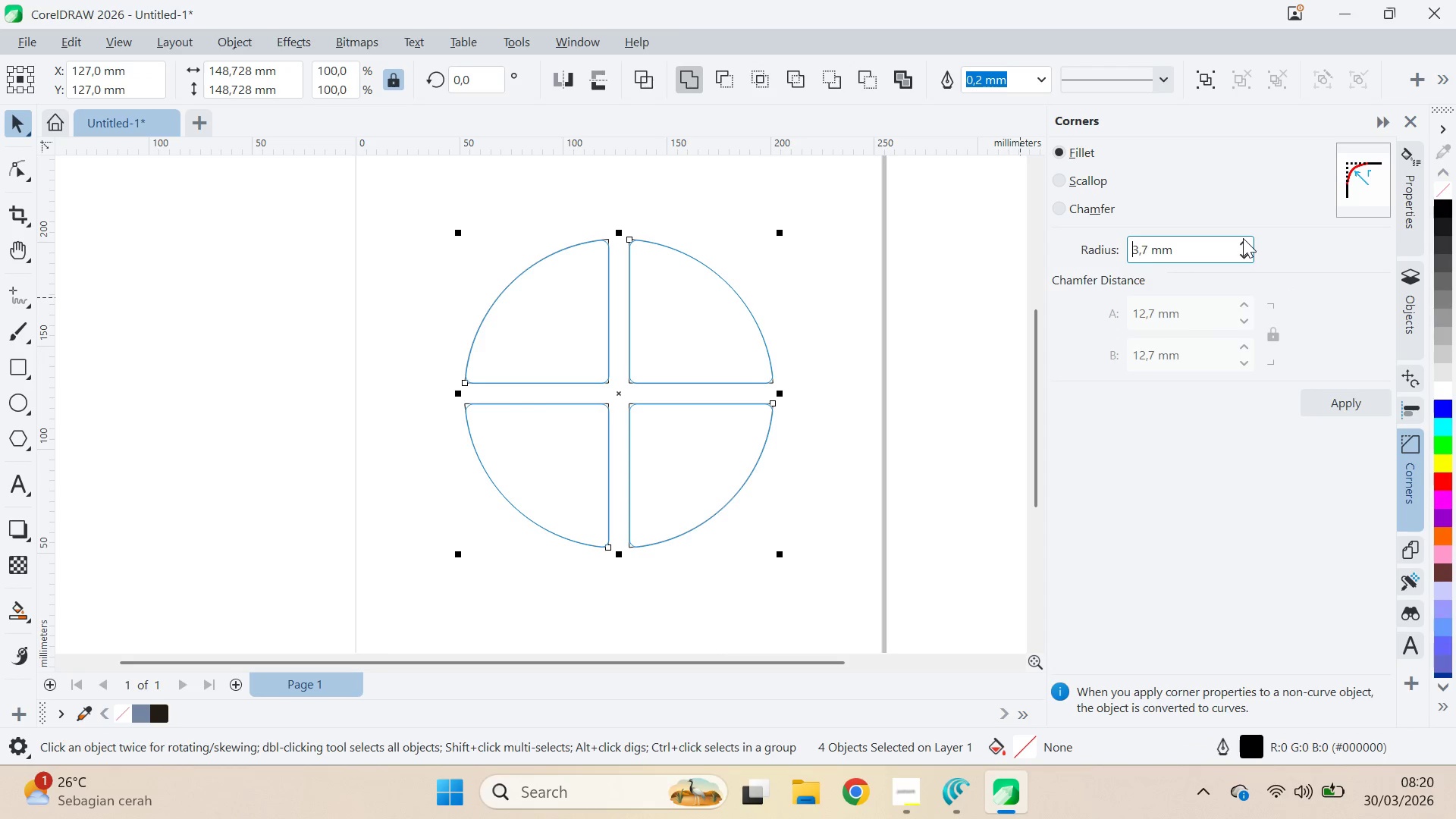 
triple_click([1243, 238])
 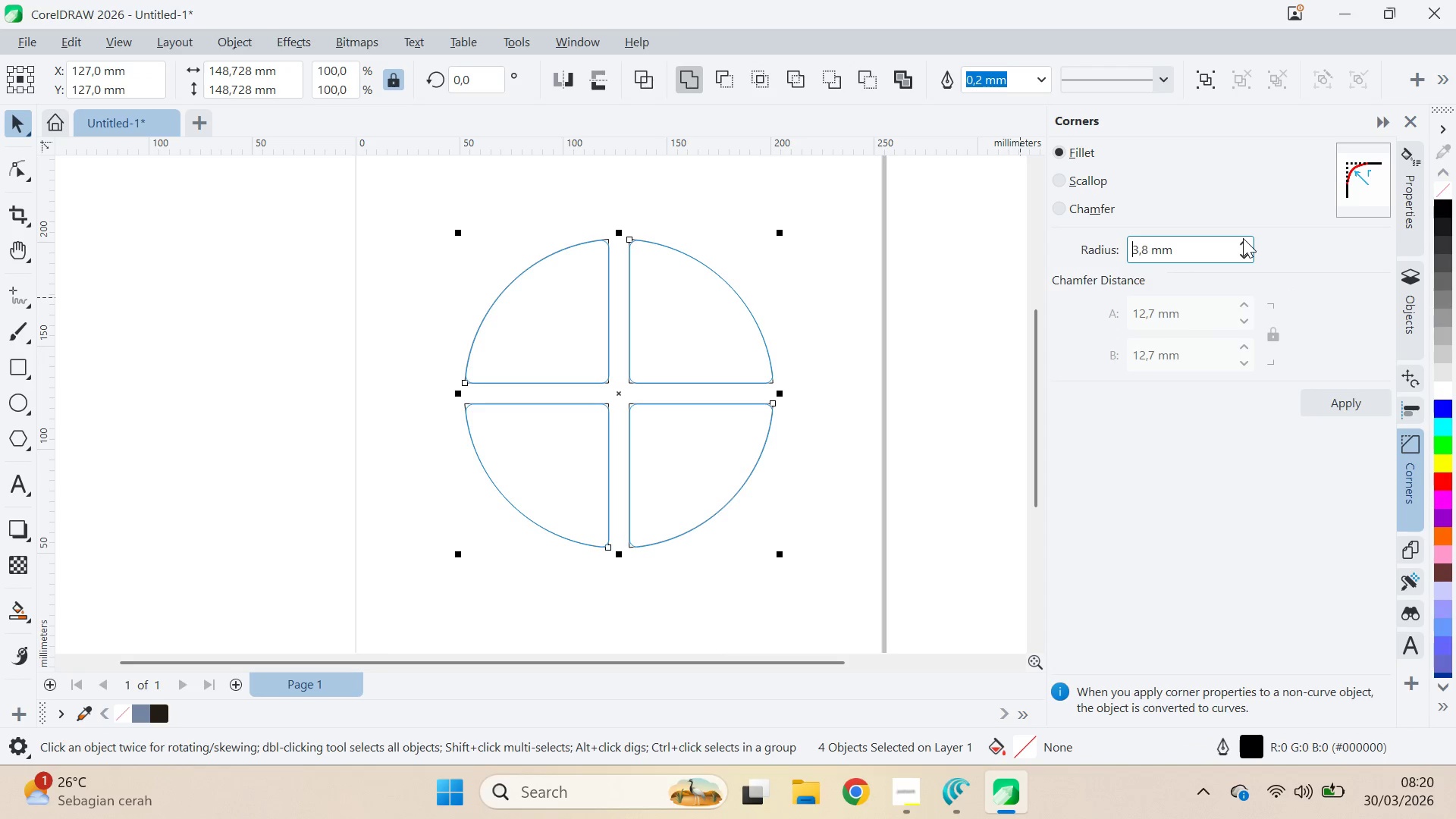 
triple_click([1243, 238])
 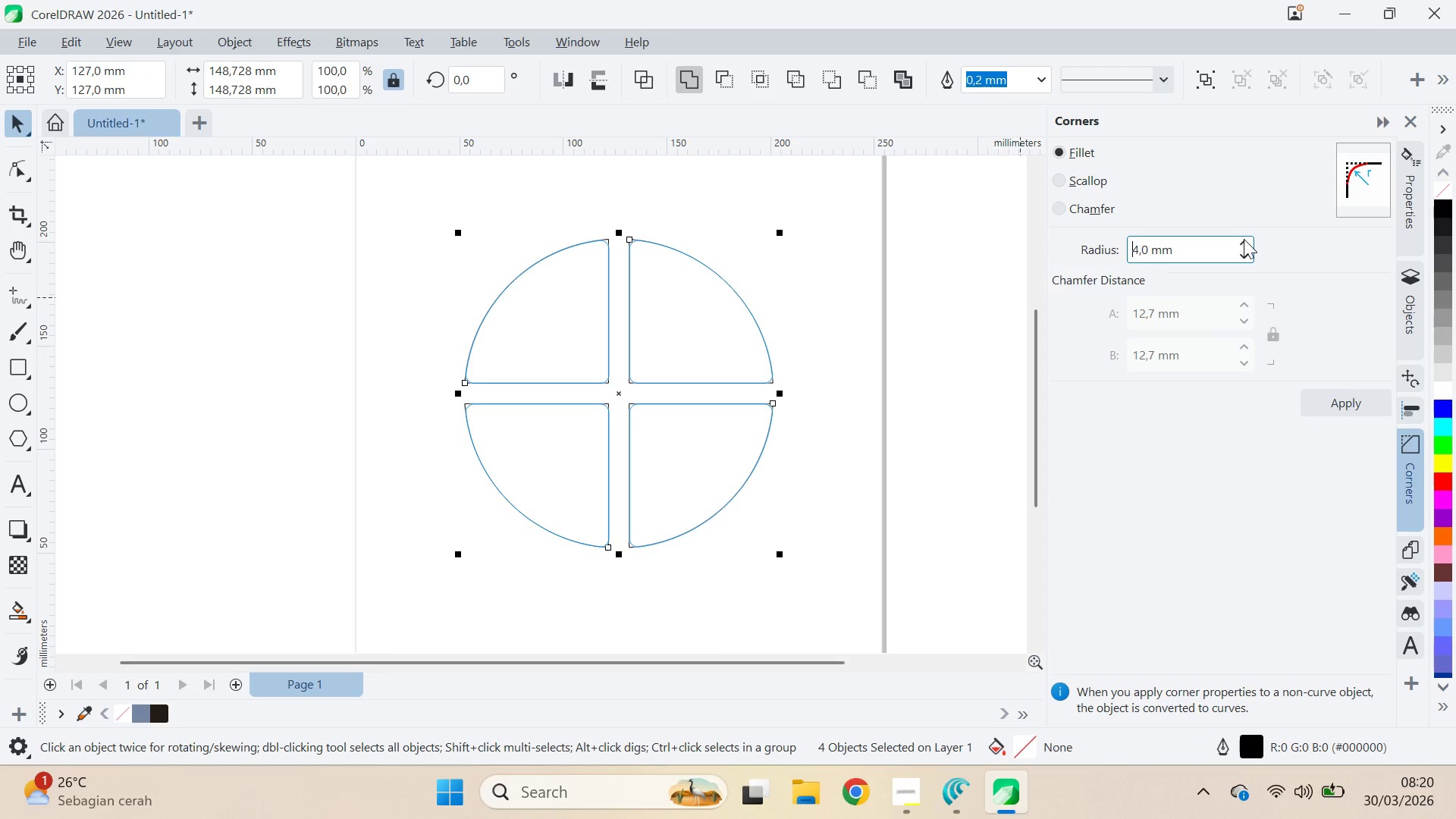 
double_click([1244, 239])
 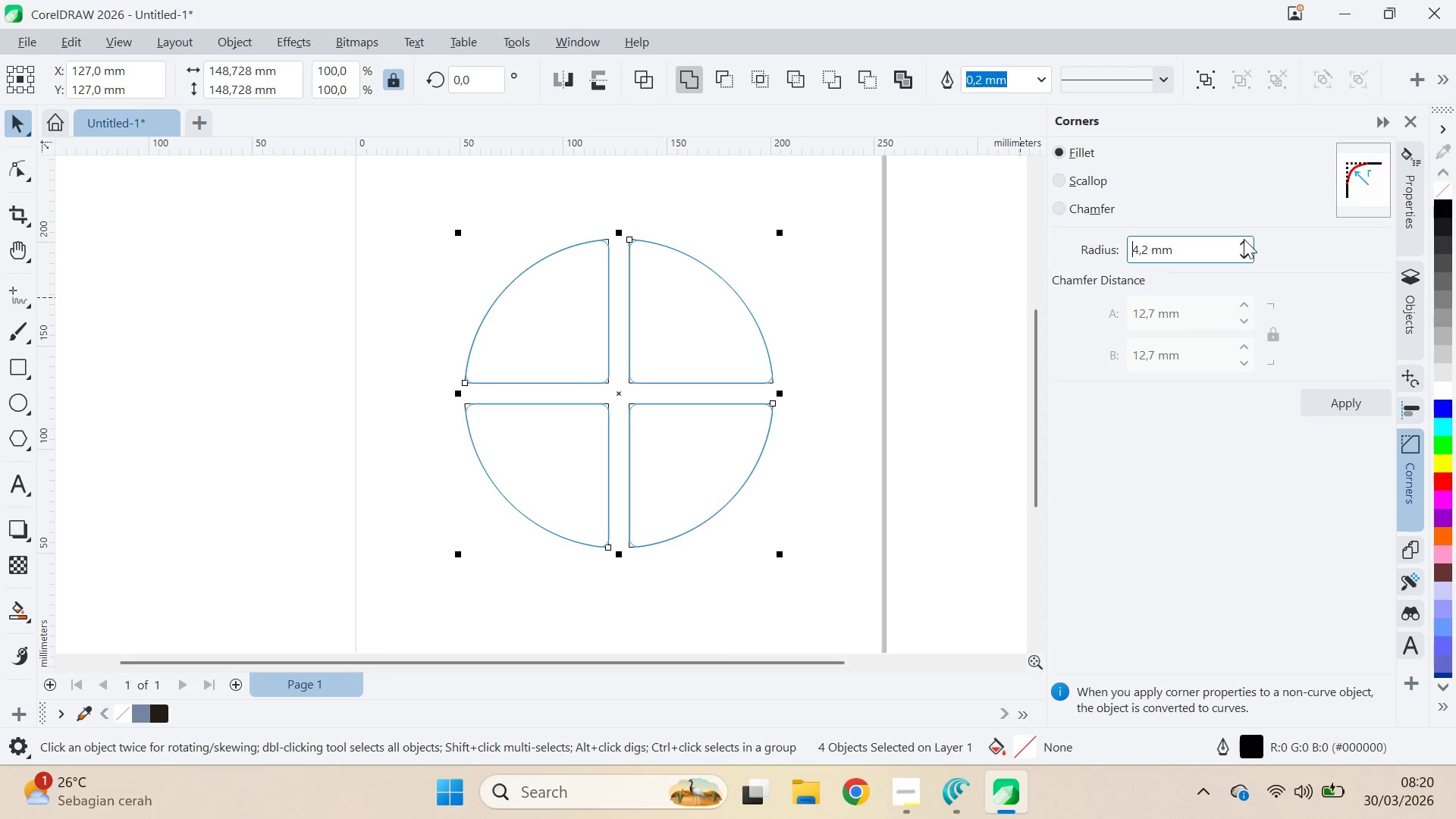 
triple_click([1244, 239])
 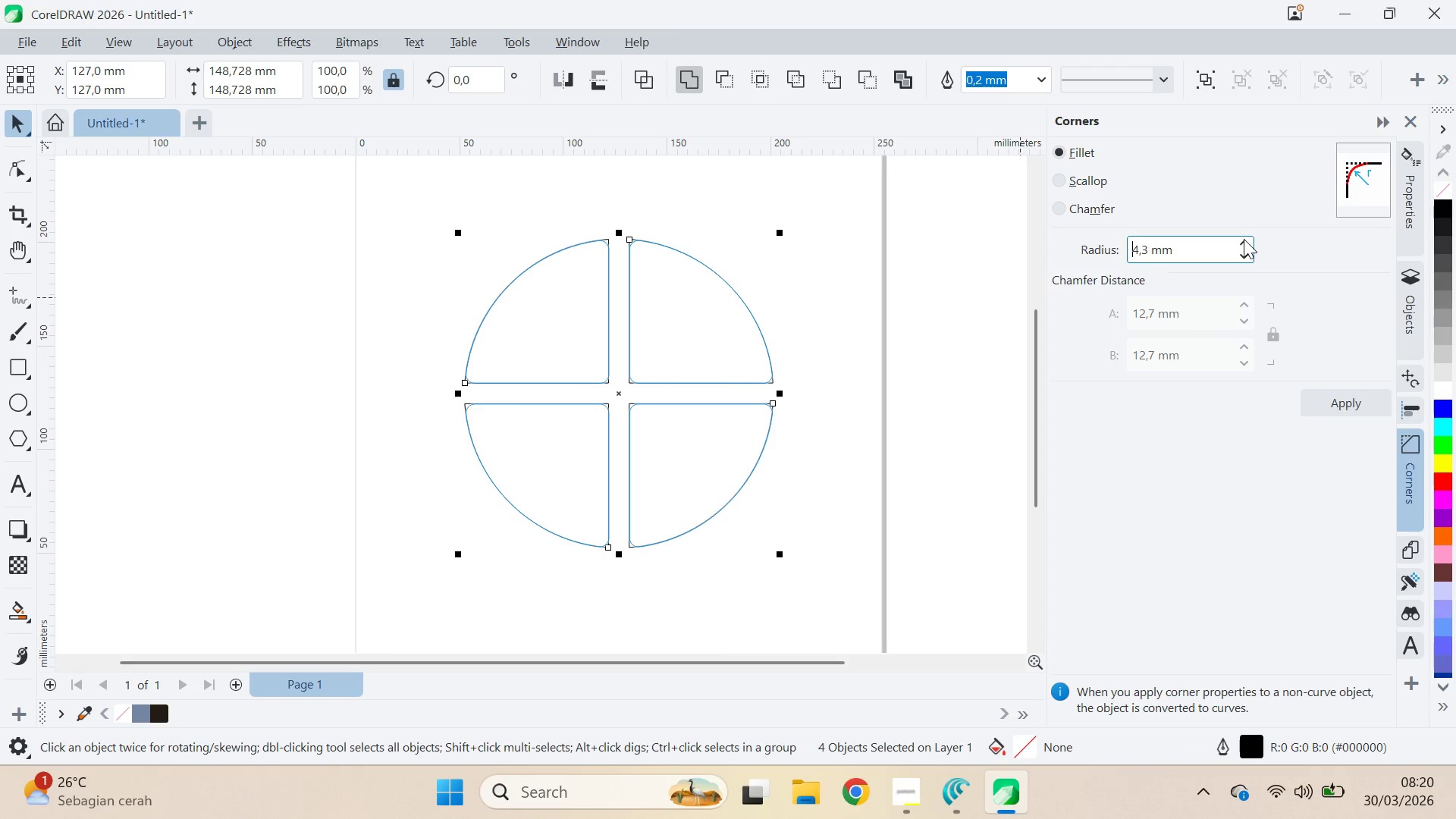 
triple_click([1244, 239])
 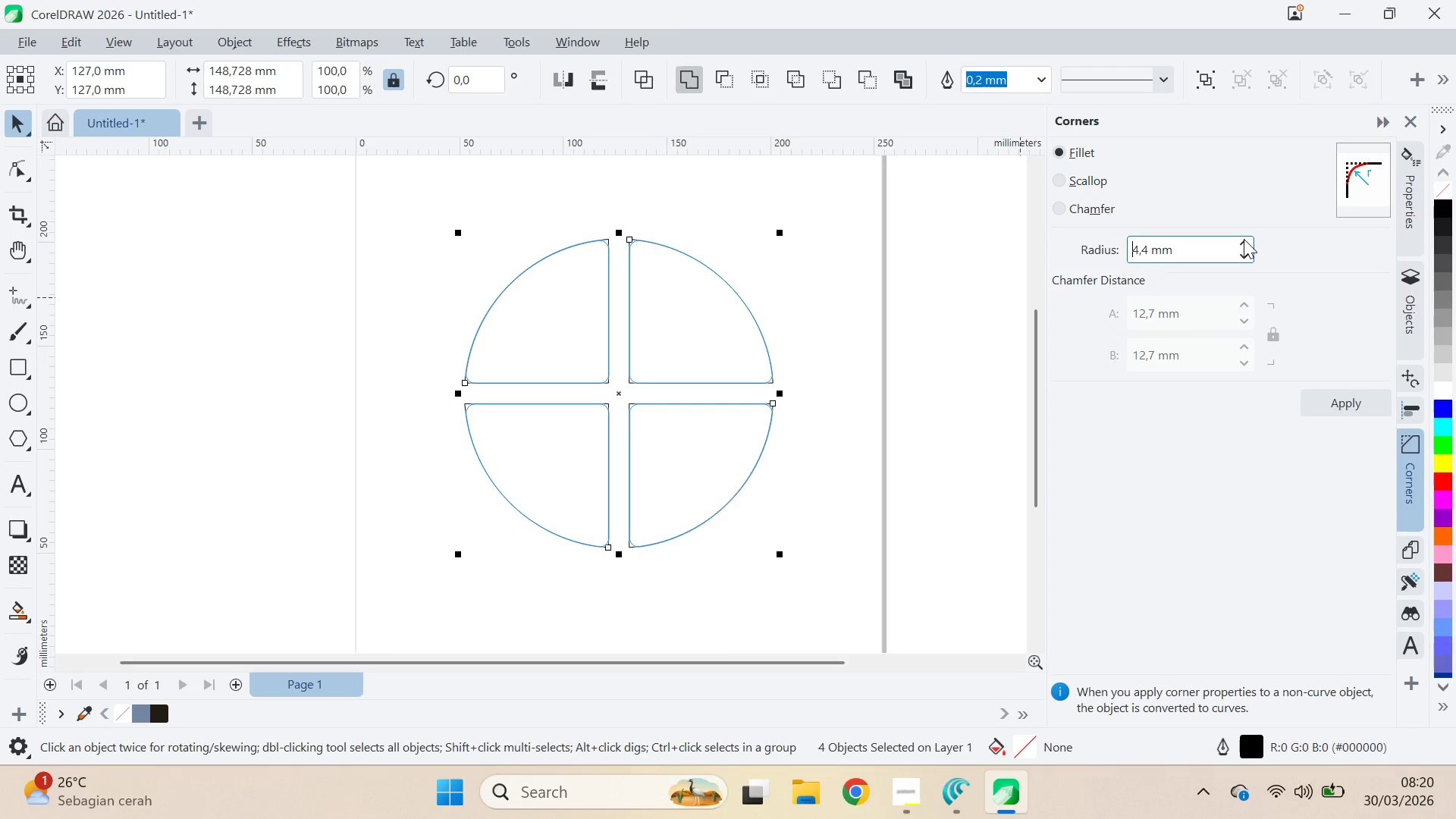 
triple_click([1244, 239])
 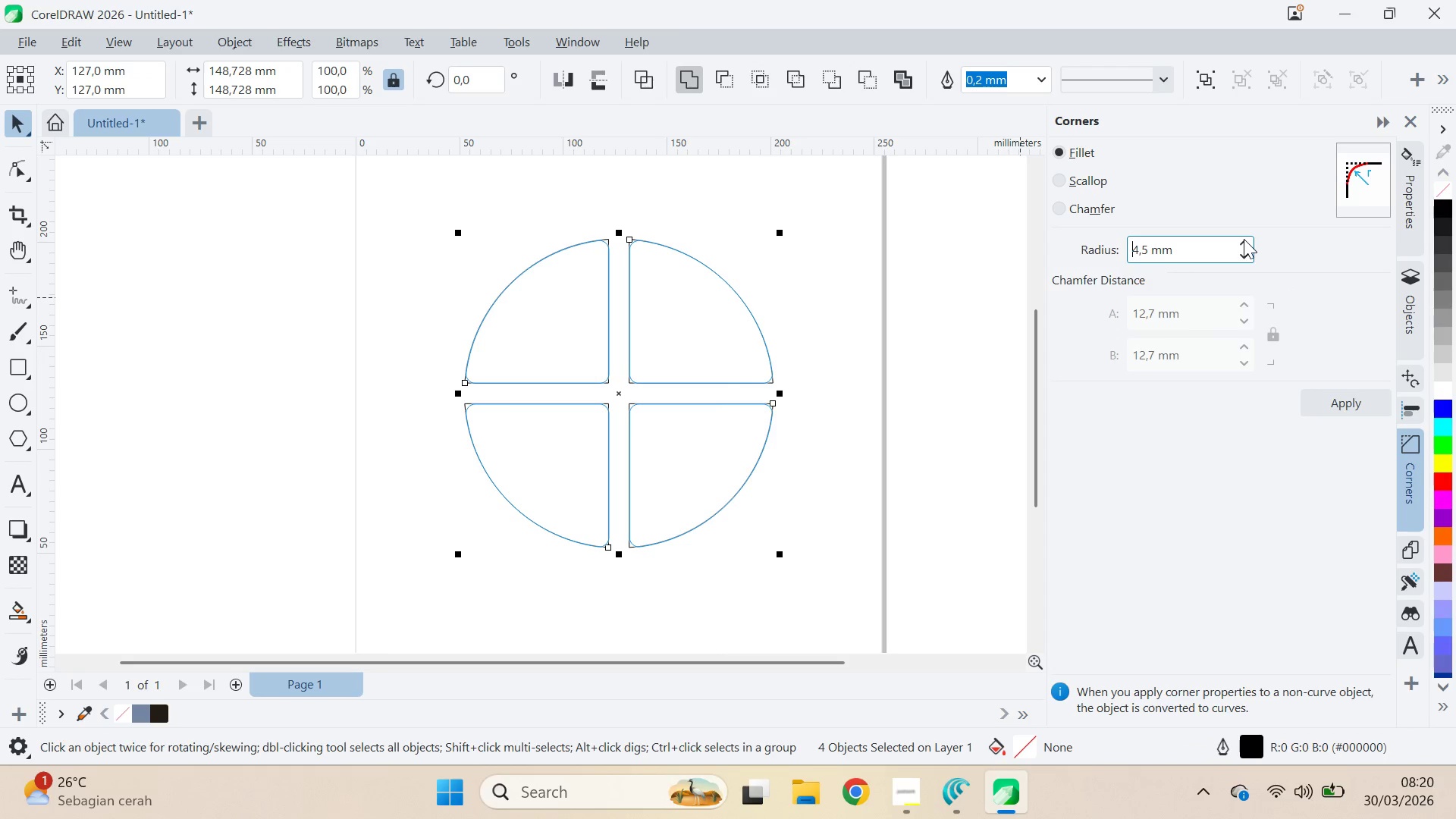 
triple_click([1244, 239])
 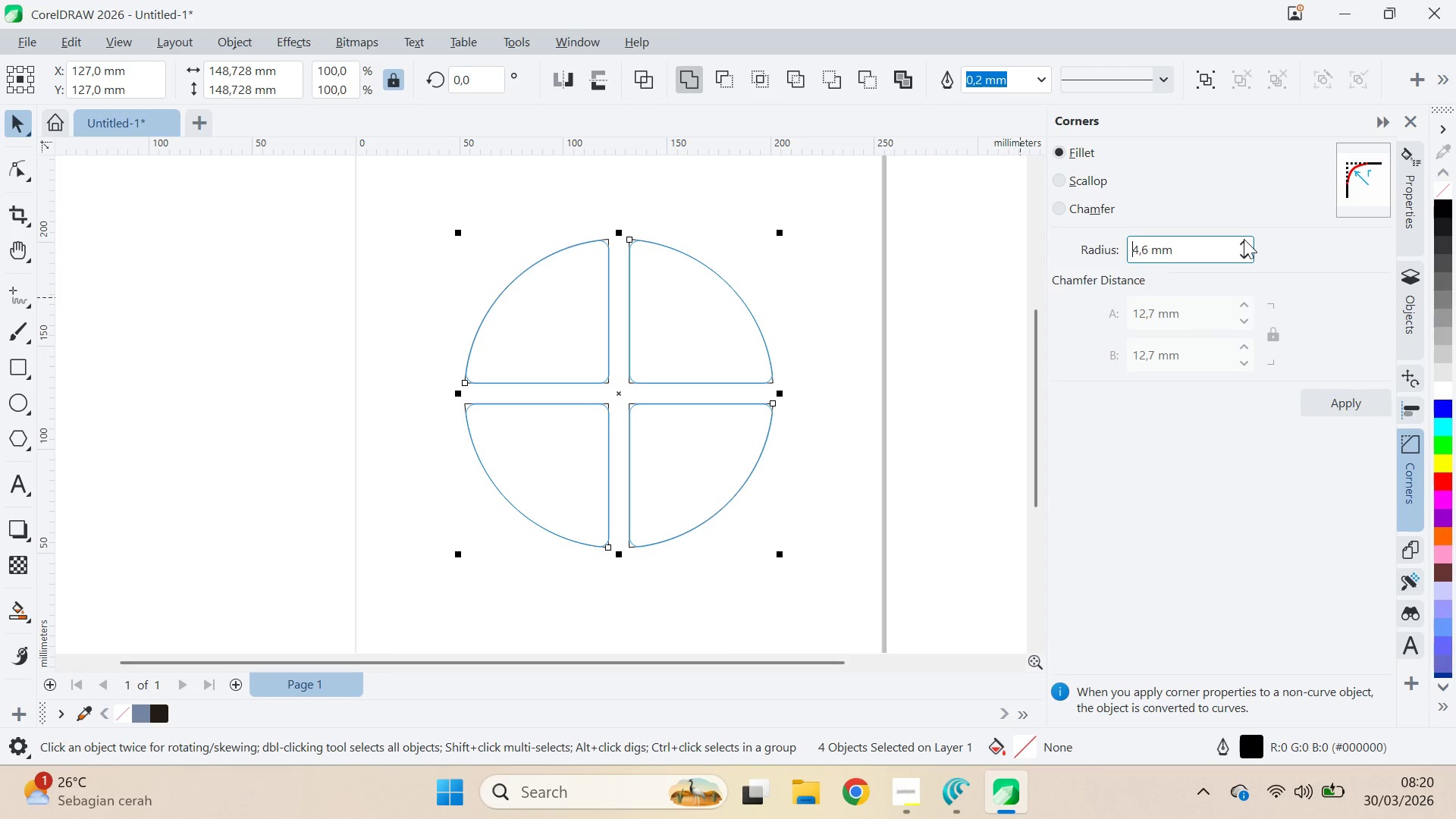 
triple_click([1244, 239])
 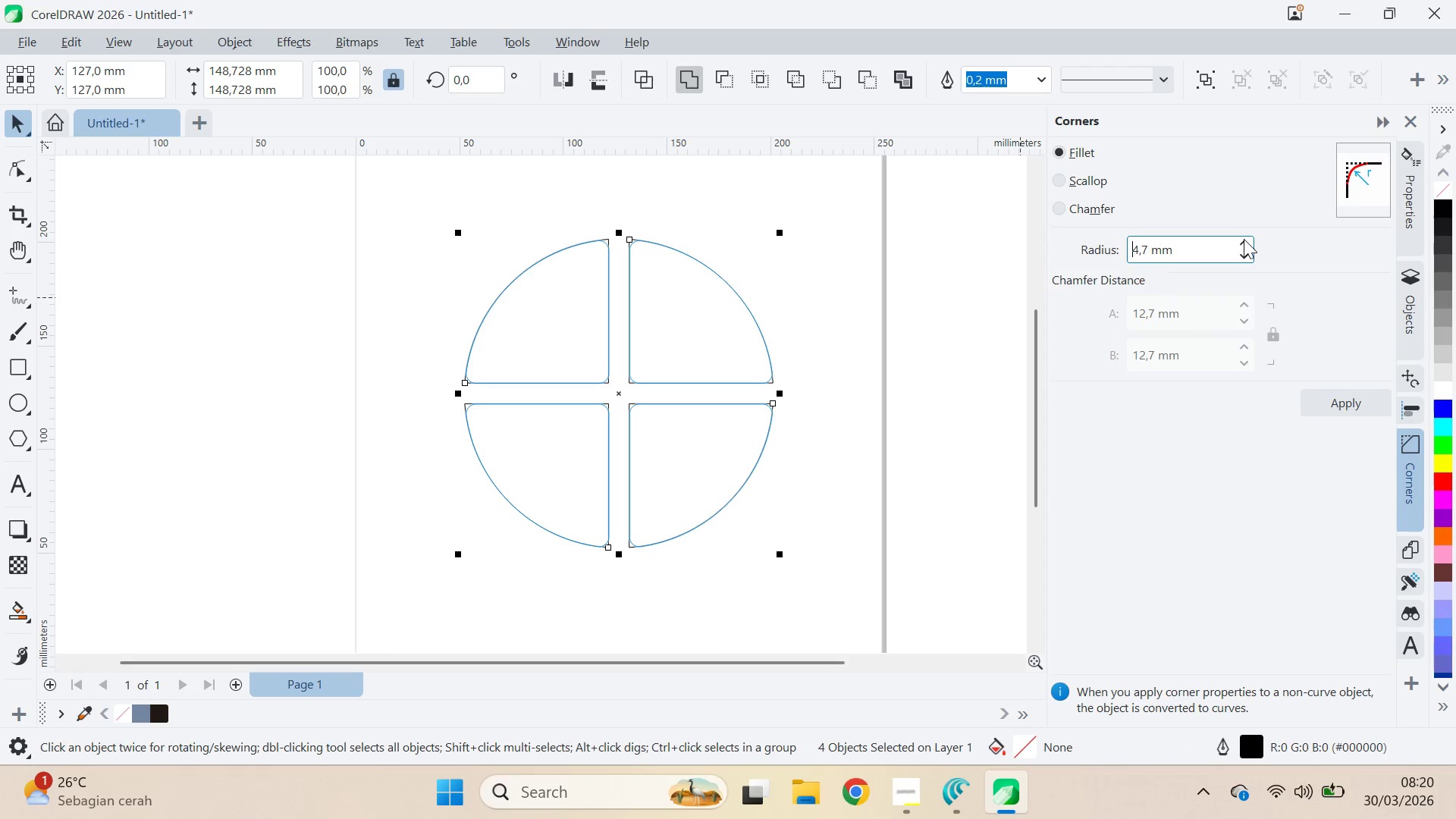 
triple_click([1244, 239])
 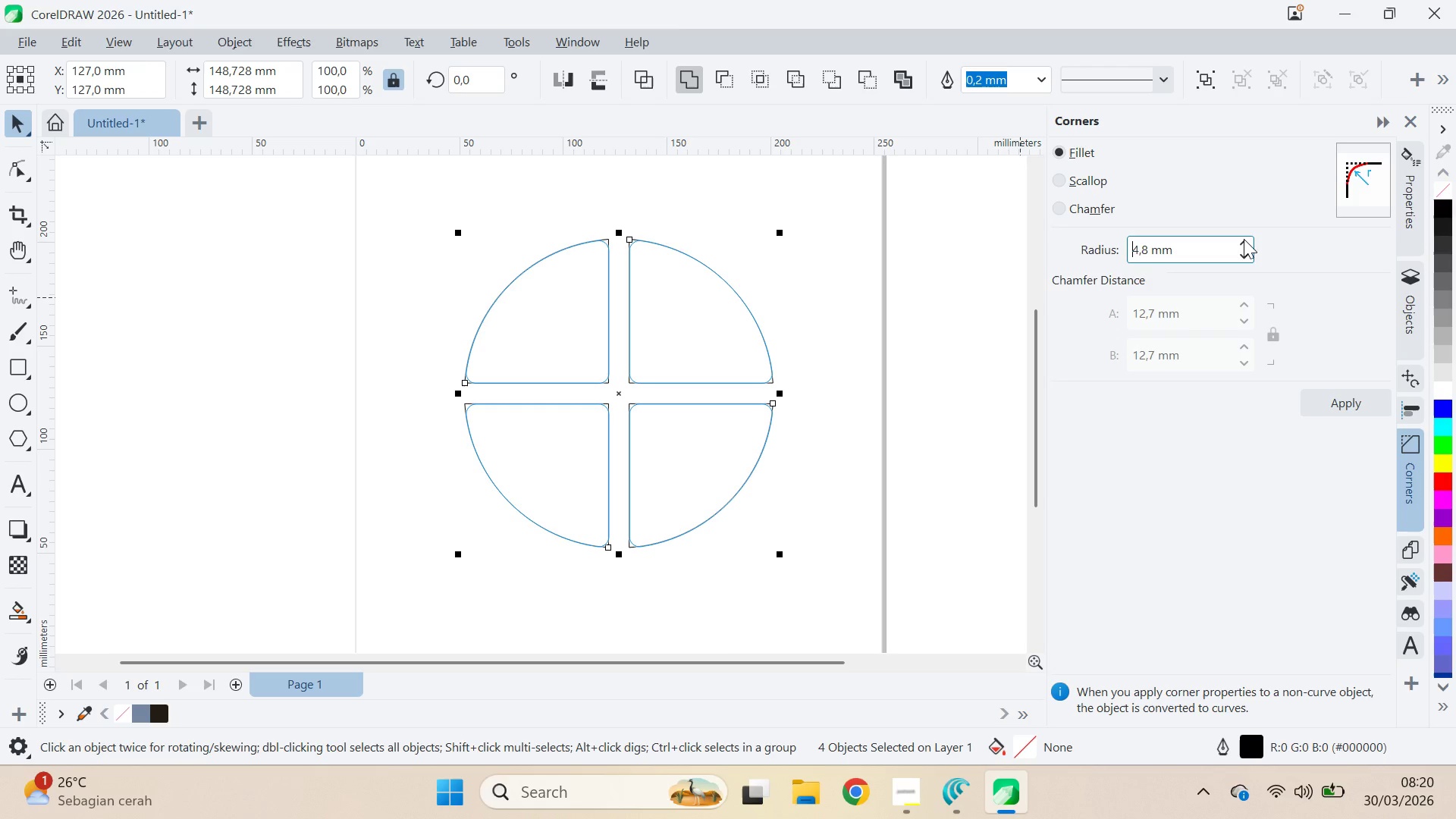 
triple_click([1244, 239])
 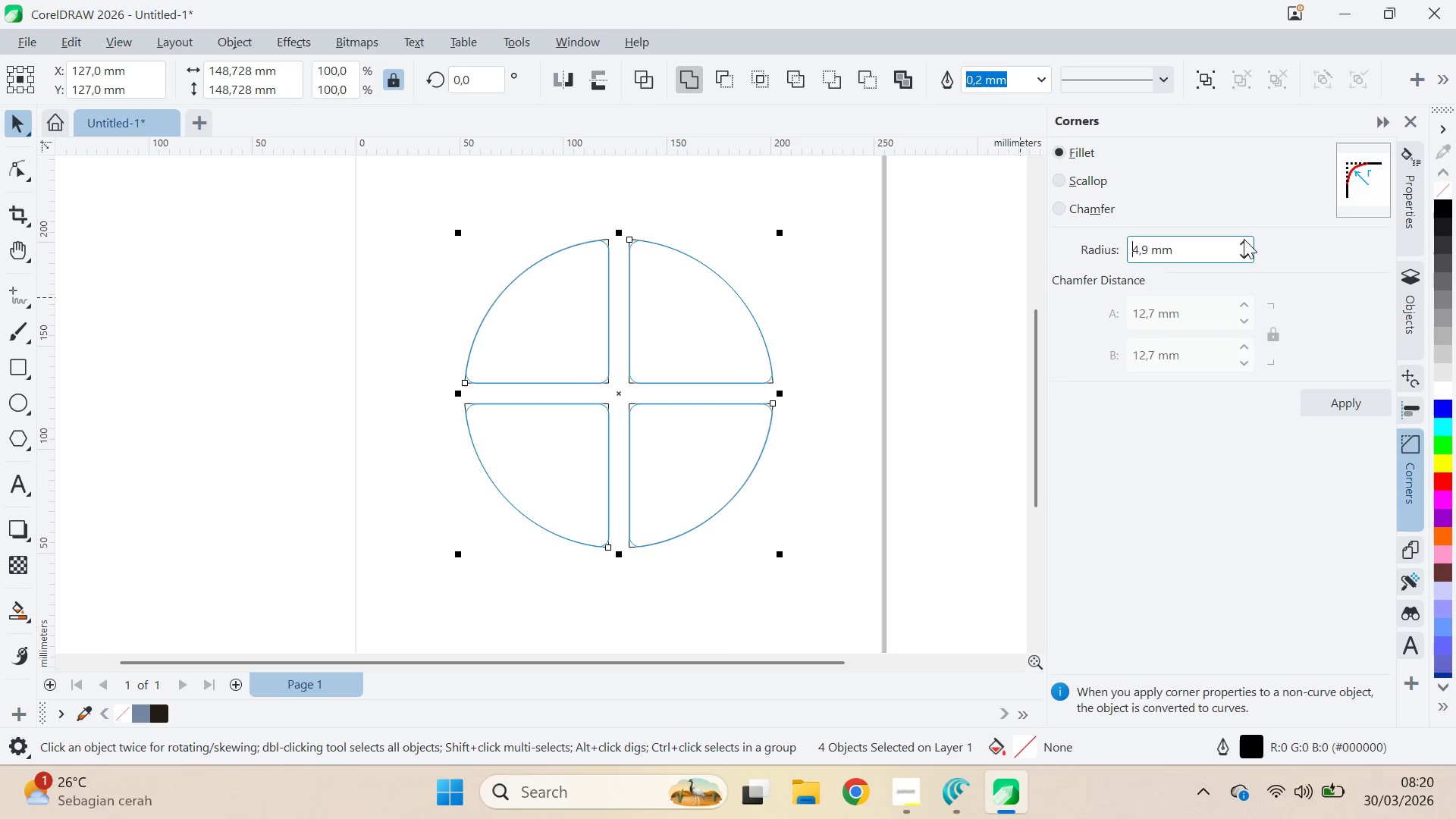 
triple_click([1244, 239])
 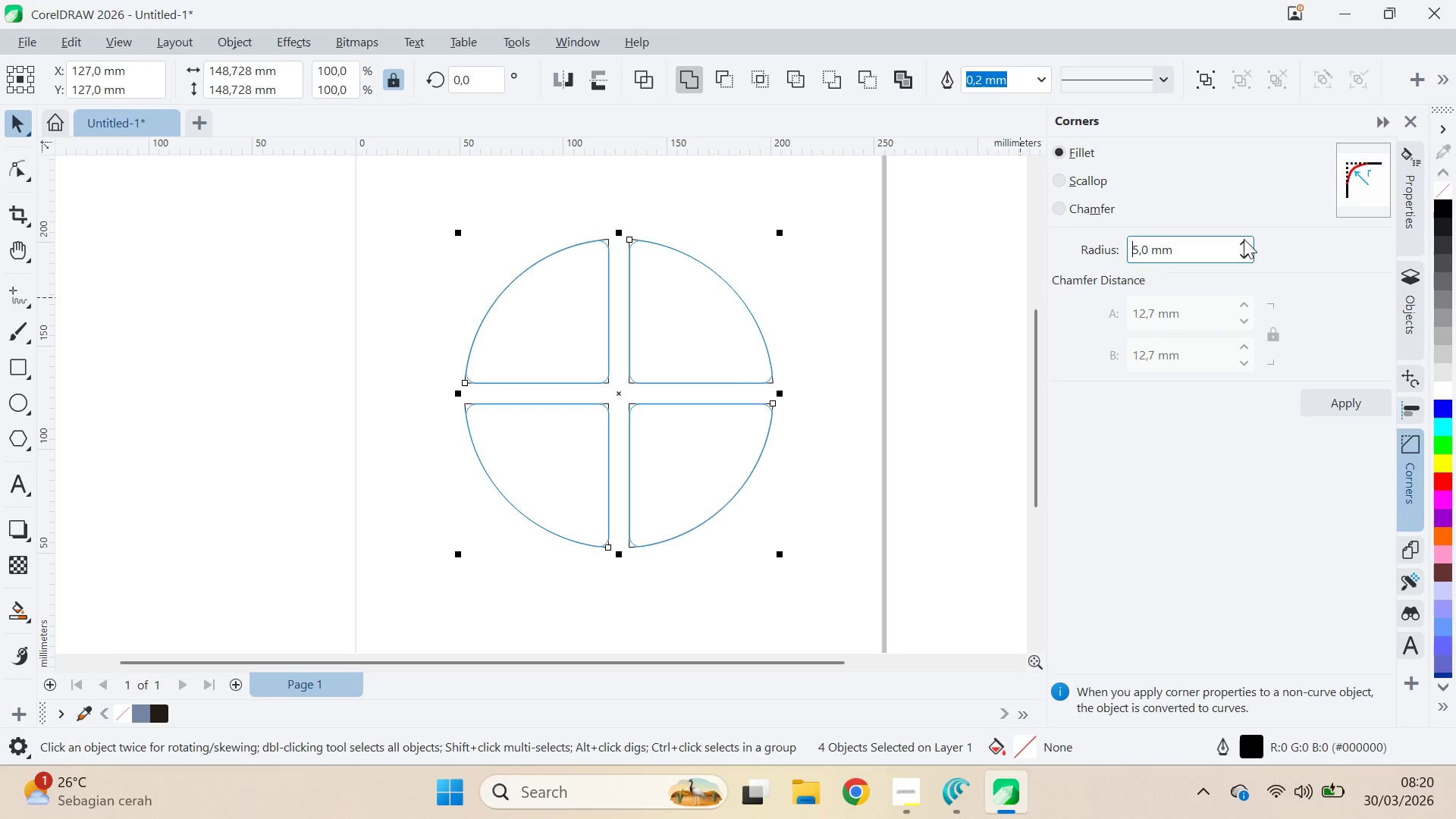 
triple_click([1244, 239])
 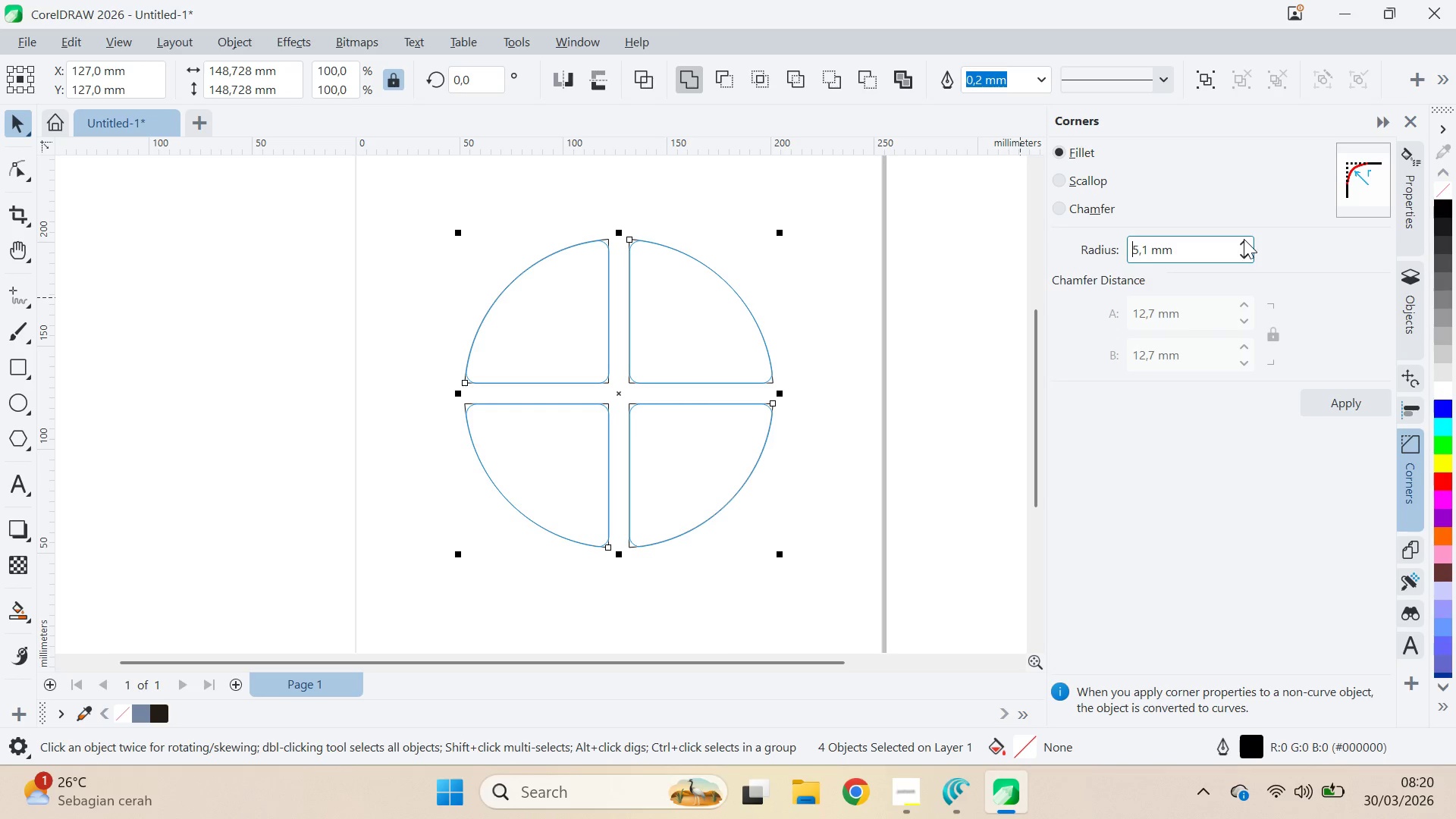 
triple_click([1244, 239])
 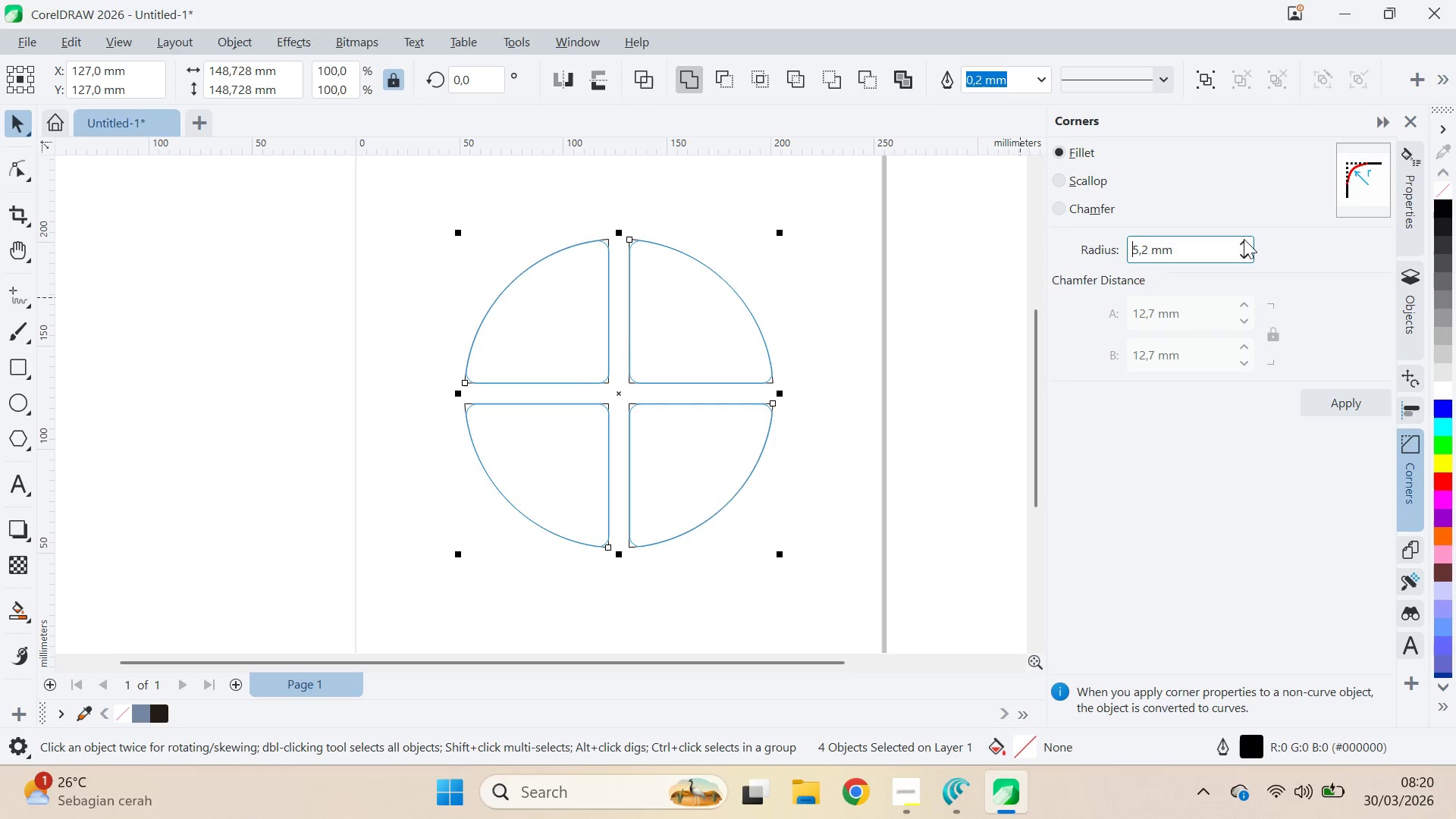 
triple_click([1244, 239])
 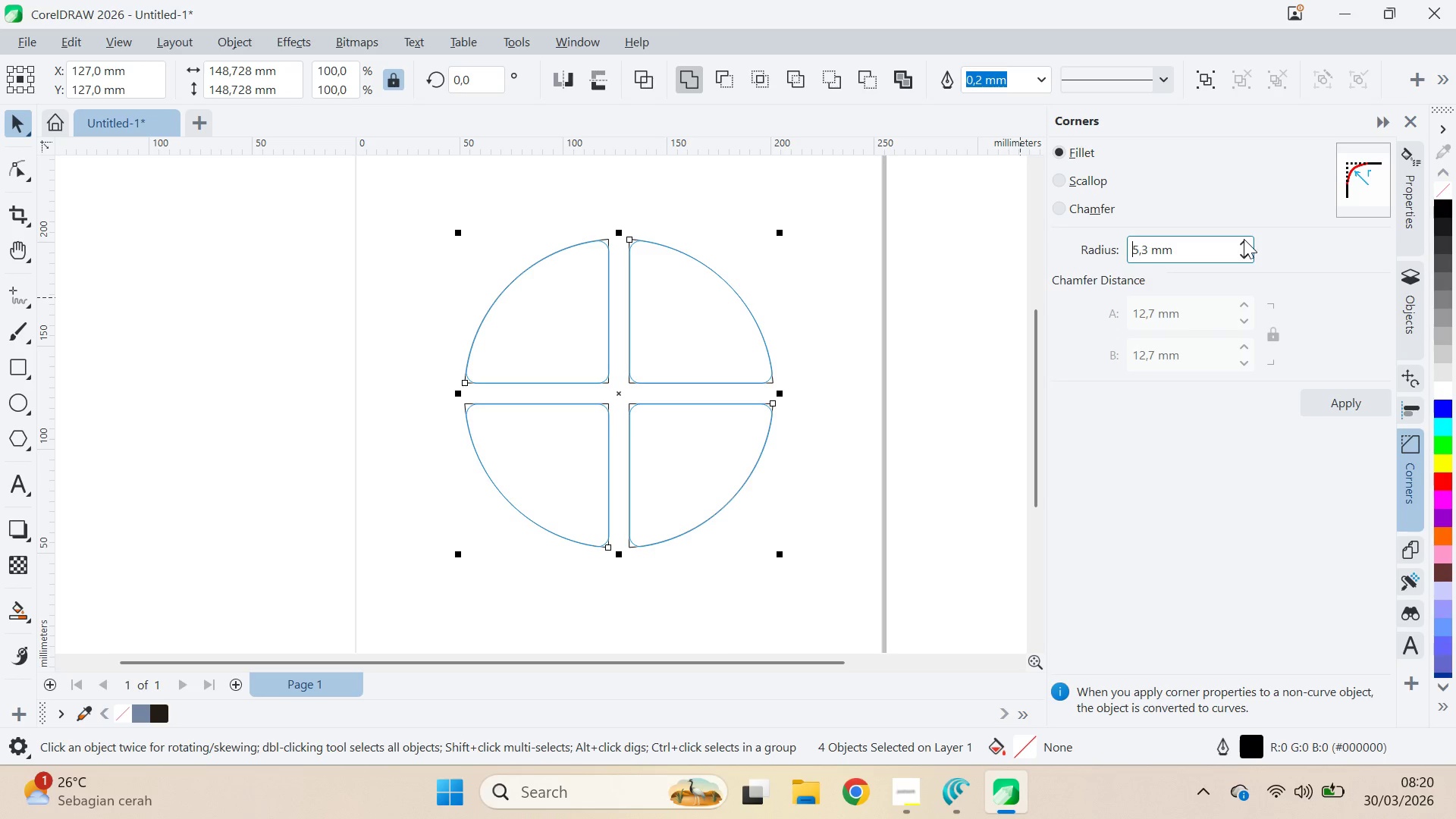 
triple_click([1244, 239])
 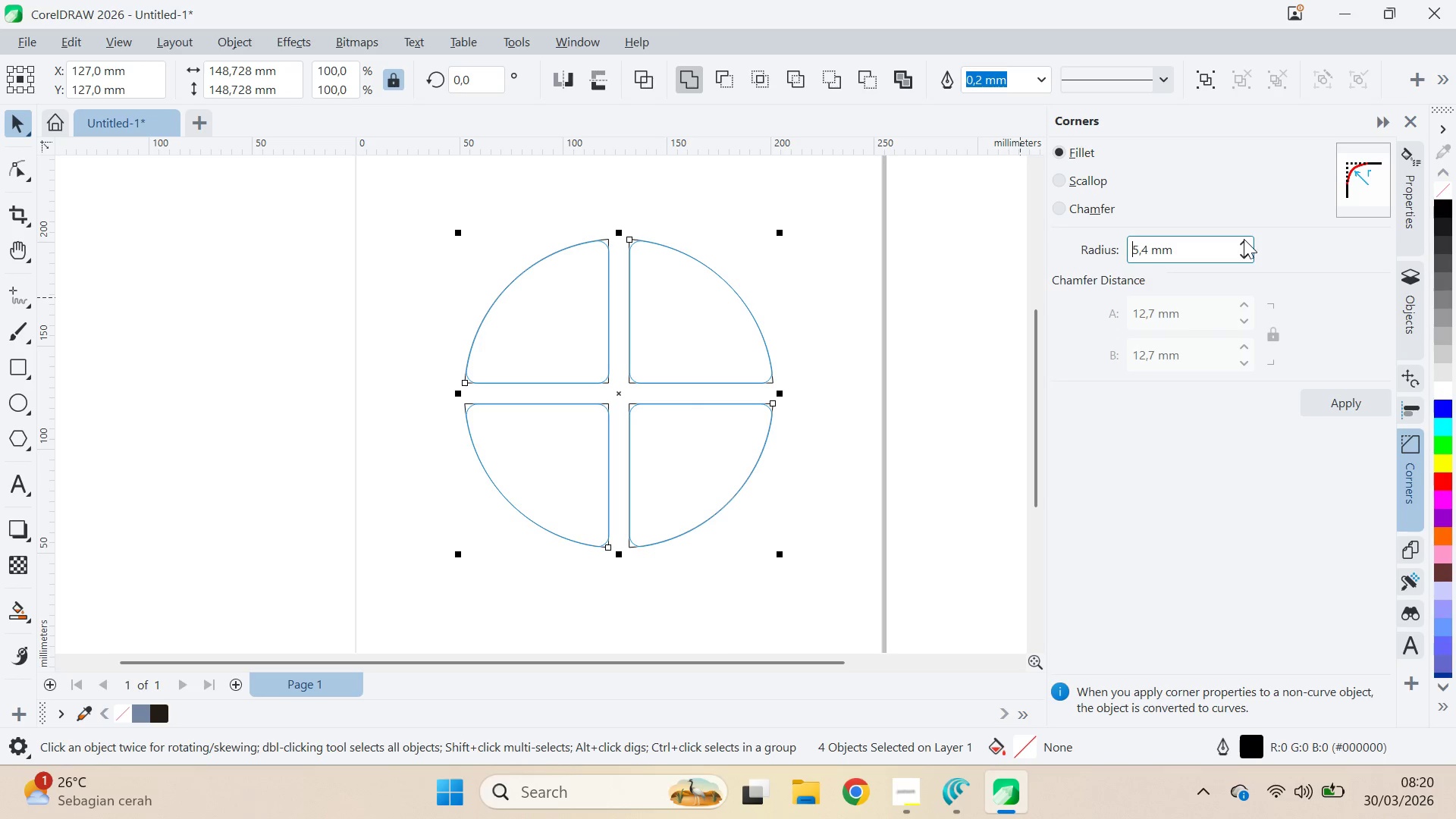 
triple_click([1244, 239])
 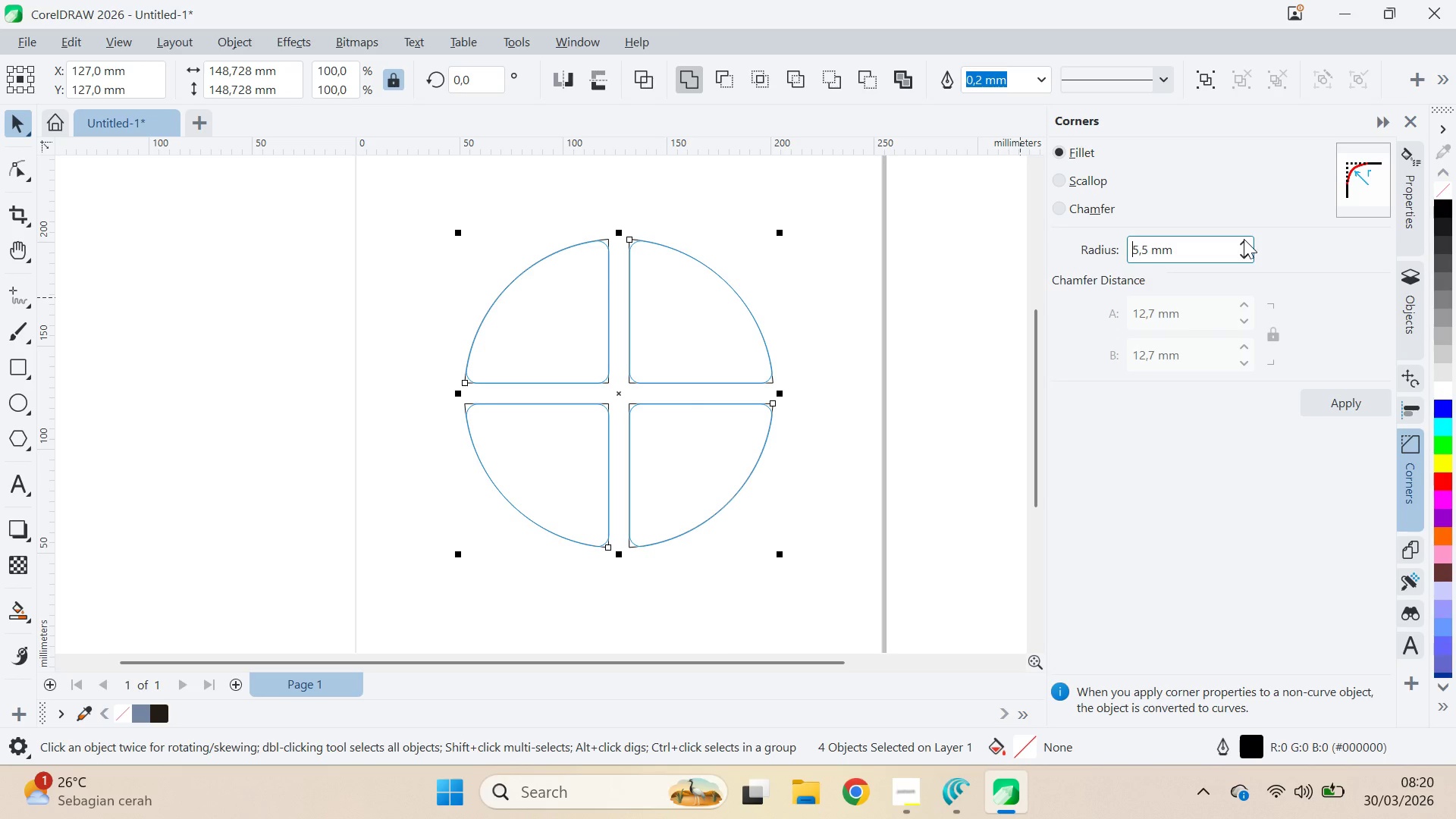 
triple_click([1244, 239])
 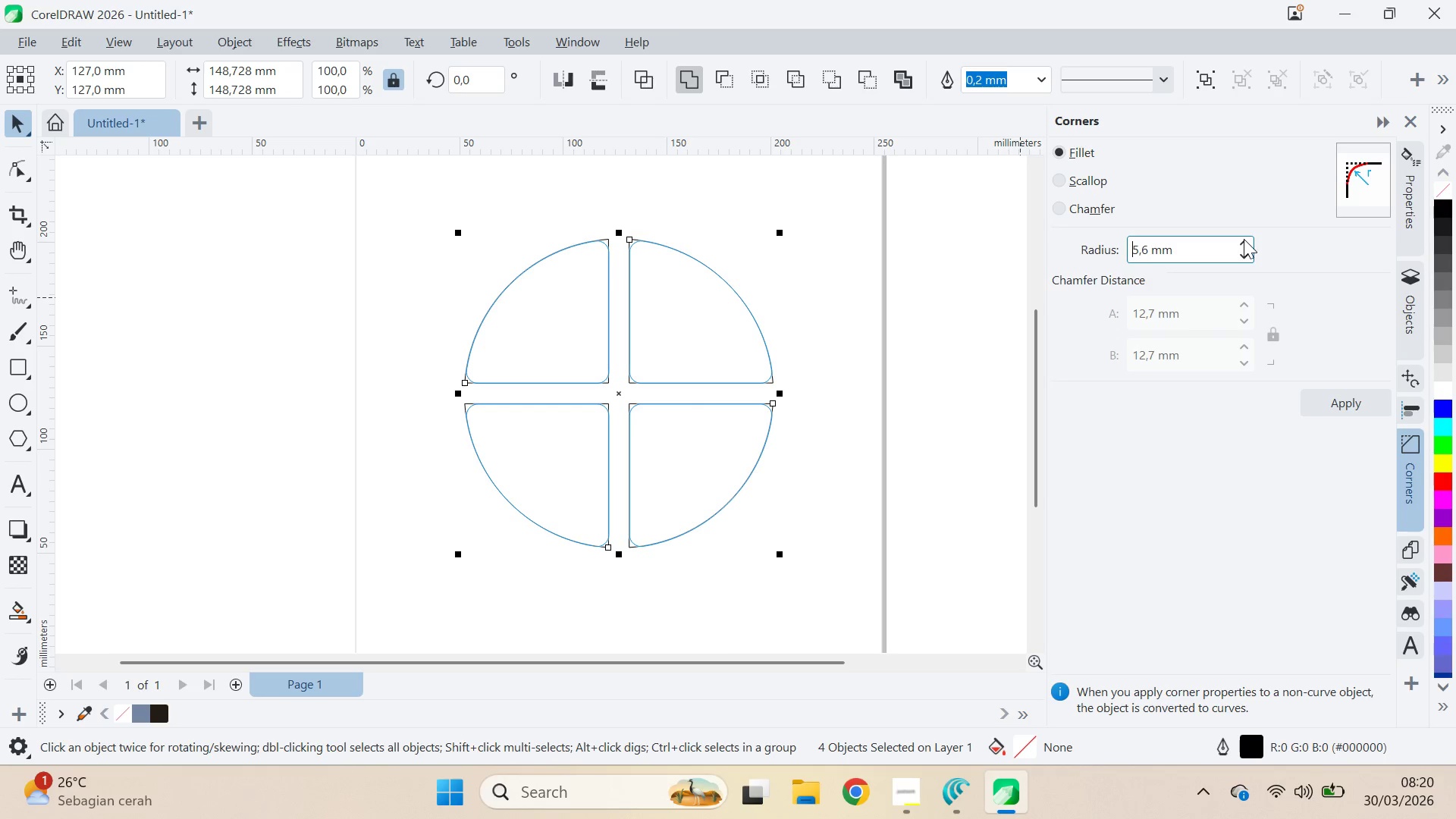 
triple_click([1244, 239])
 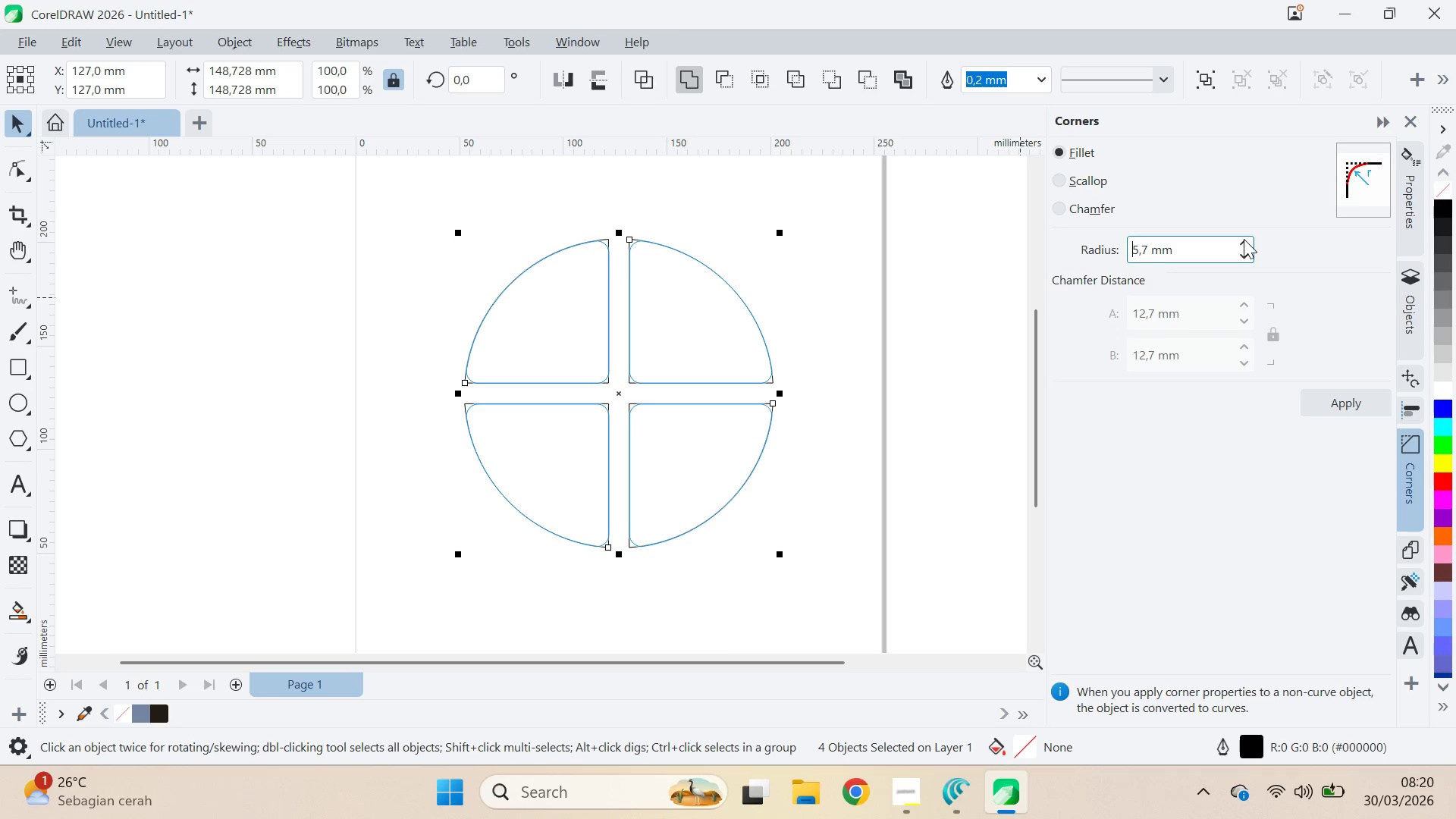 
triple_click([1244, 239])
 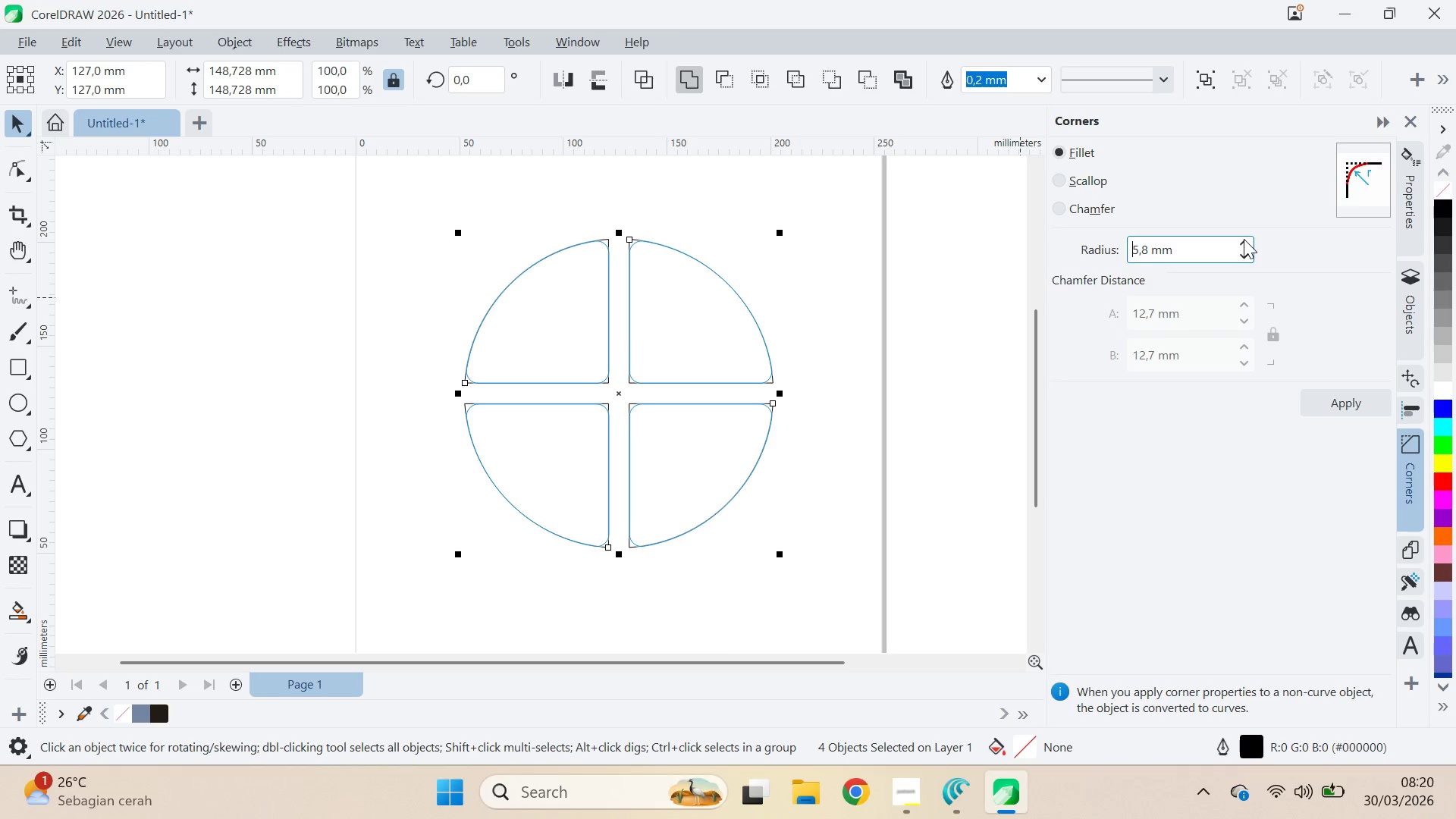 
triple_click([1244, 239])
 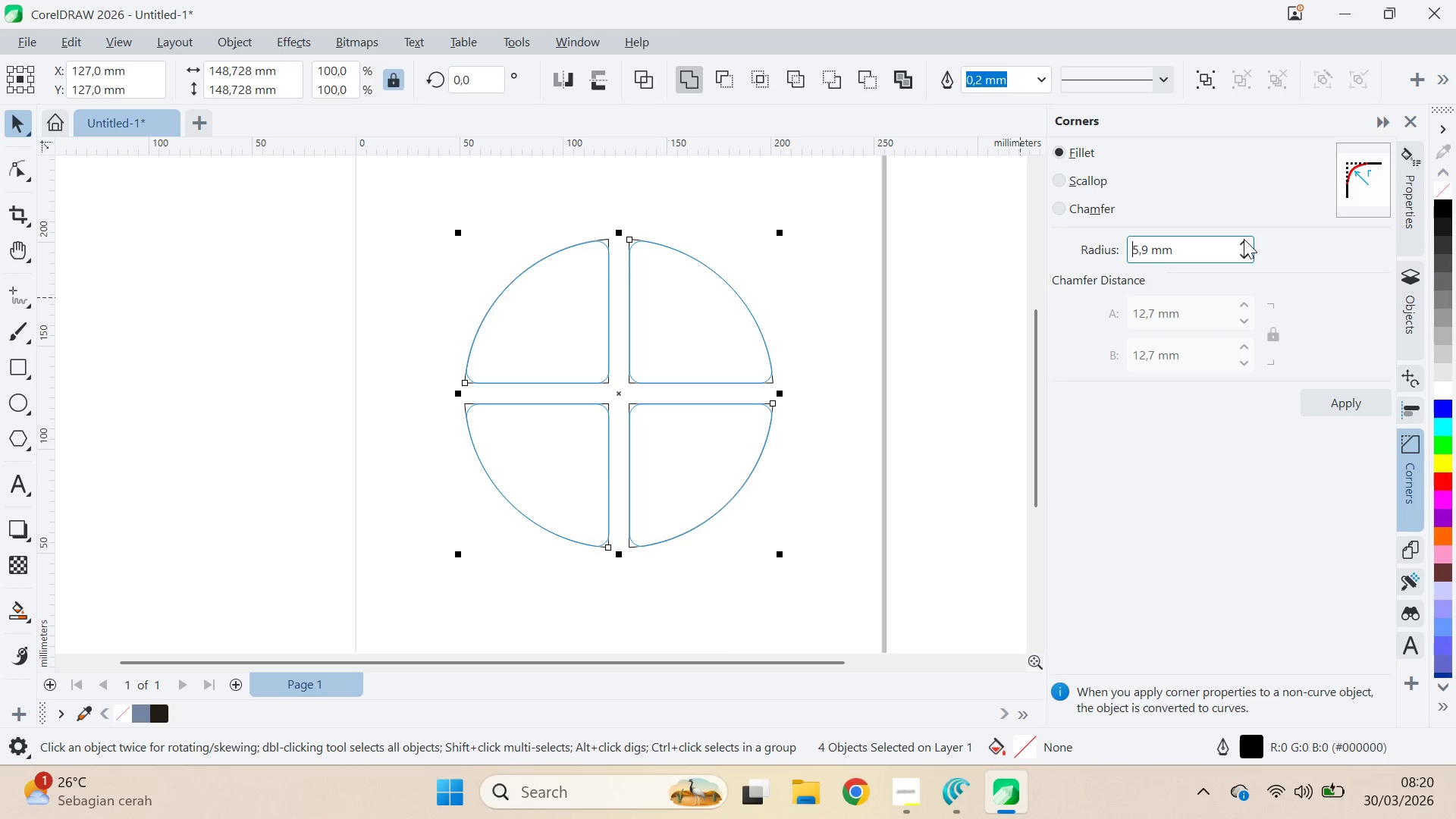 
triple_click([1244, 239])
 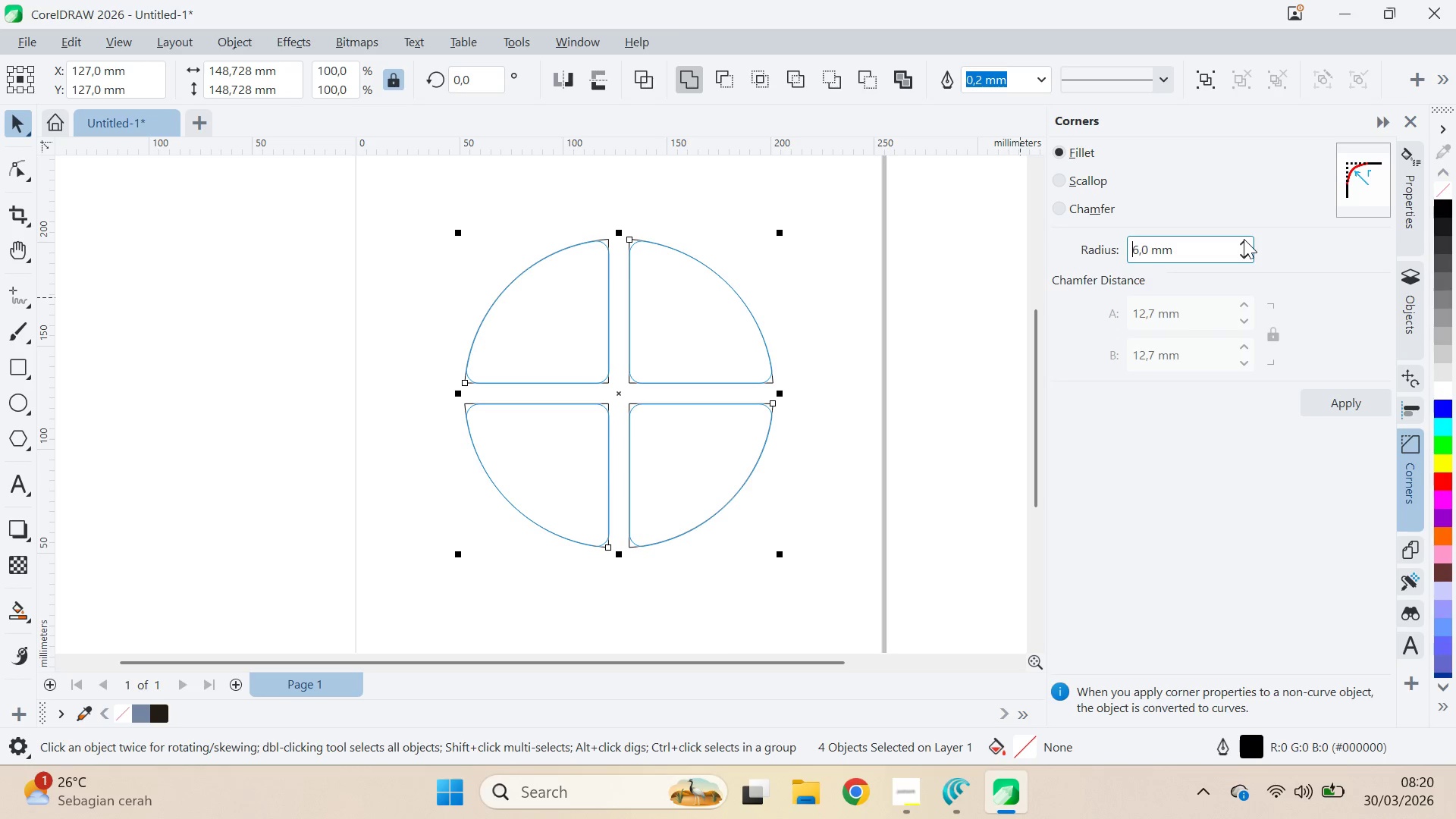 
triple_click([1244, 239])
 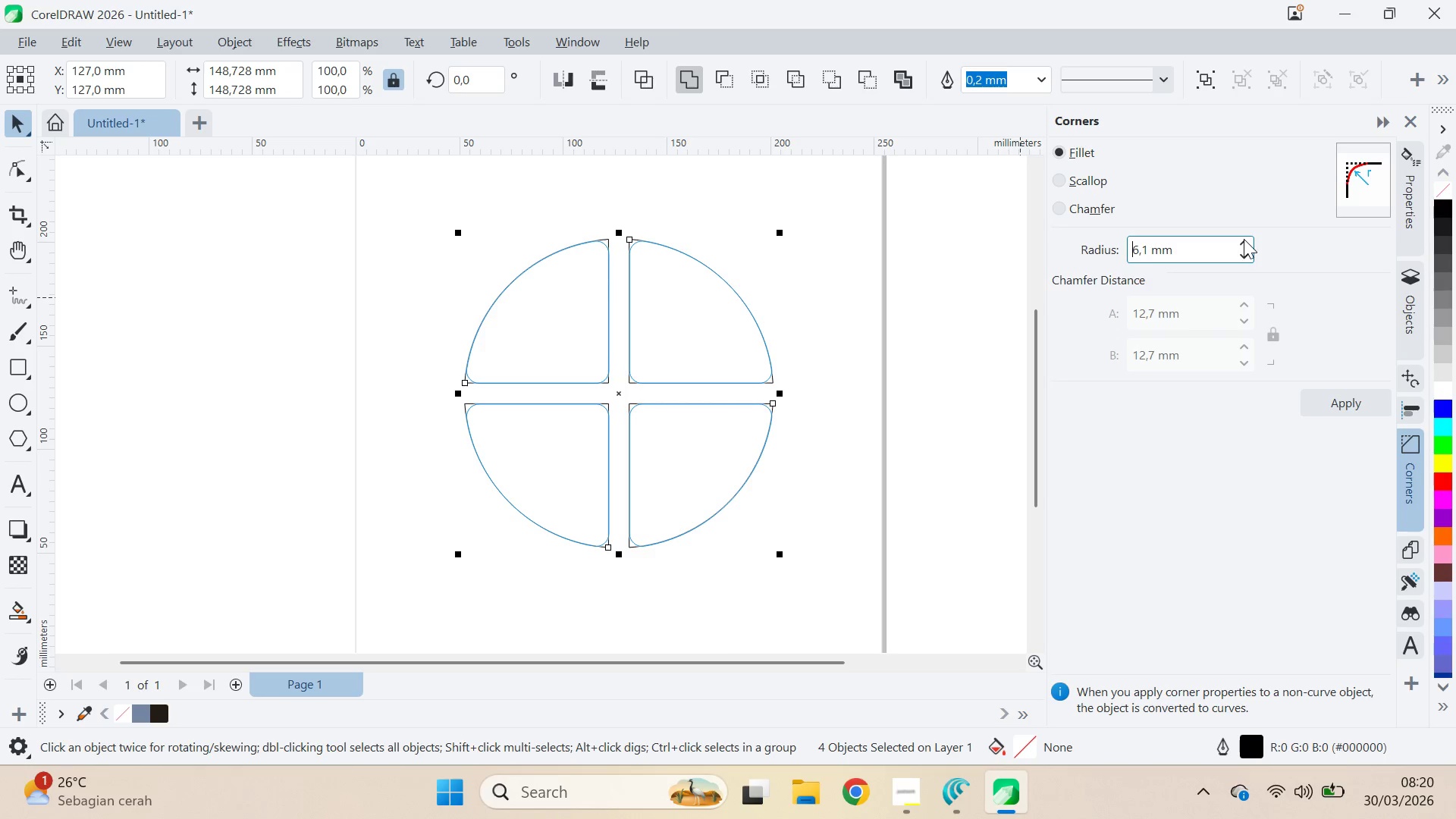 
triple_click([1244, 239])
 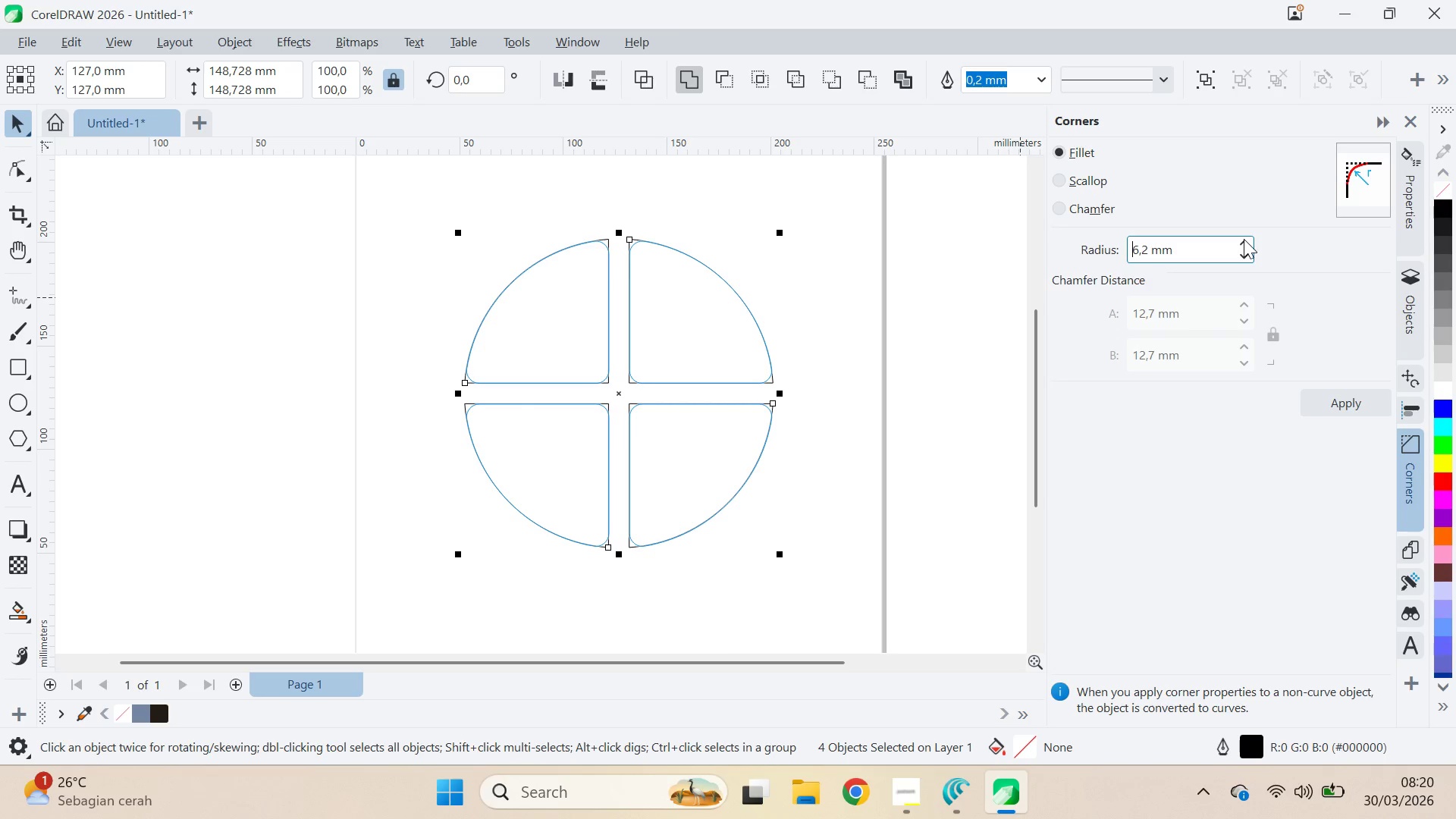 
triple_click([1244, 239])
 